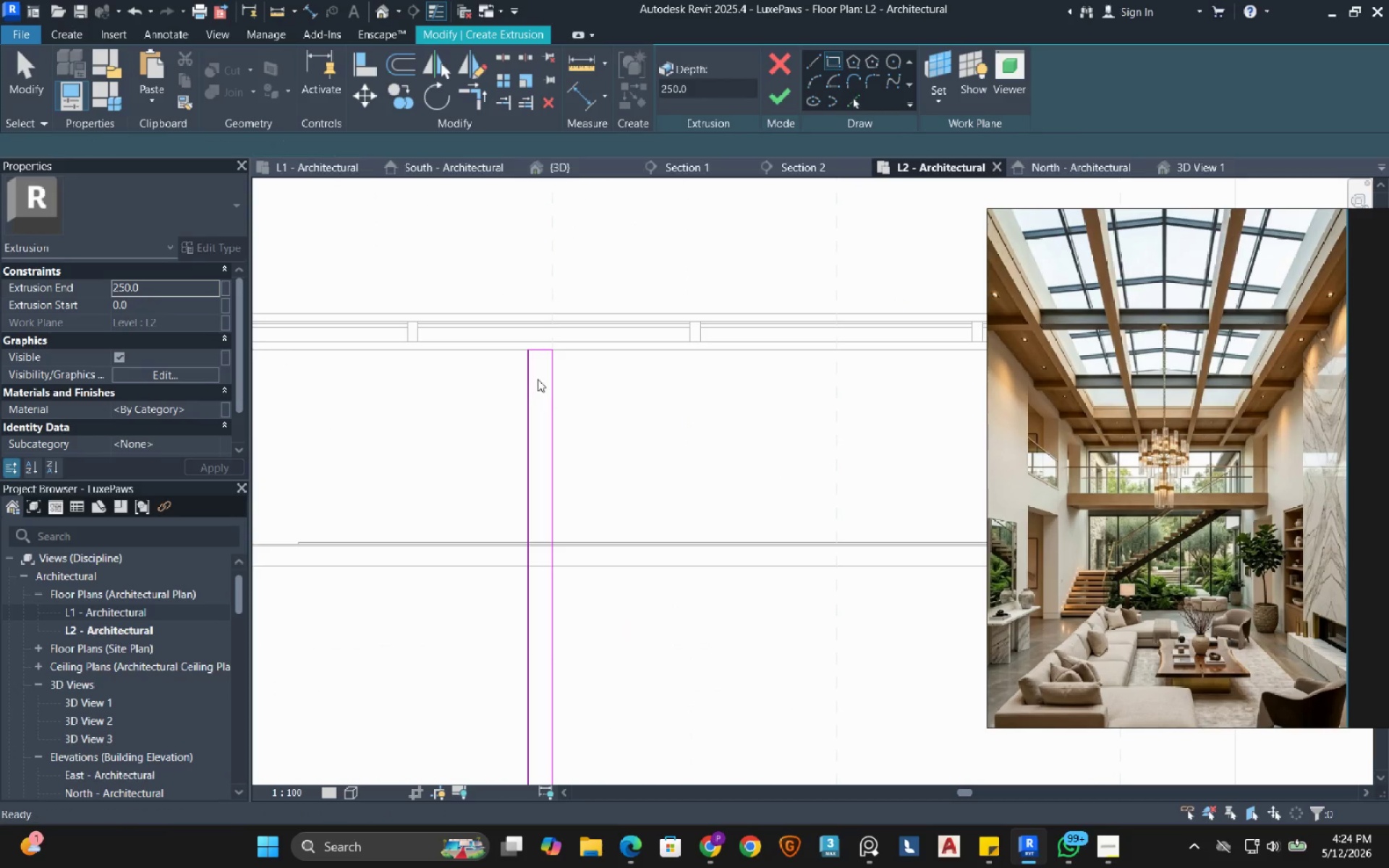 
hold_key(key=Escape, duration=13.94)
 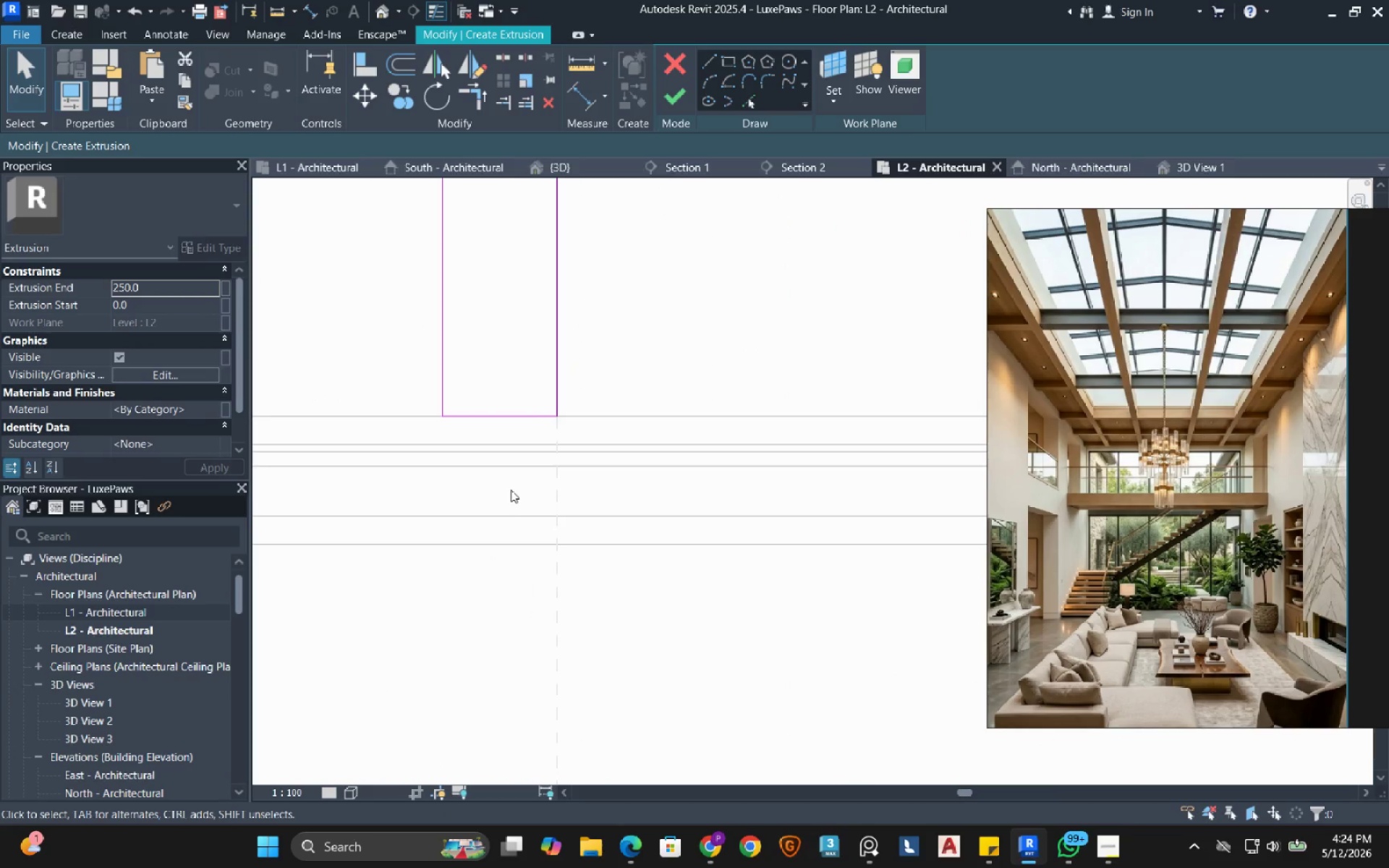 
left_click([528, 378])
 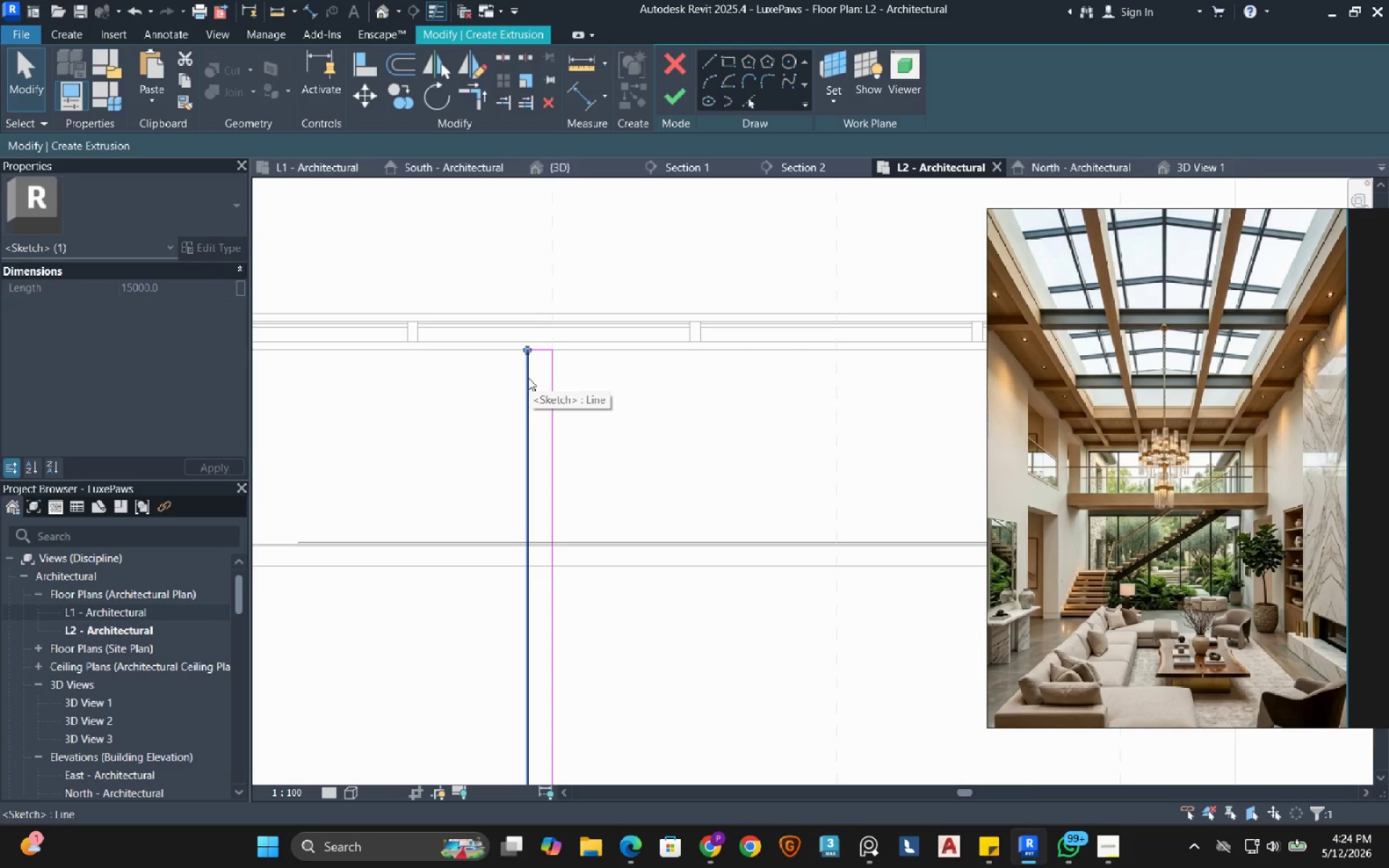 
scroll: coordinate [527, 383], scroll_direction: down, amount: 12.0
 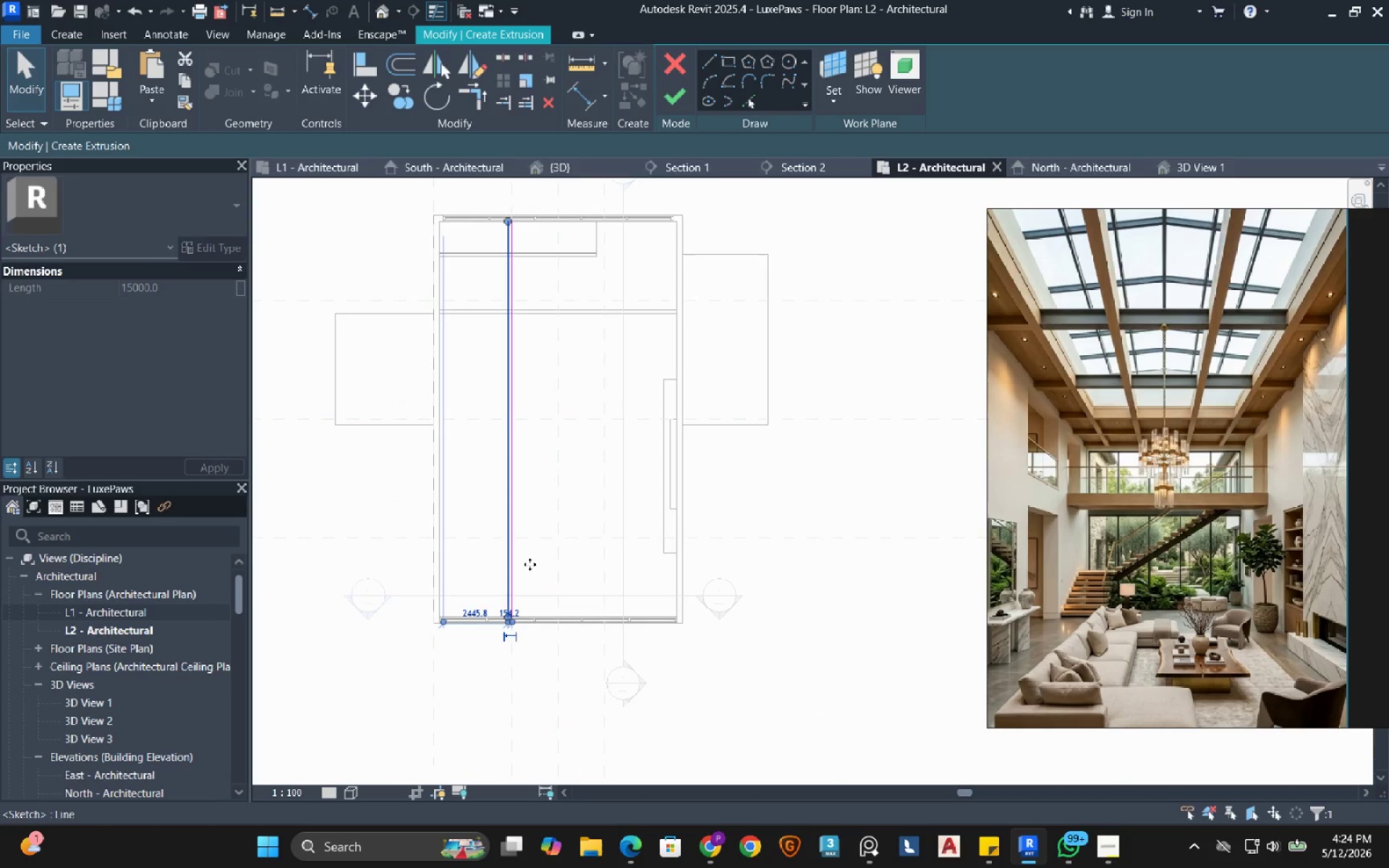 
left_click([512, 551])
 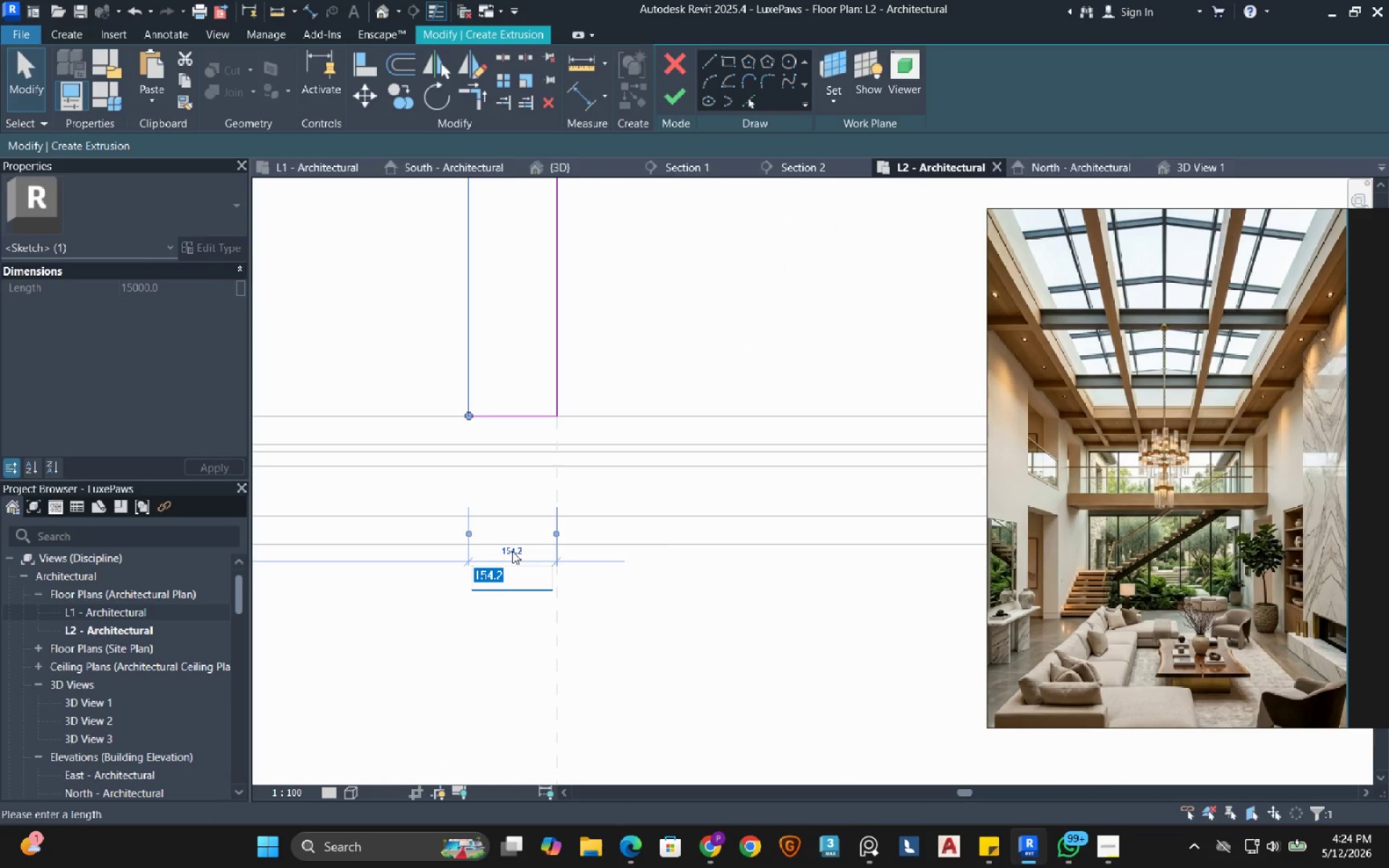 
scroll: coordinate [490, 598], scroll_direction: up, amount: 21.0
 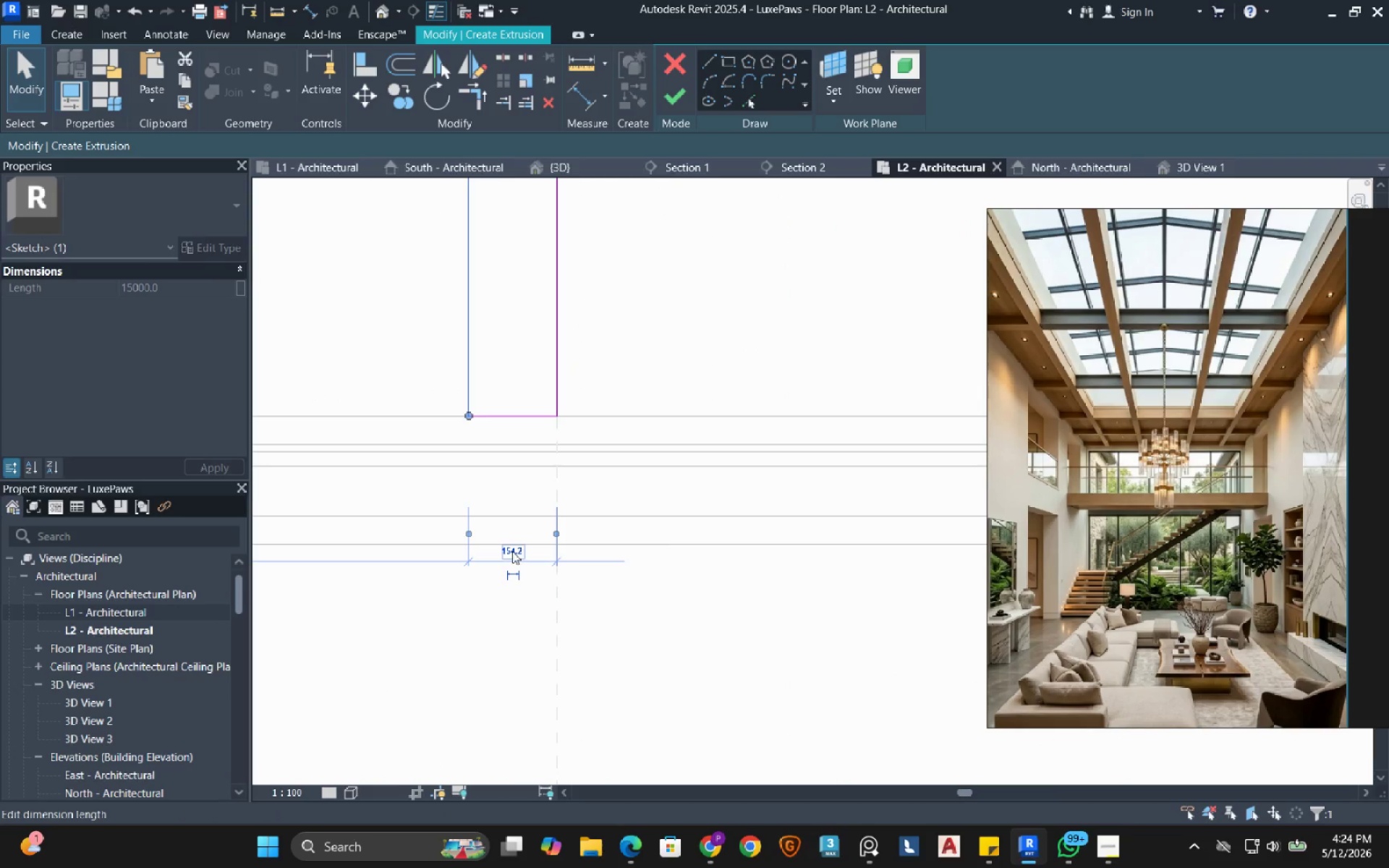 
type(200)
 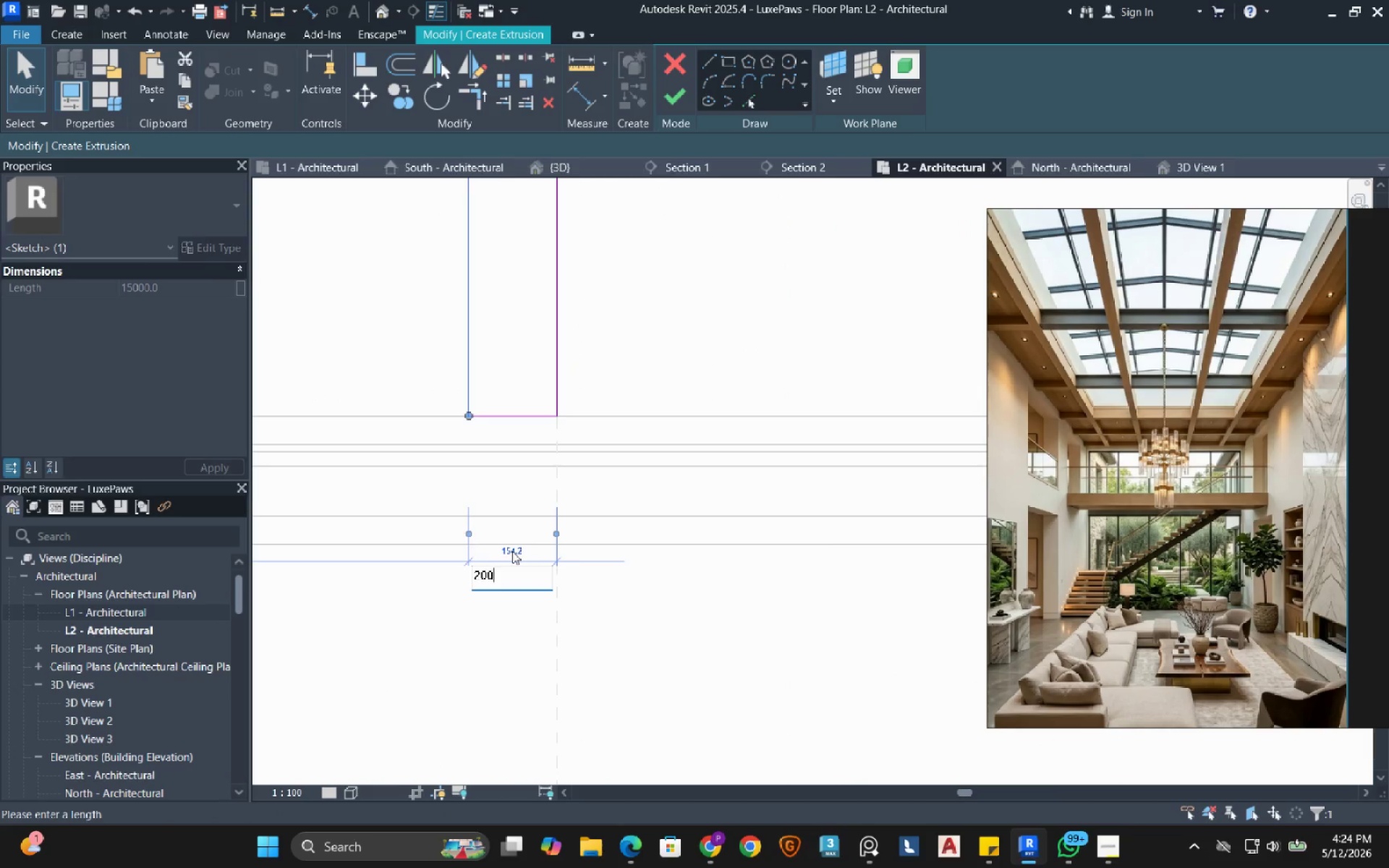 
key(Enter)
 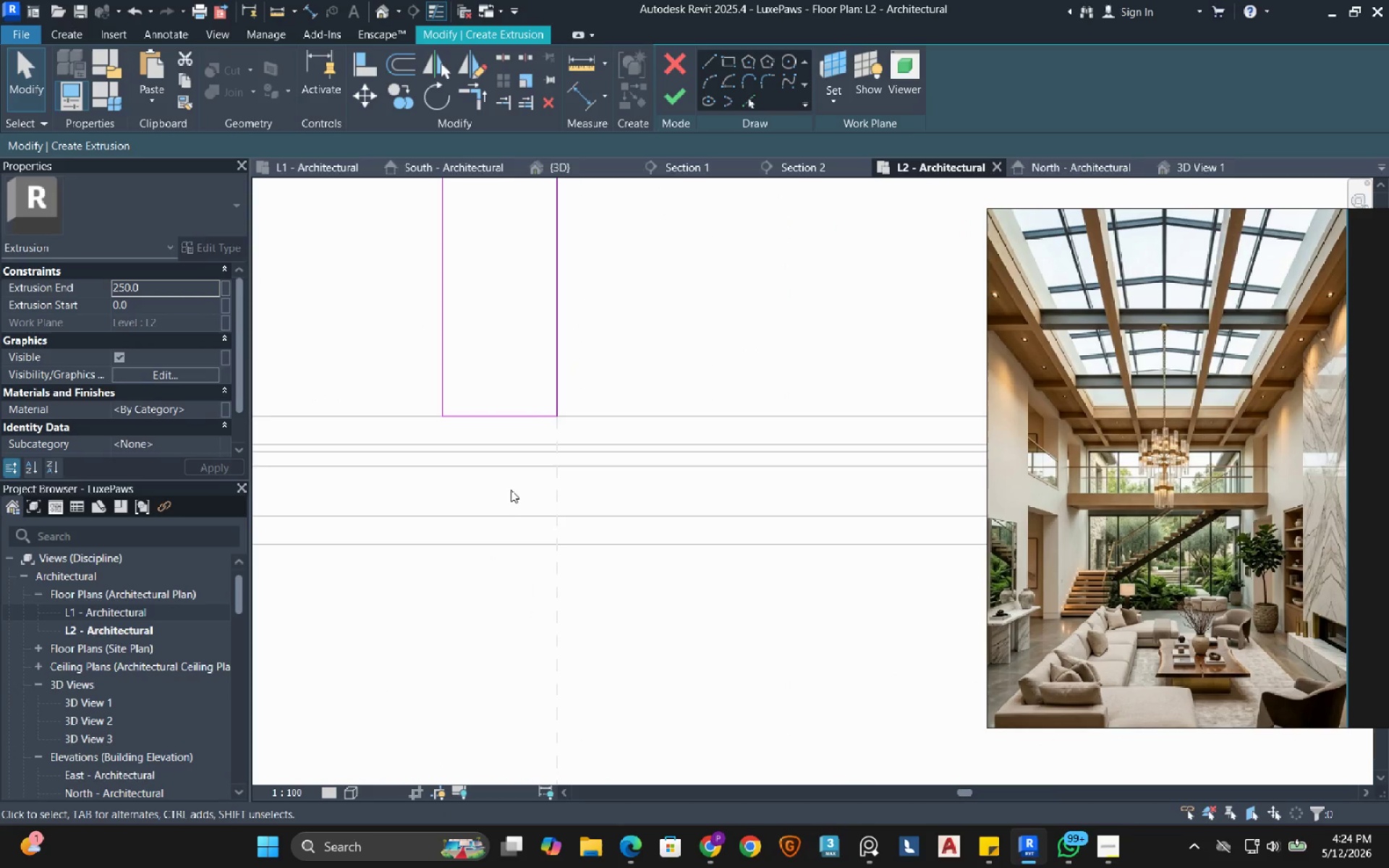 
scroll: coordinate [511, 490], scroll_direction: down, amount: 6.0
 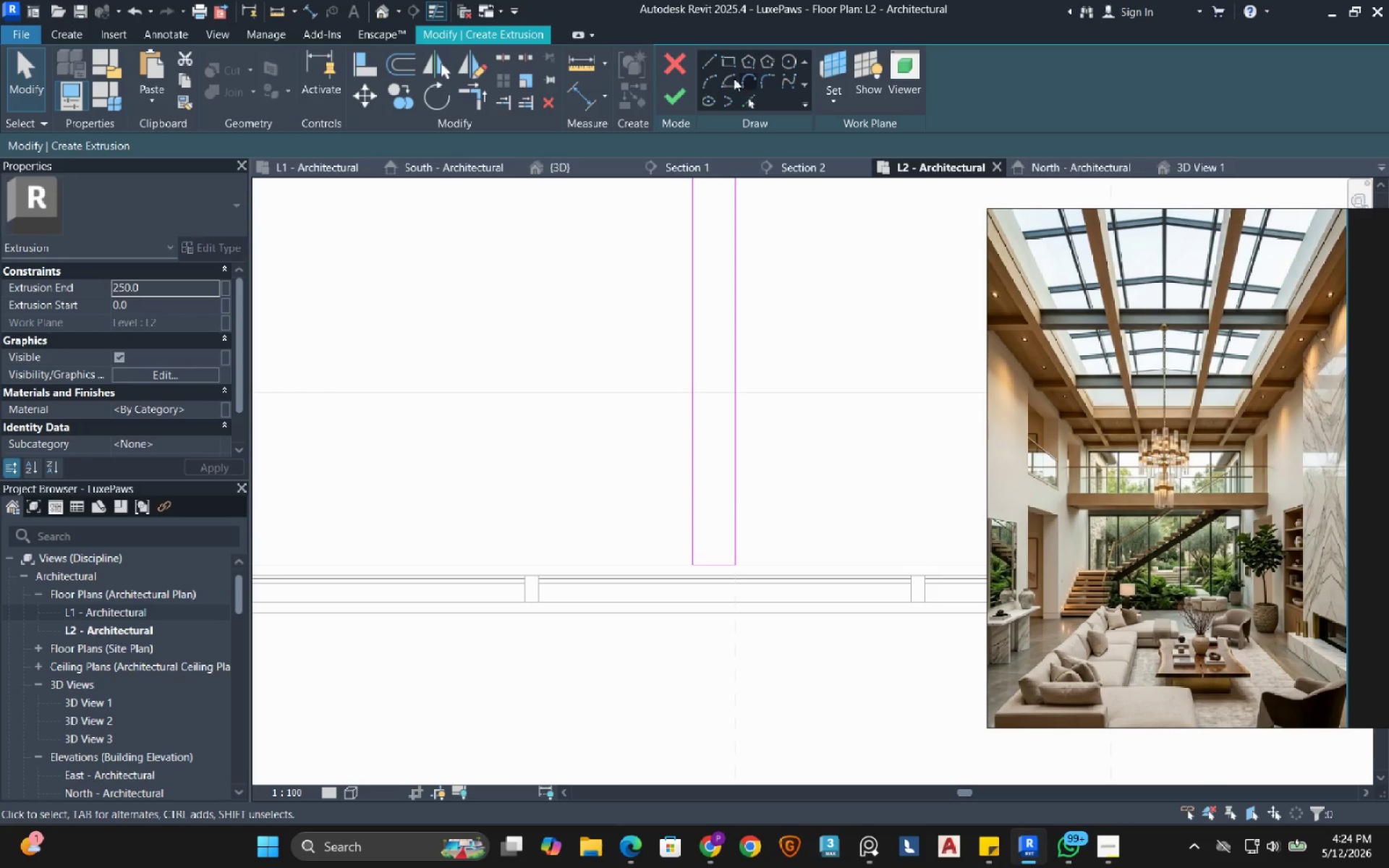 
left_click([708, 61])
 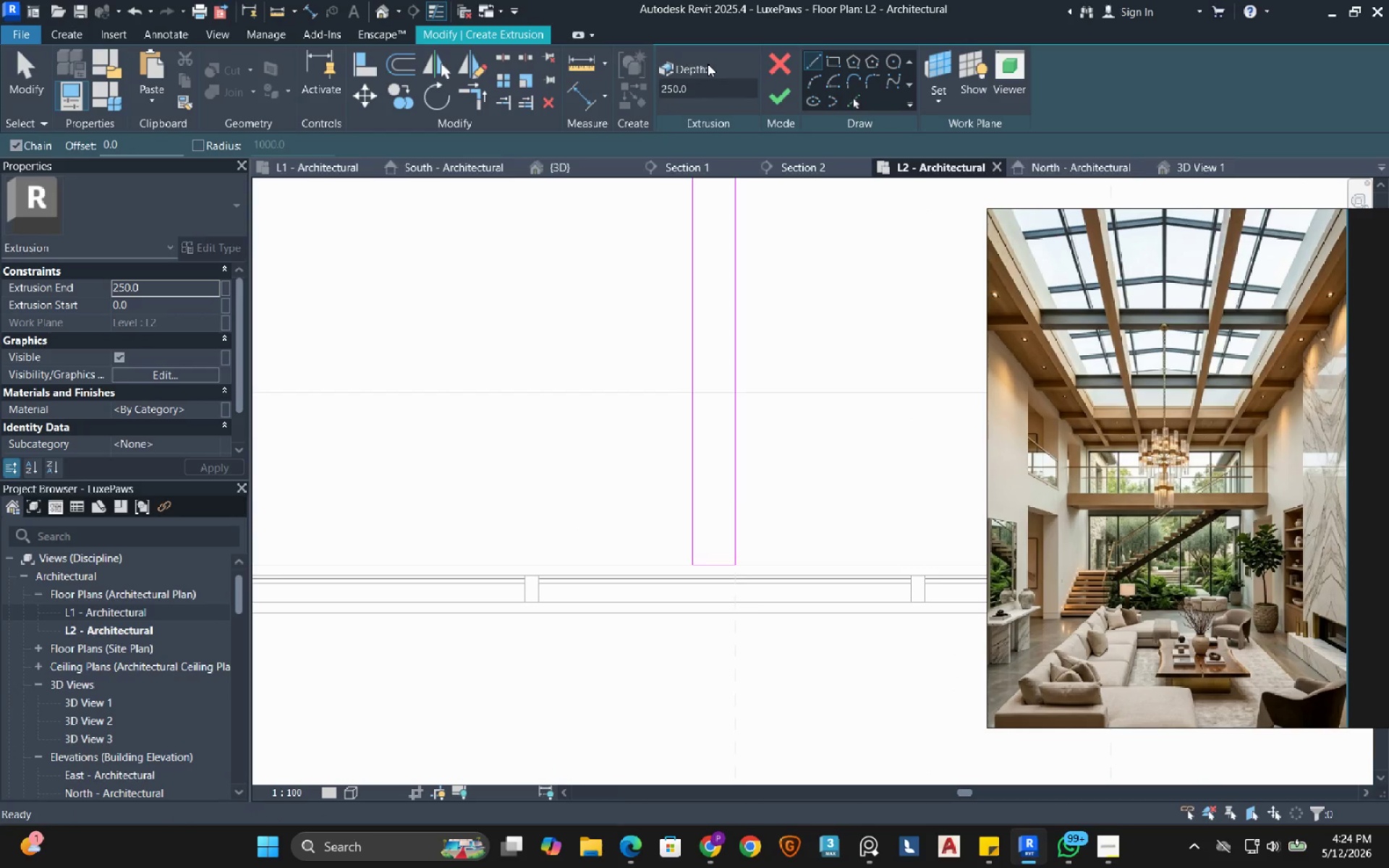 
wait(10.11)
 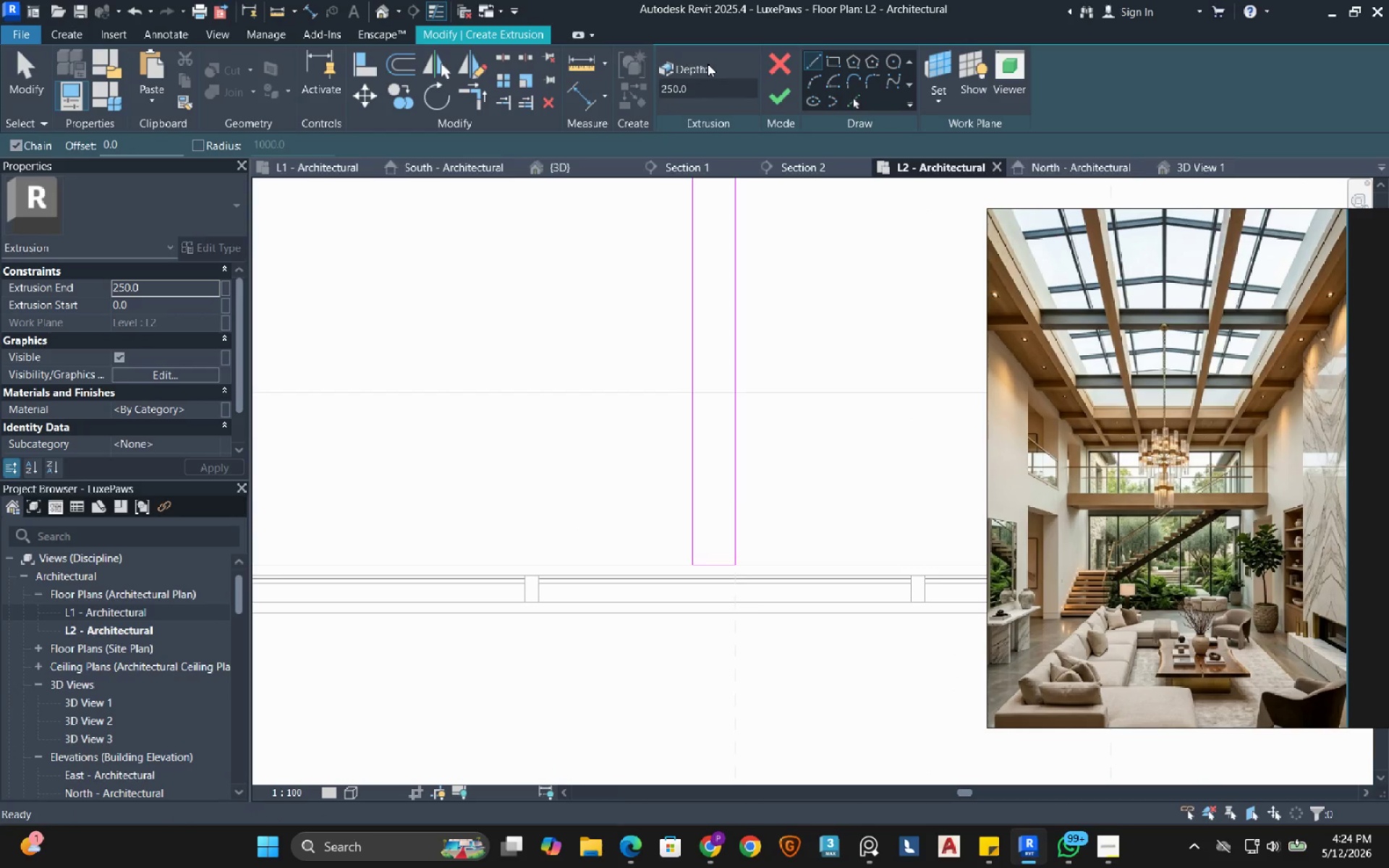 
left_click([737, 494])
 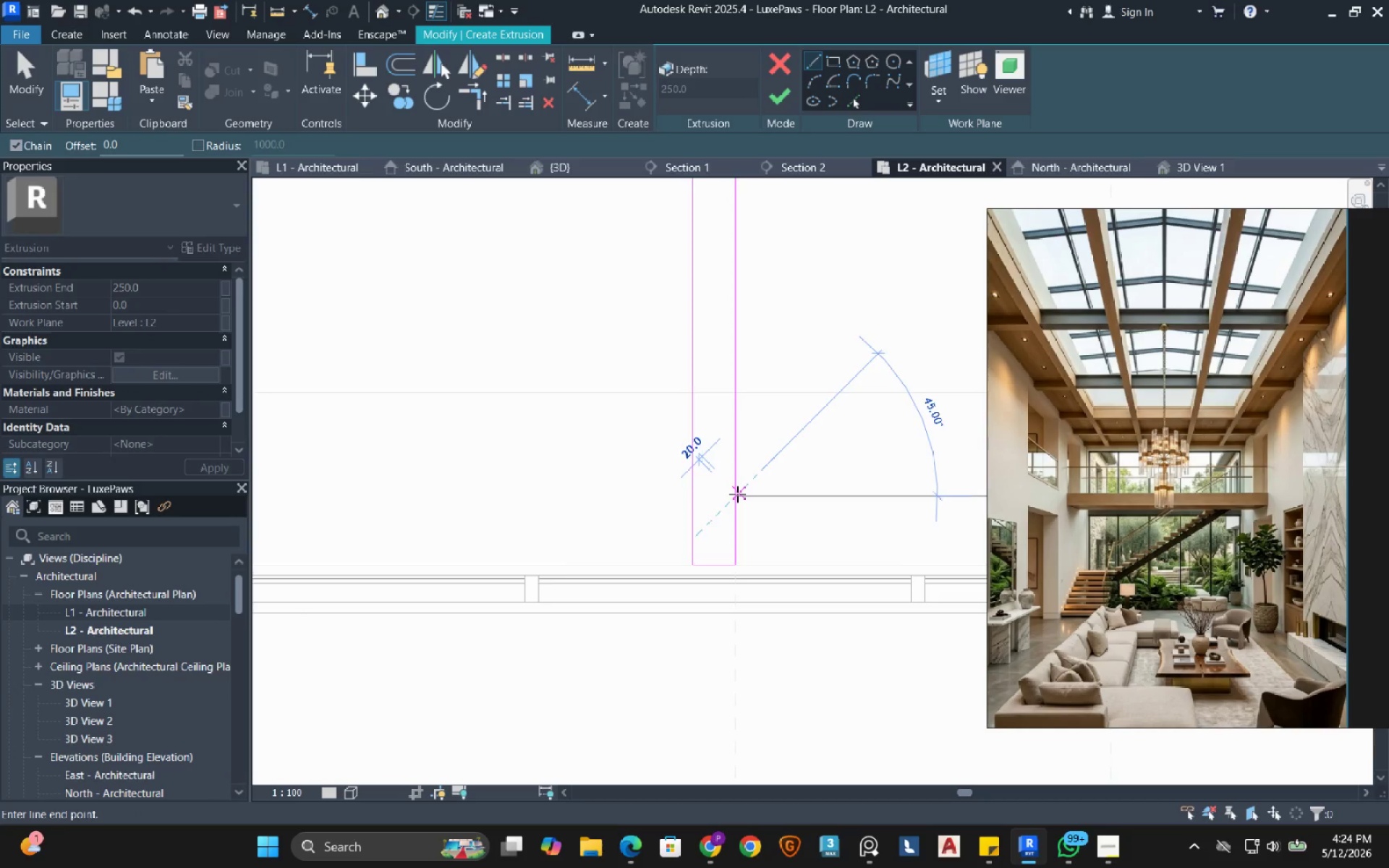 
scroll: coordinate [737, 494], scroll_direction: down, amount: 6.0
 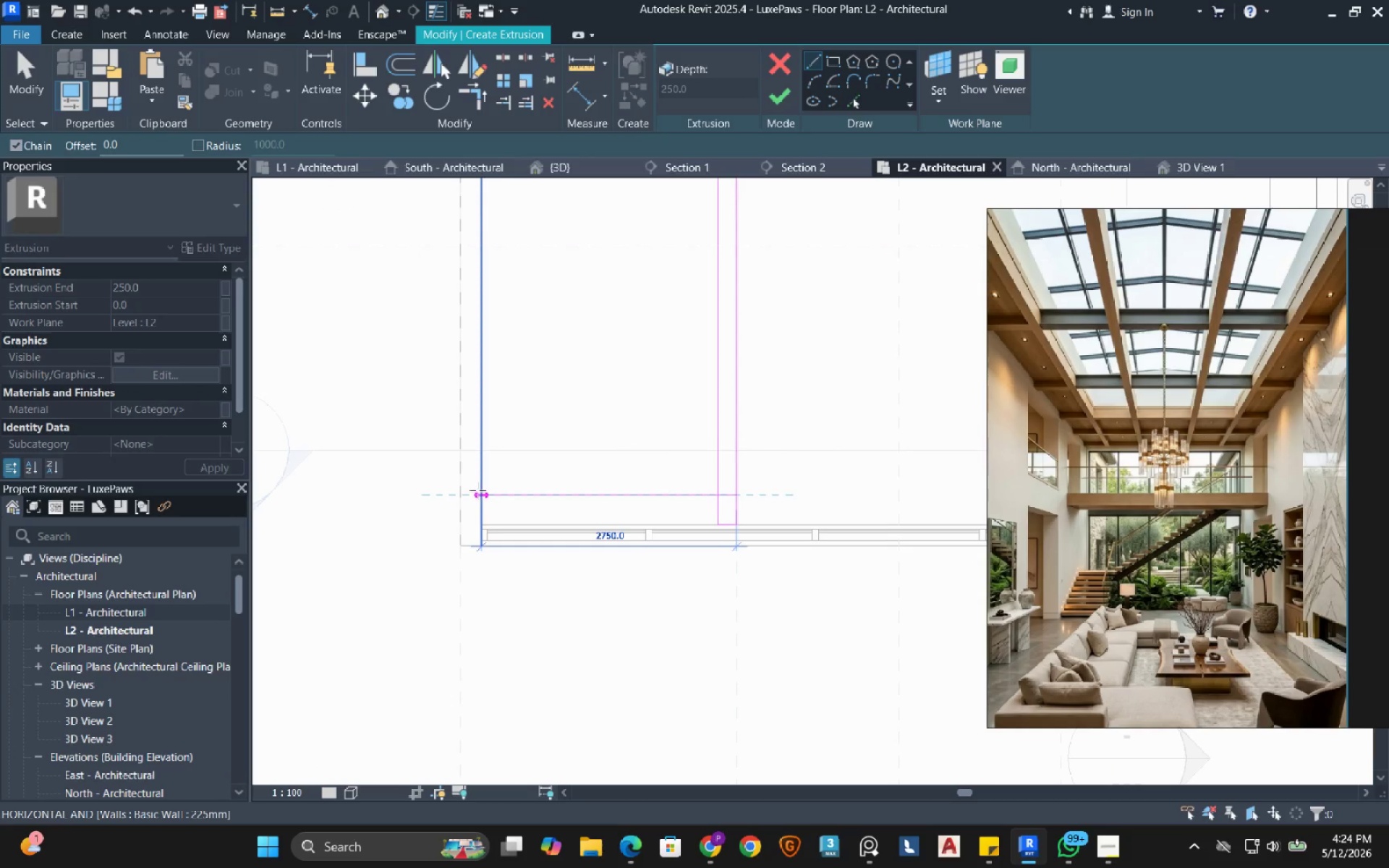 
left_click([477, 490])
 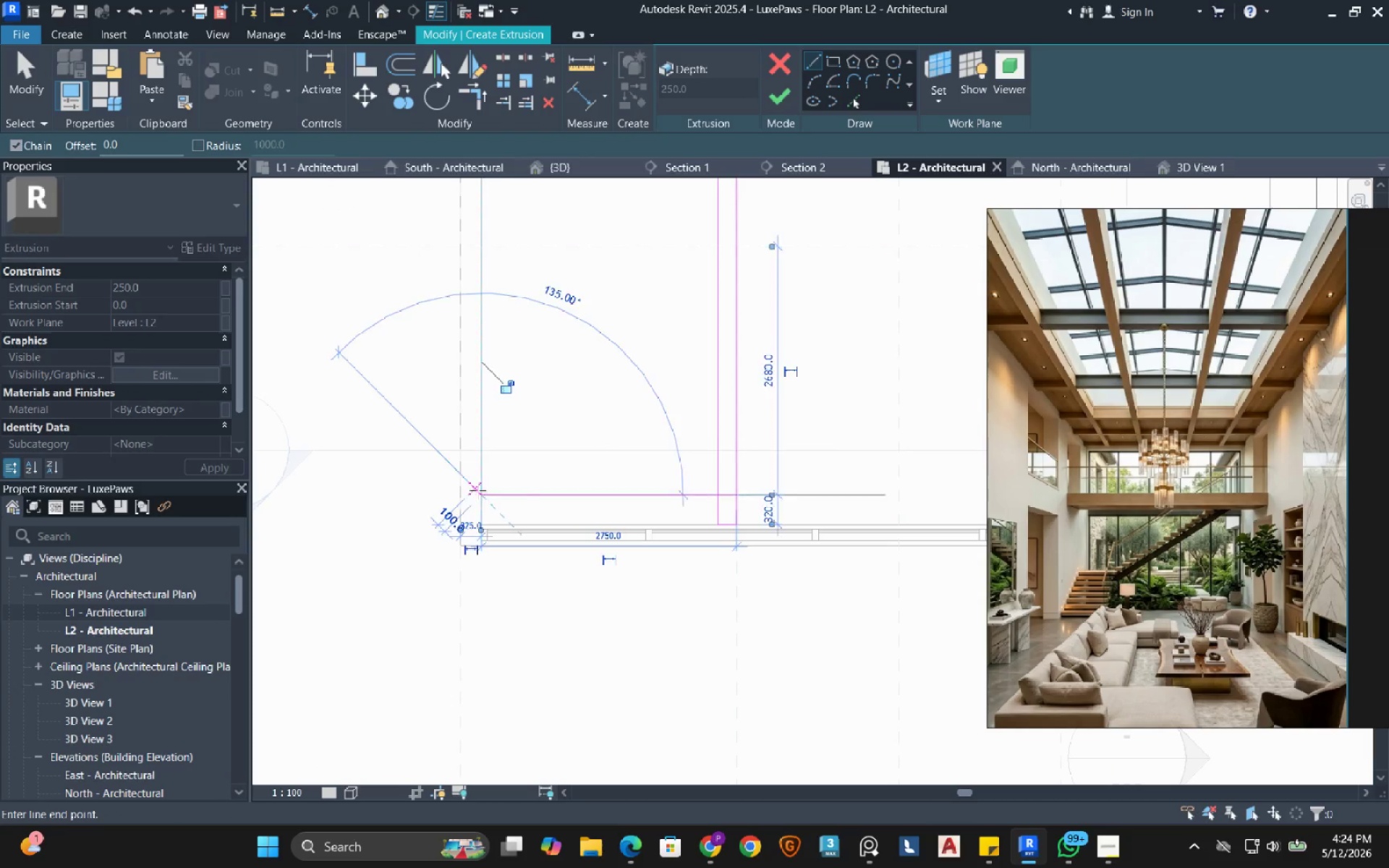 
key(Escape)
 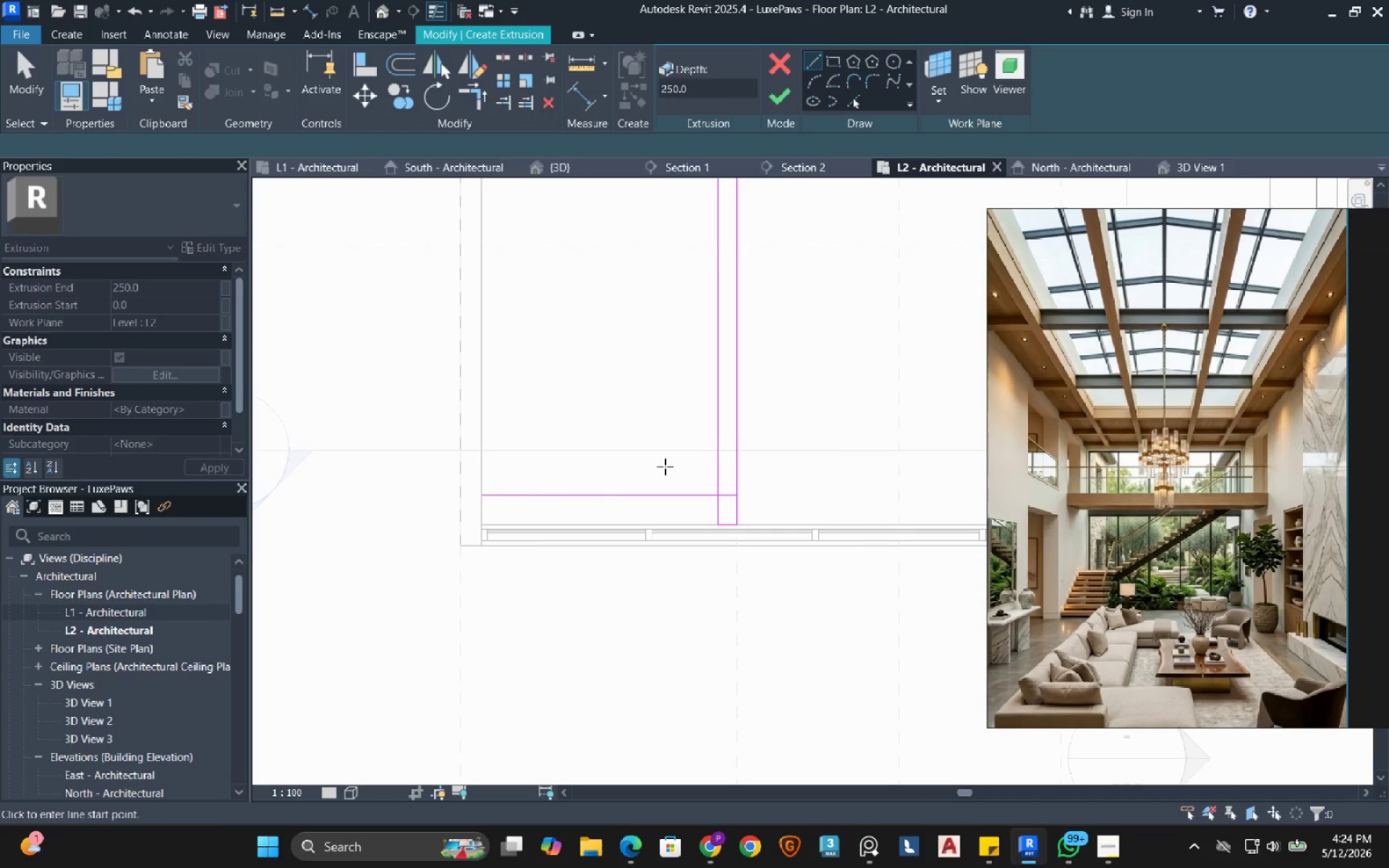 
key(Escape)
 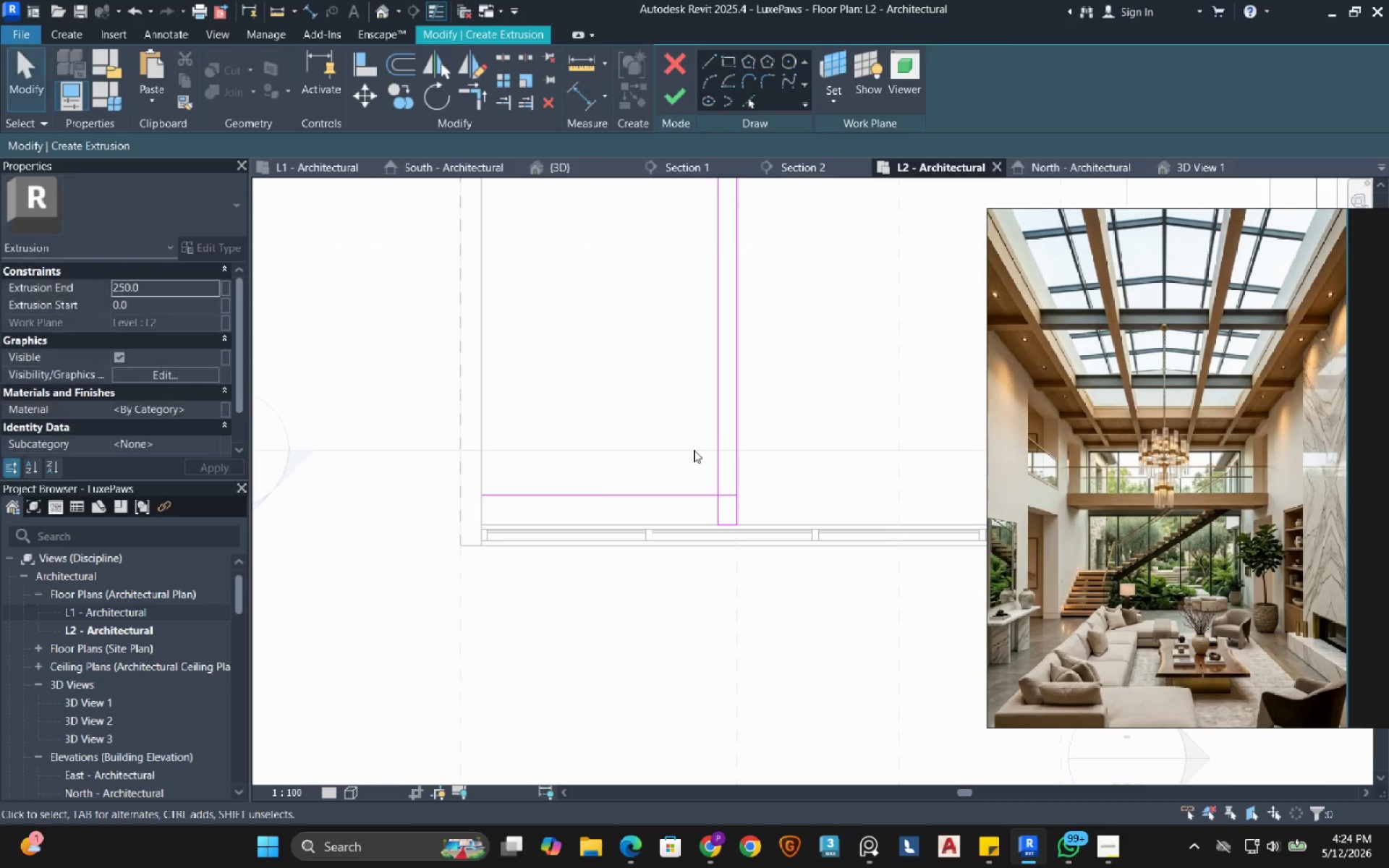 
key(Escape)
 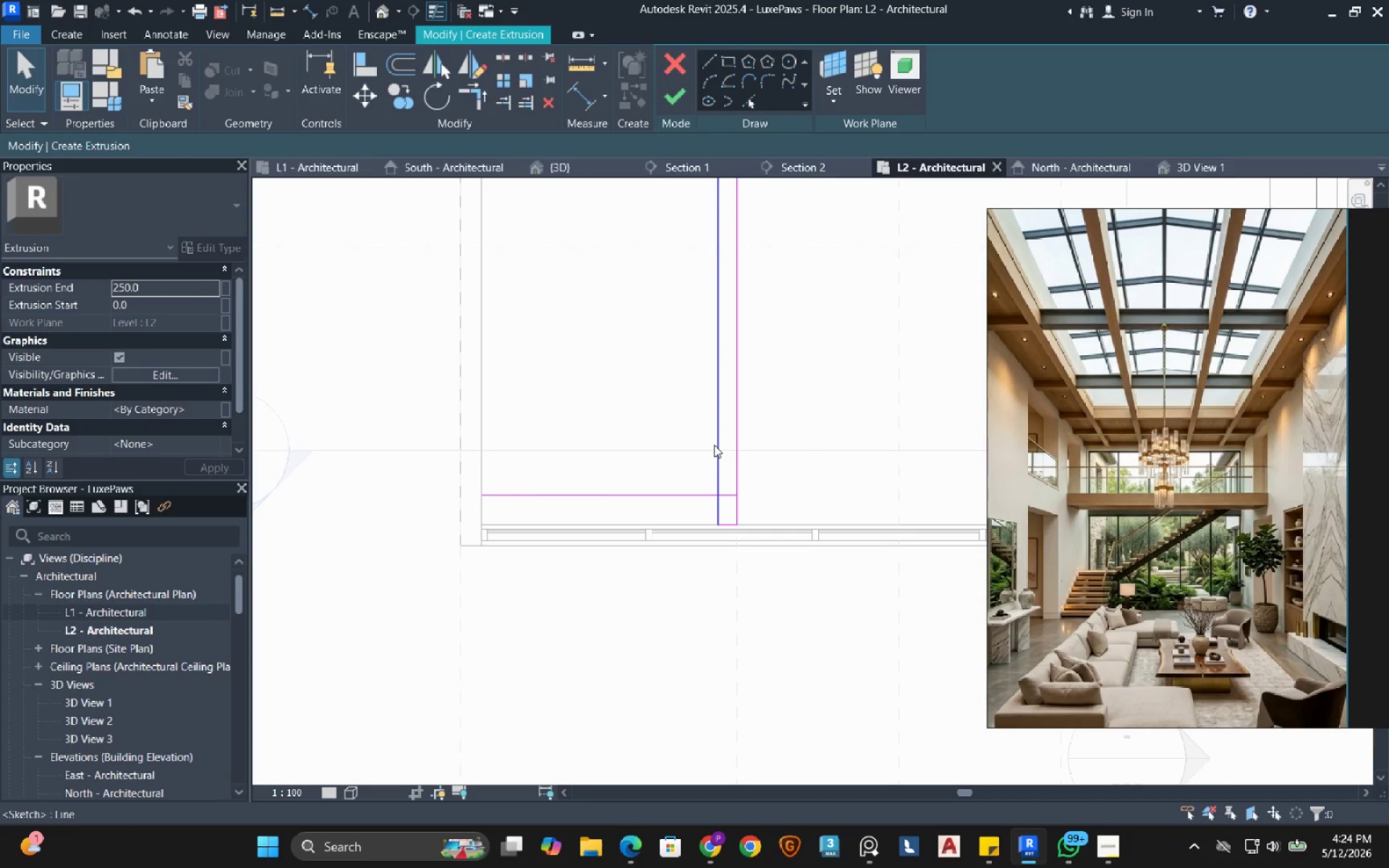 
key(Tab)
 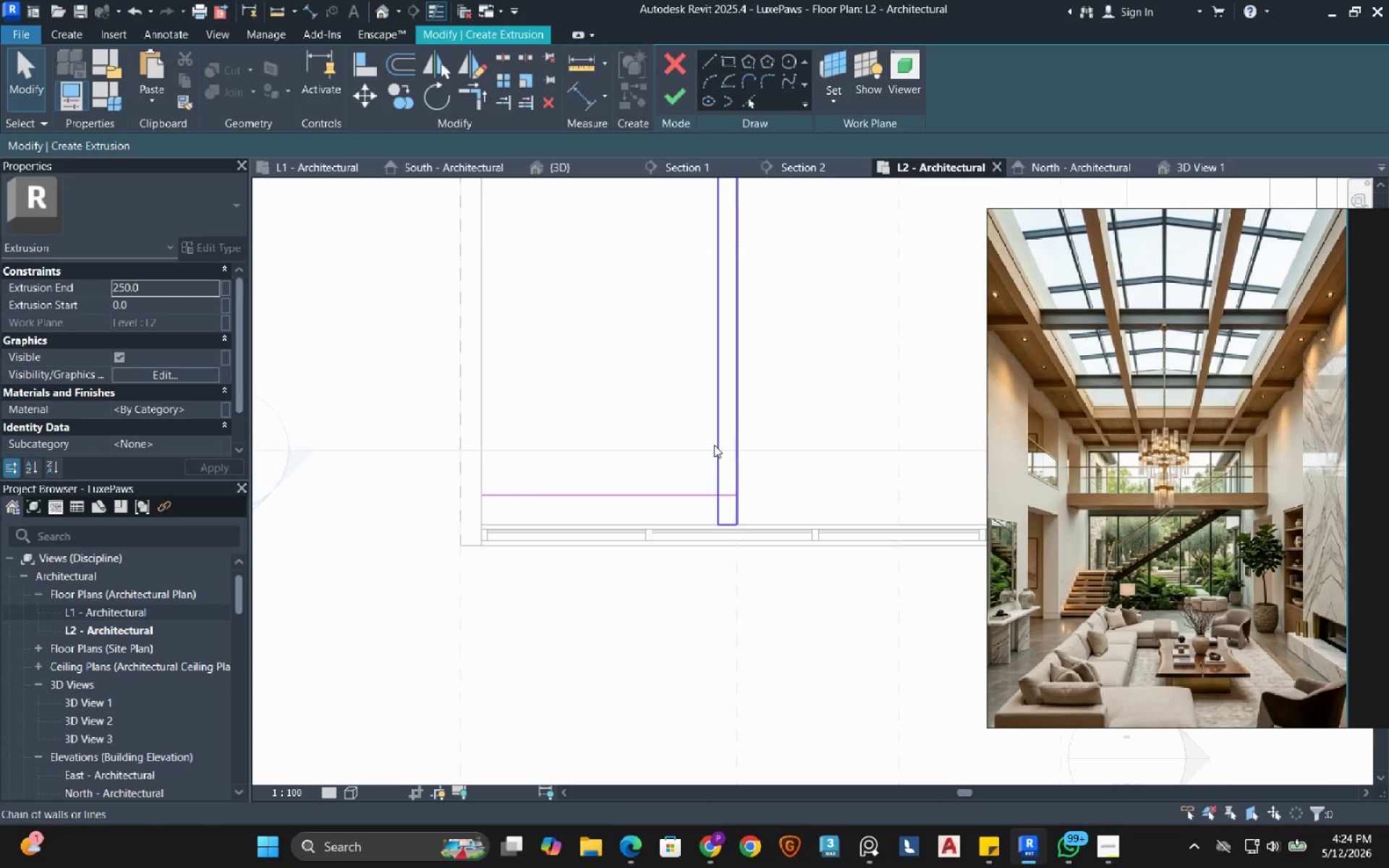 
left_click([714, 445])
 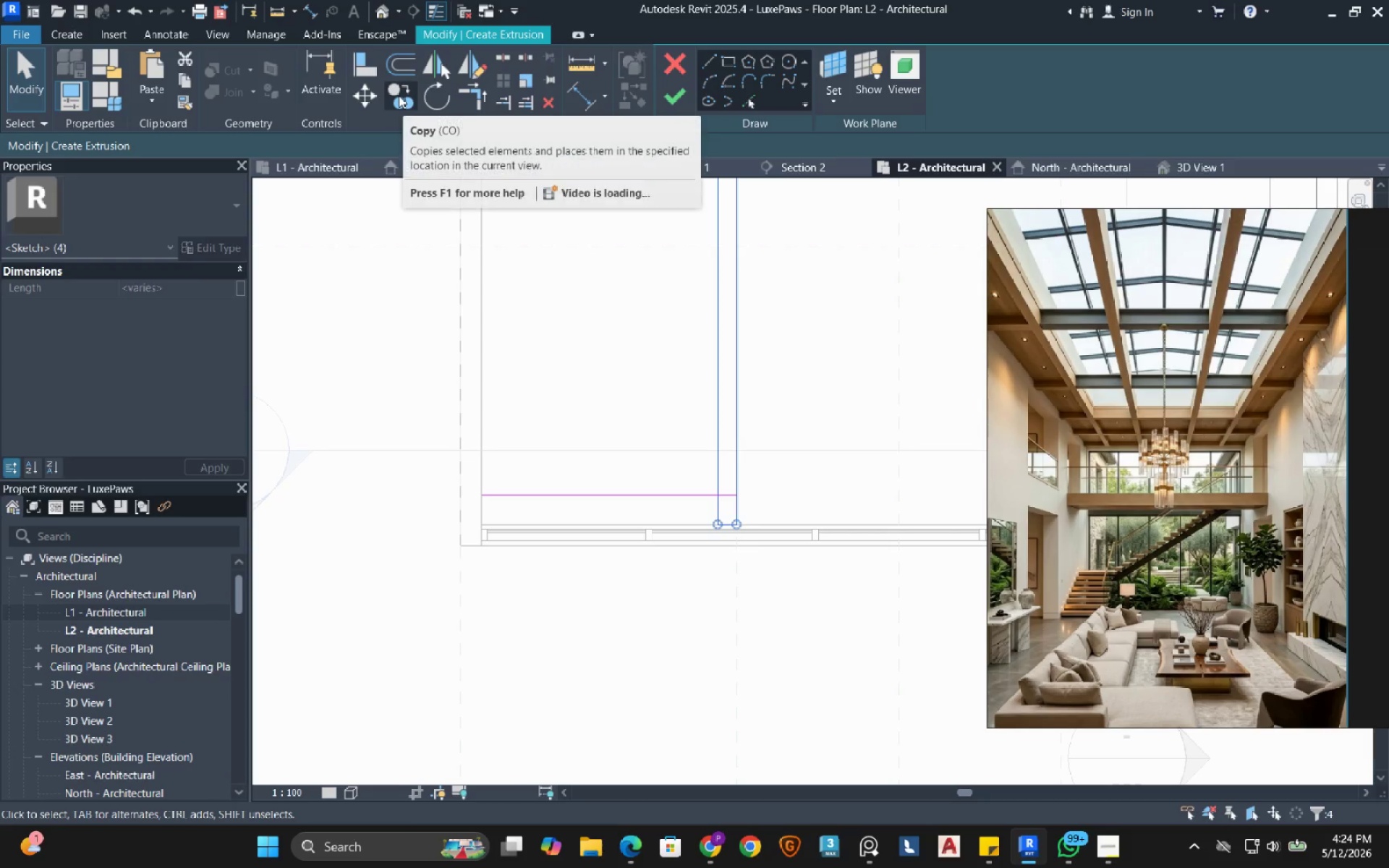 
left_click([399, 95])
 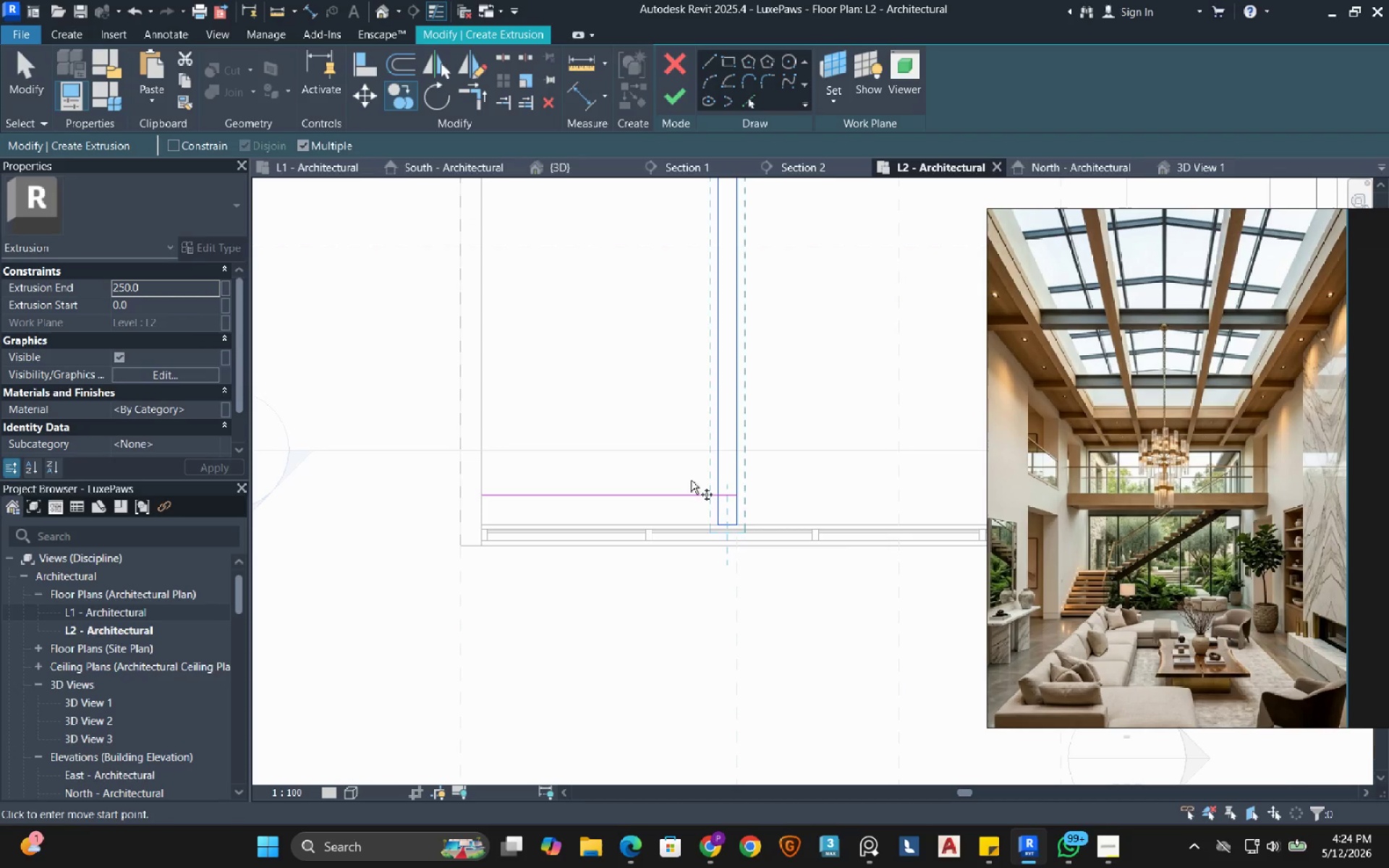 
scroll: coordinate [703, 497], scroll_direction: up, amount: 3.0
 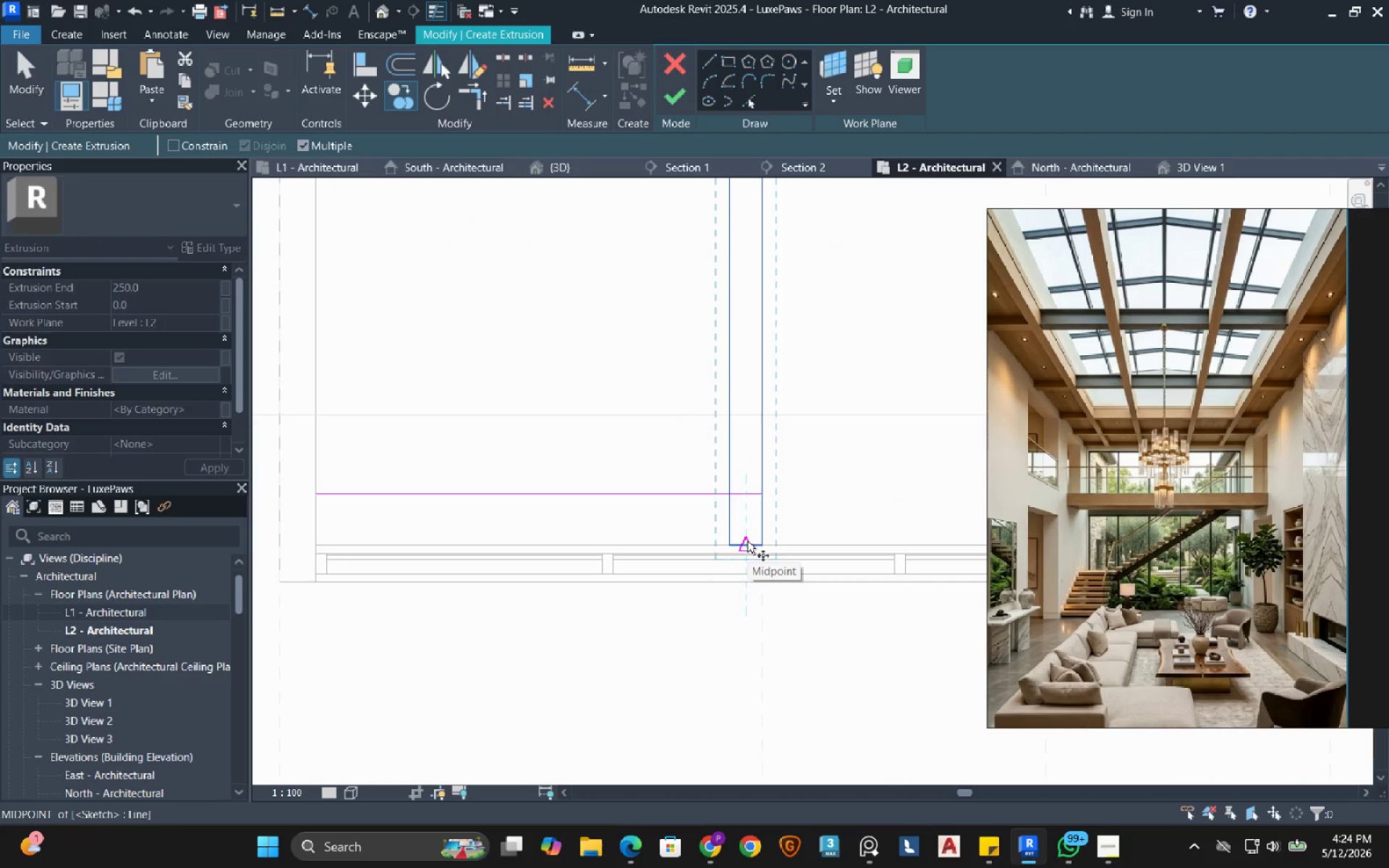 
wait(7.27)
 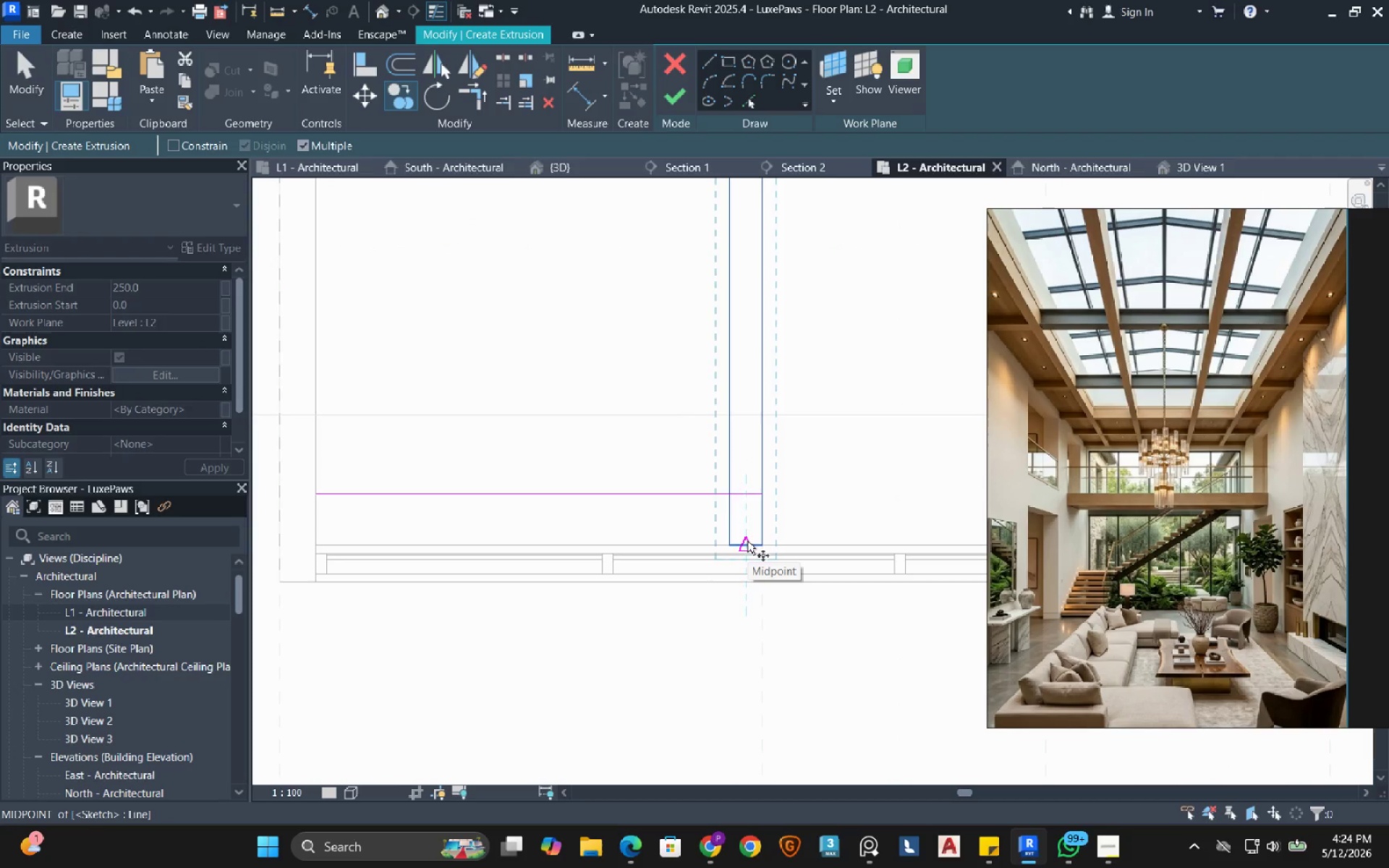 
left_click([747, 541])
 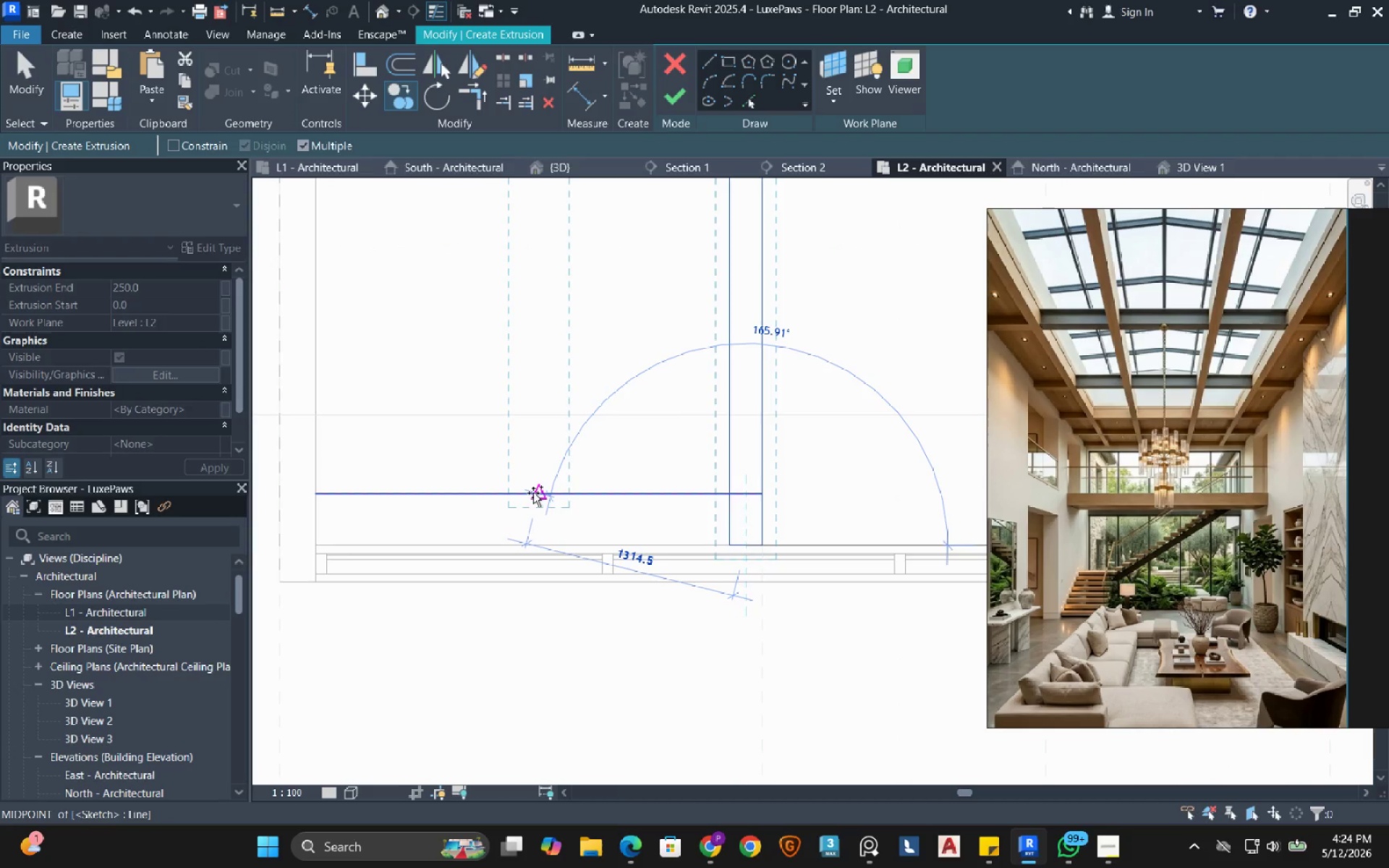 
left_click([533, 493])
 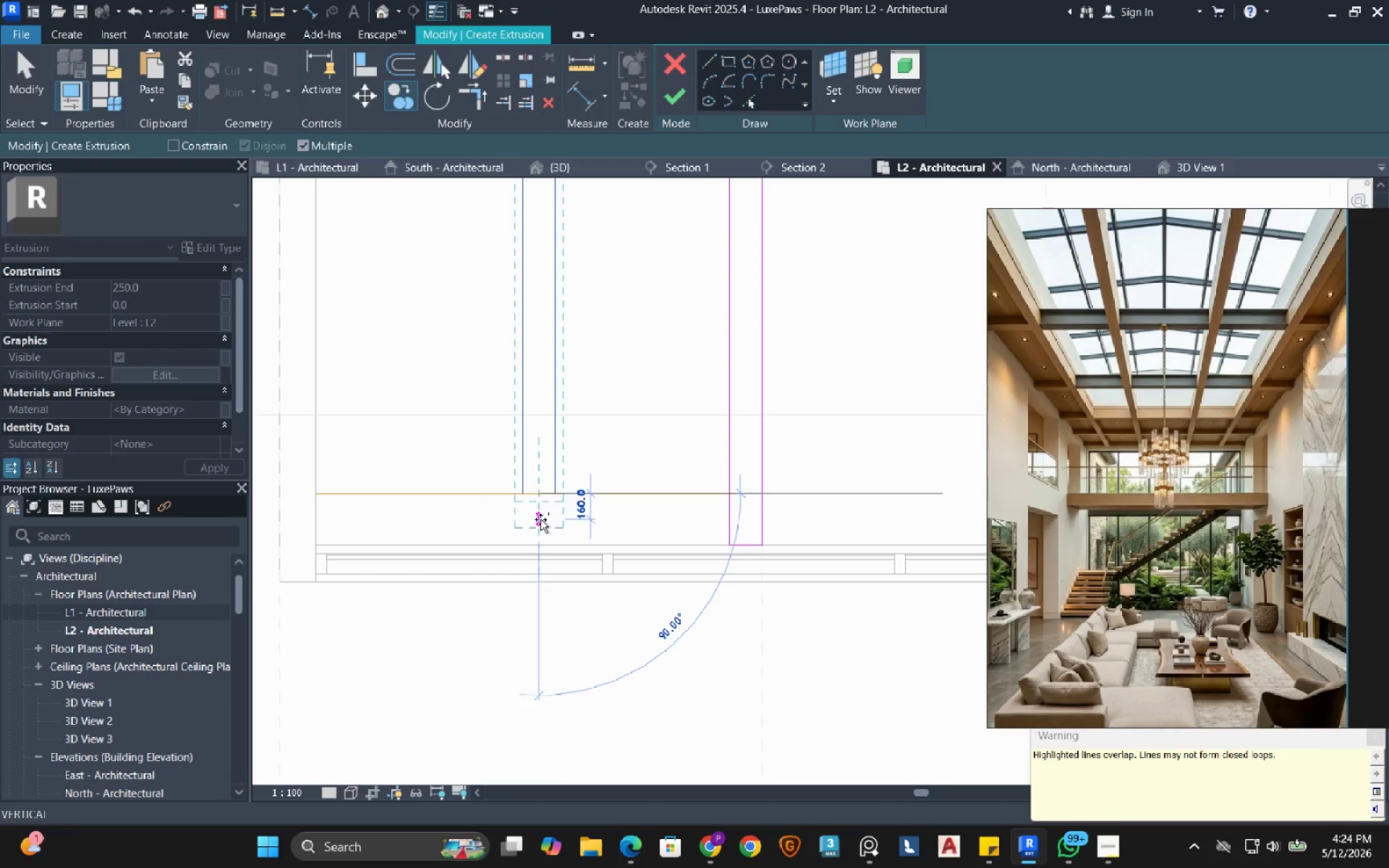 
key(Escape)
 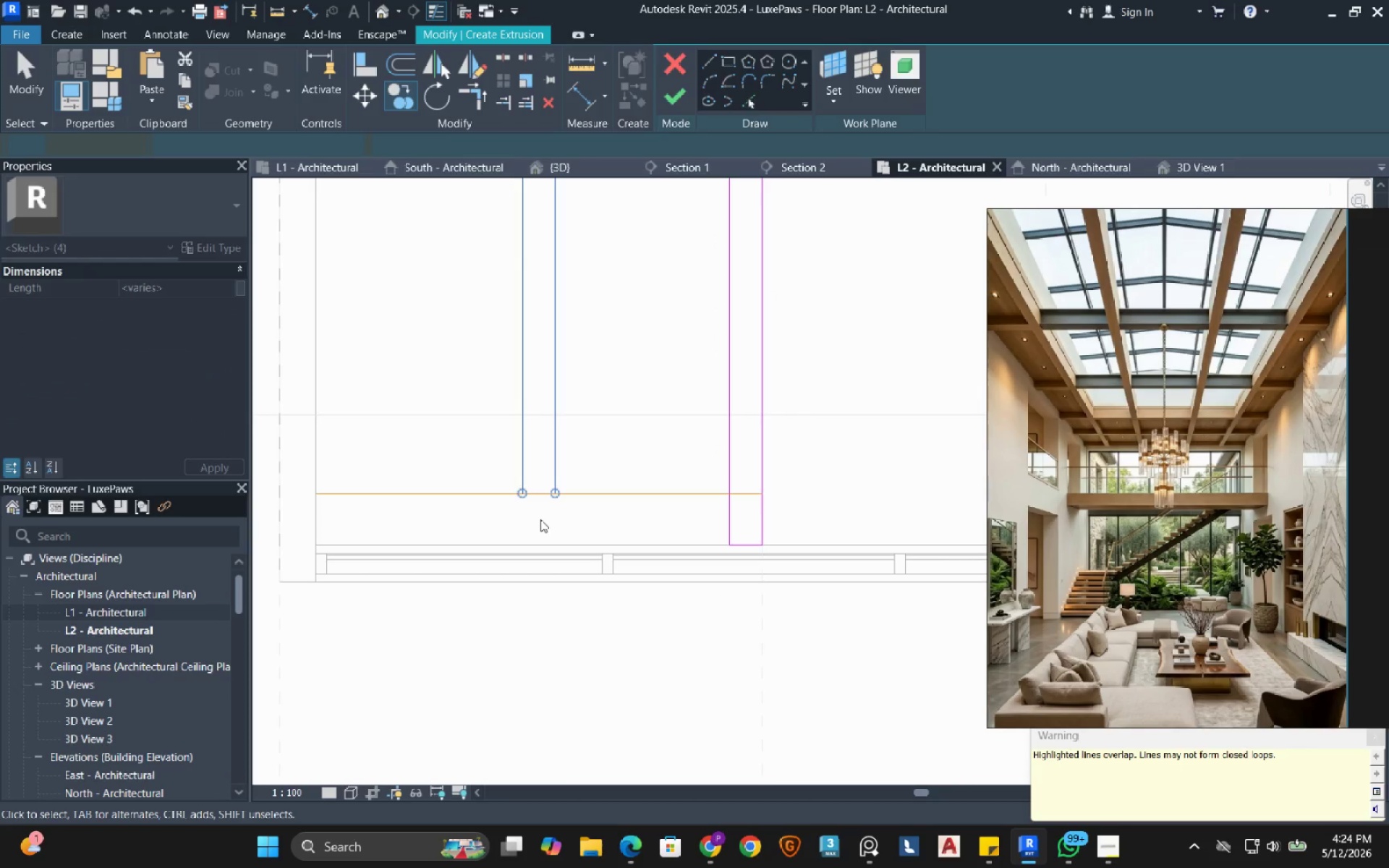 
key(Escape)
 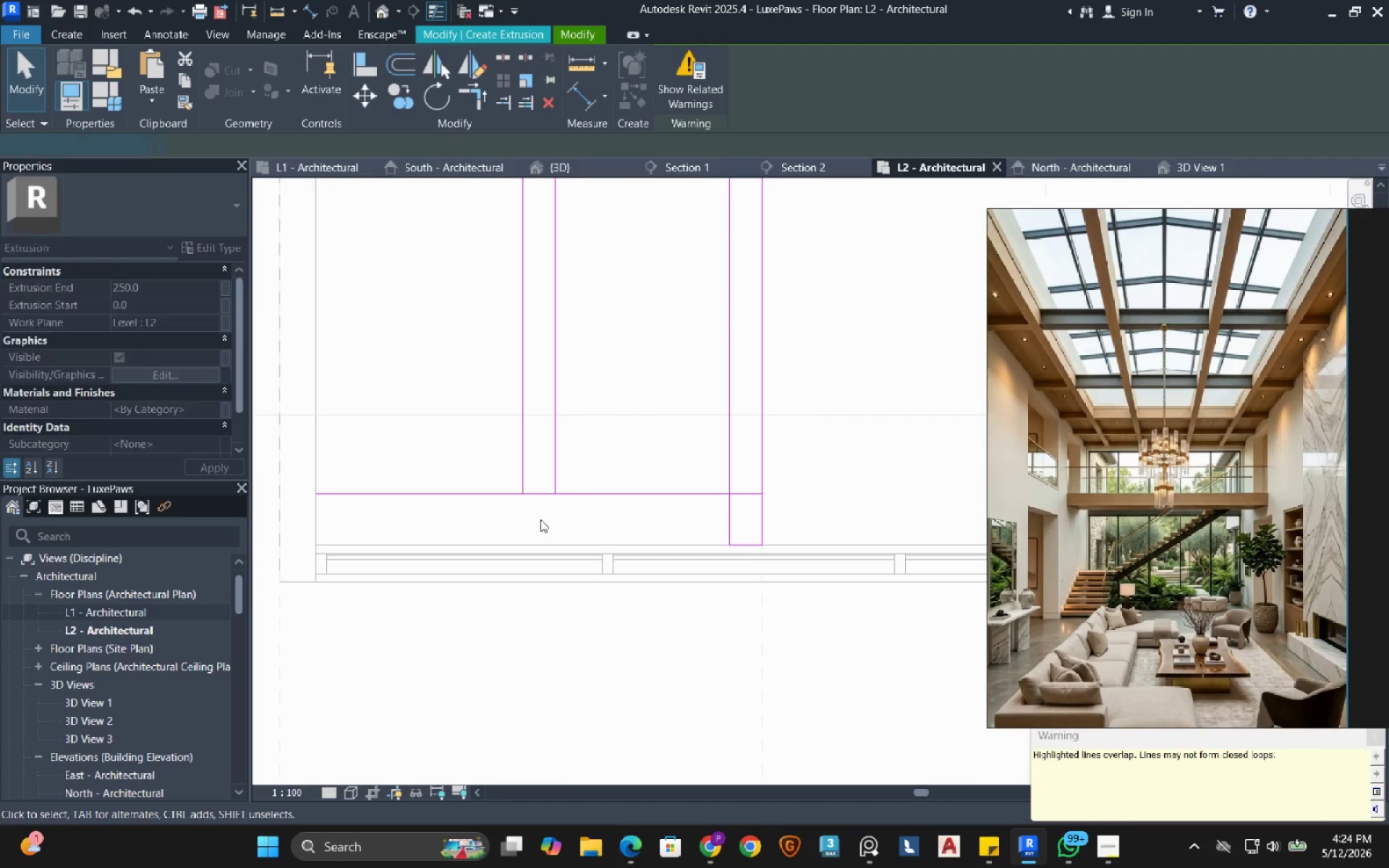 
key(Escape)
 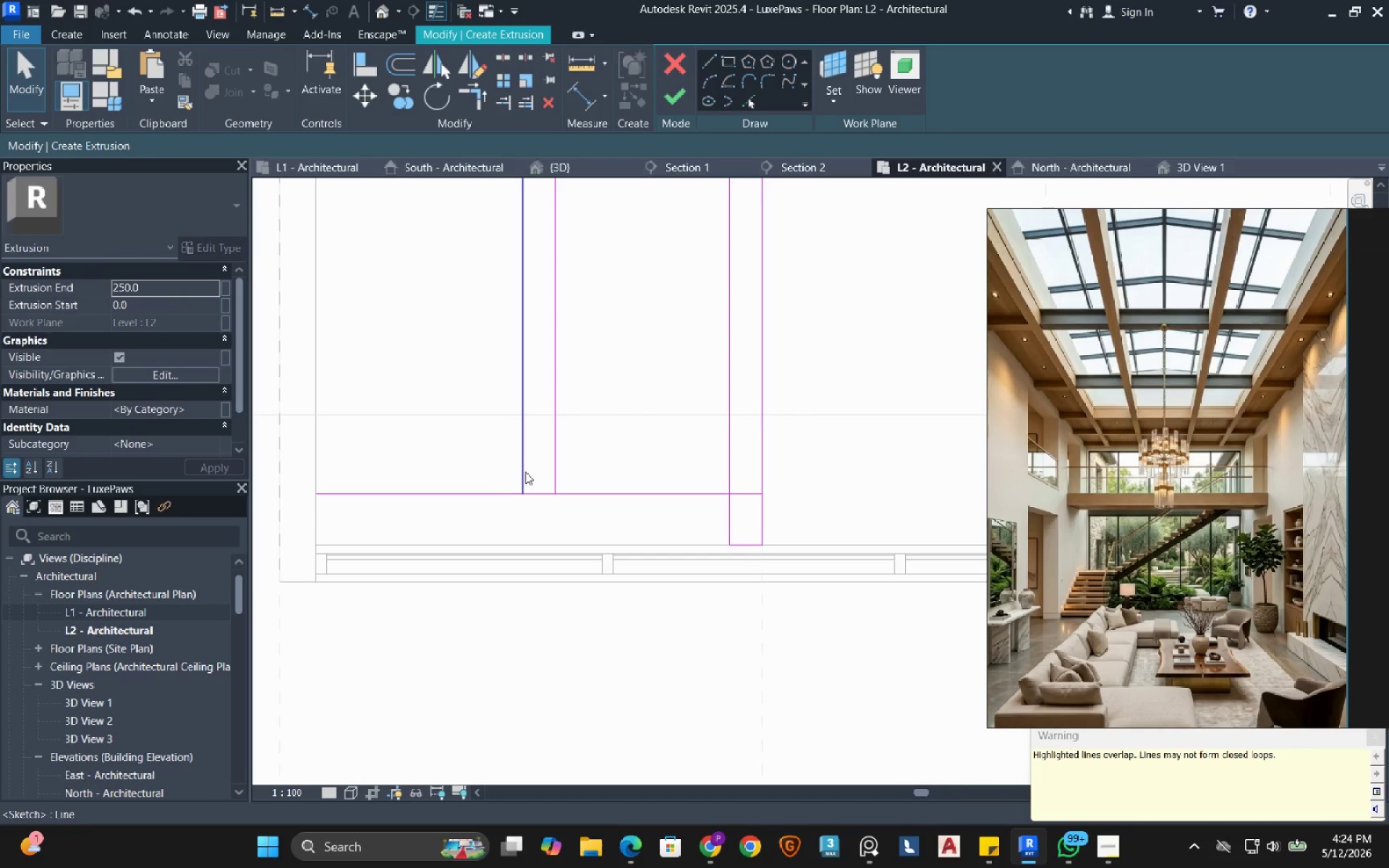 
key(Tab)
 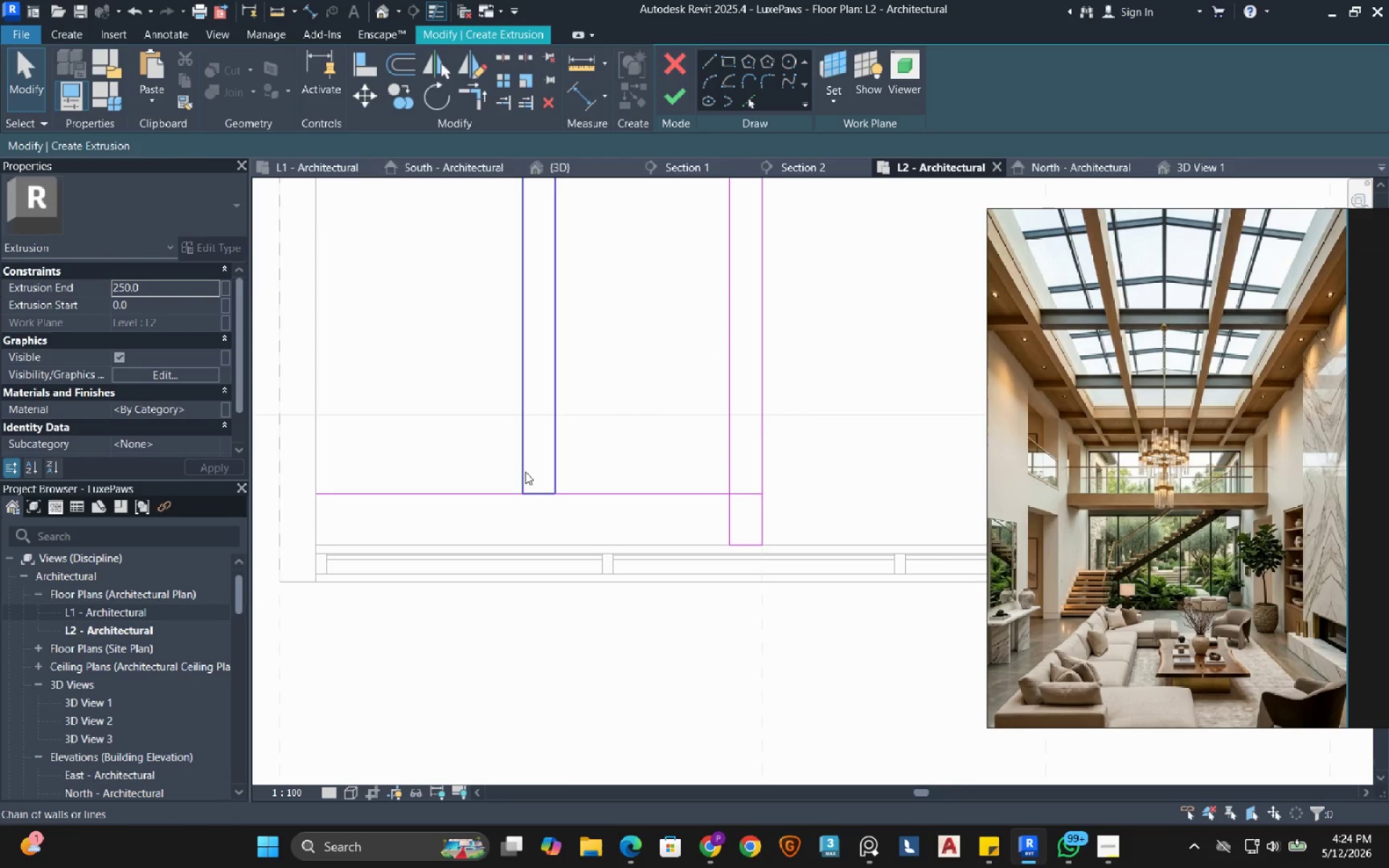 
left_click([525, 472])
 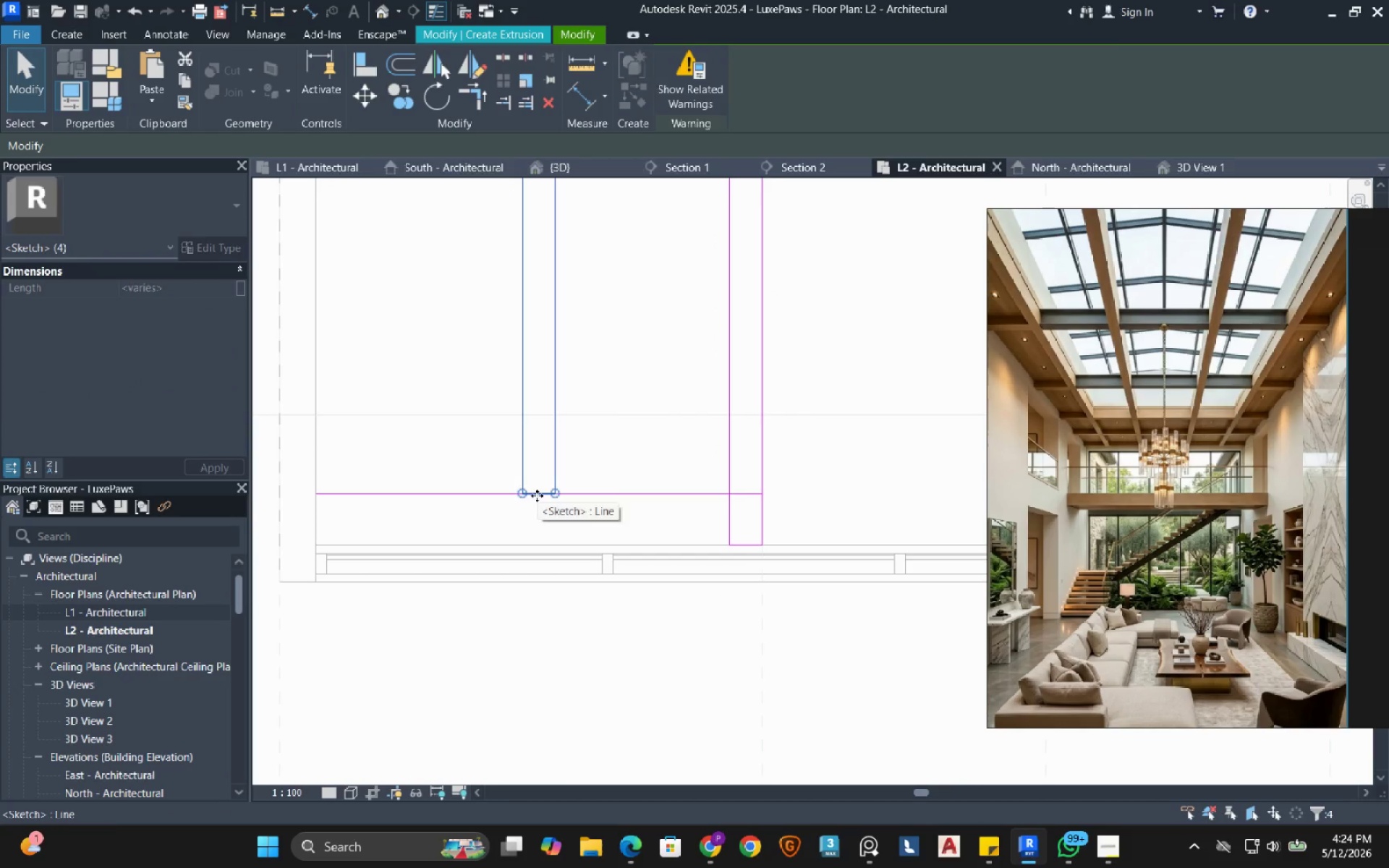 
left_click_drag(start_coordinate=[538, 493], to_coordinate=[540, 539])
 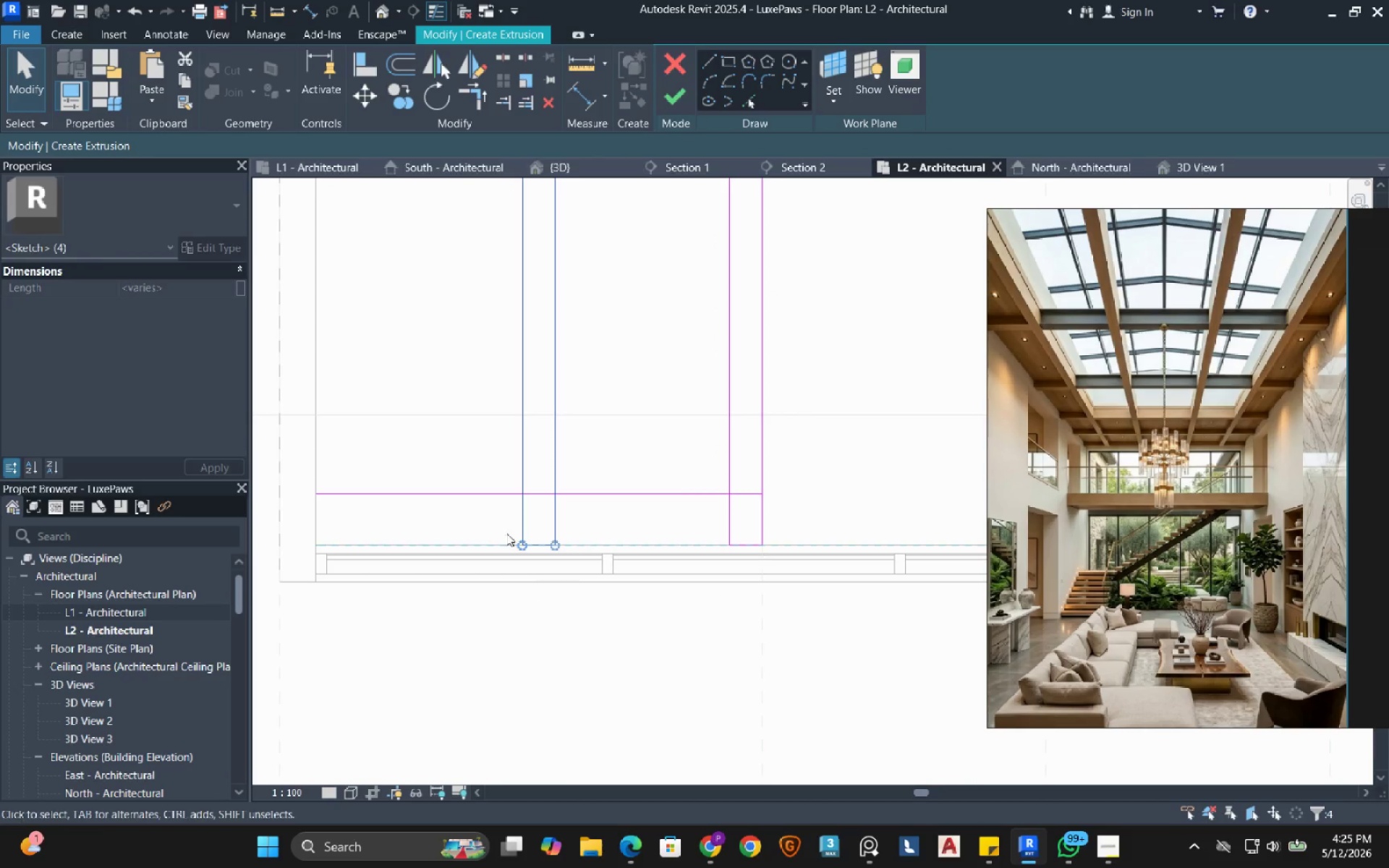 
key(Escape)
 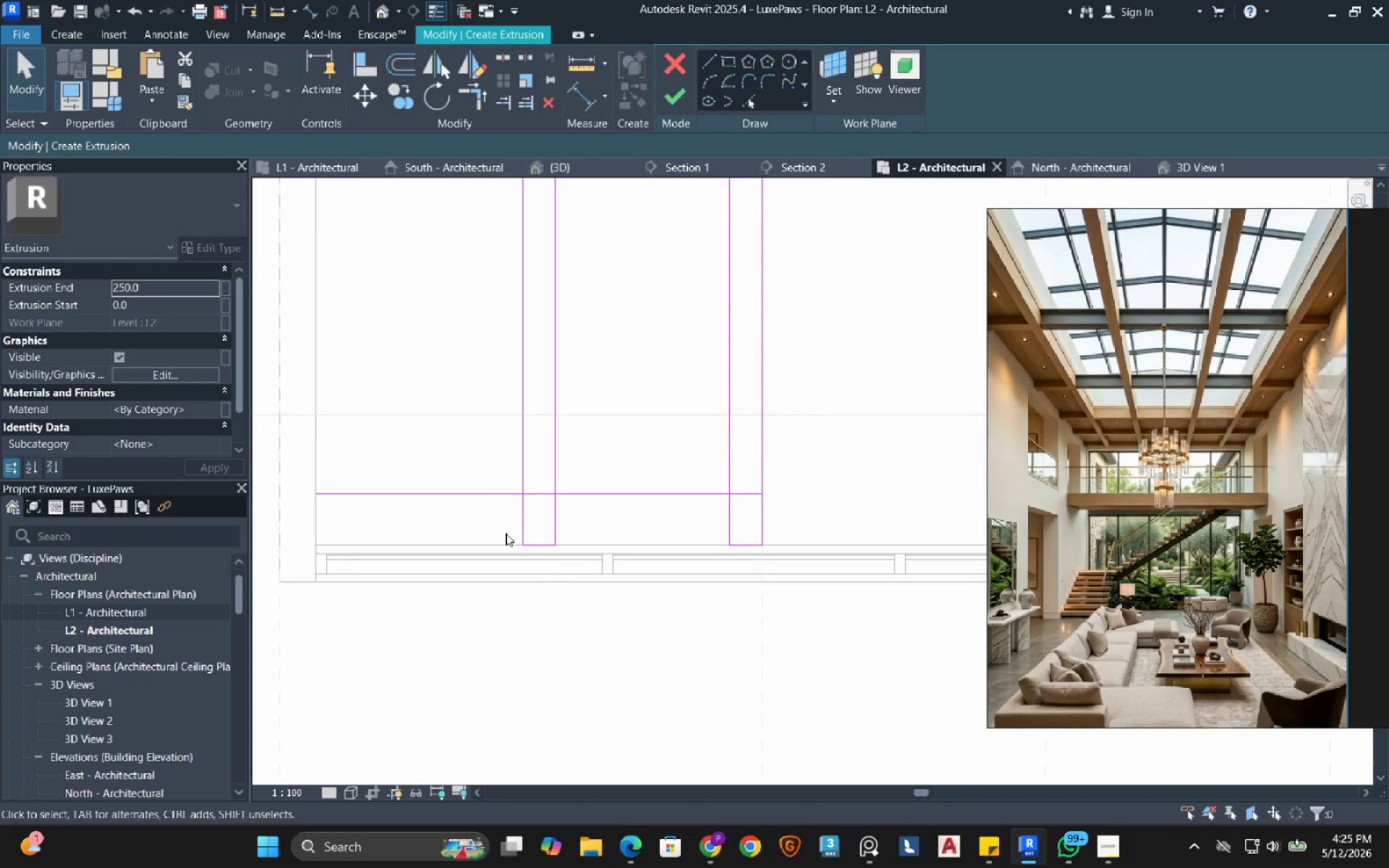 
scroll: coordinate [490, 559], scroll_direction: down, amount: 9.0
 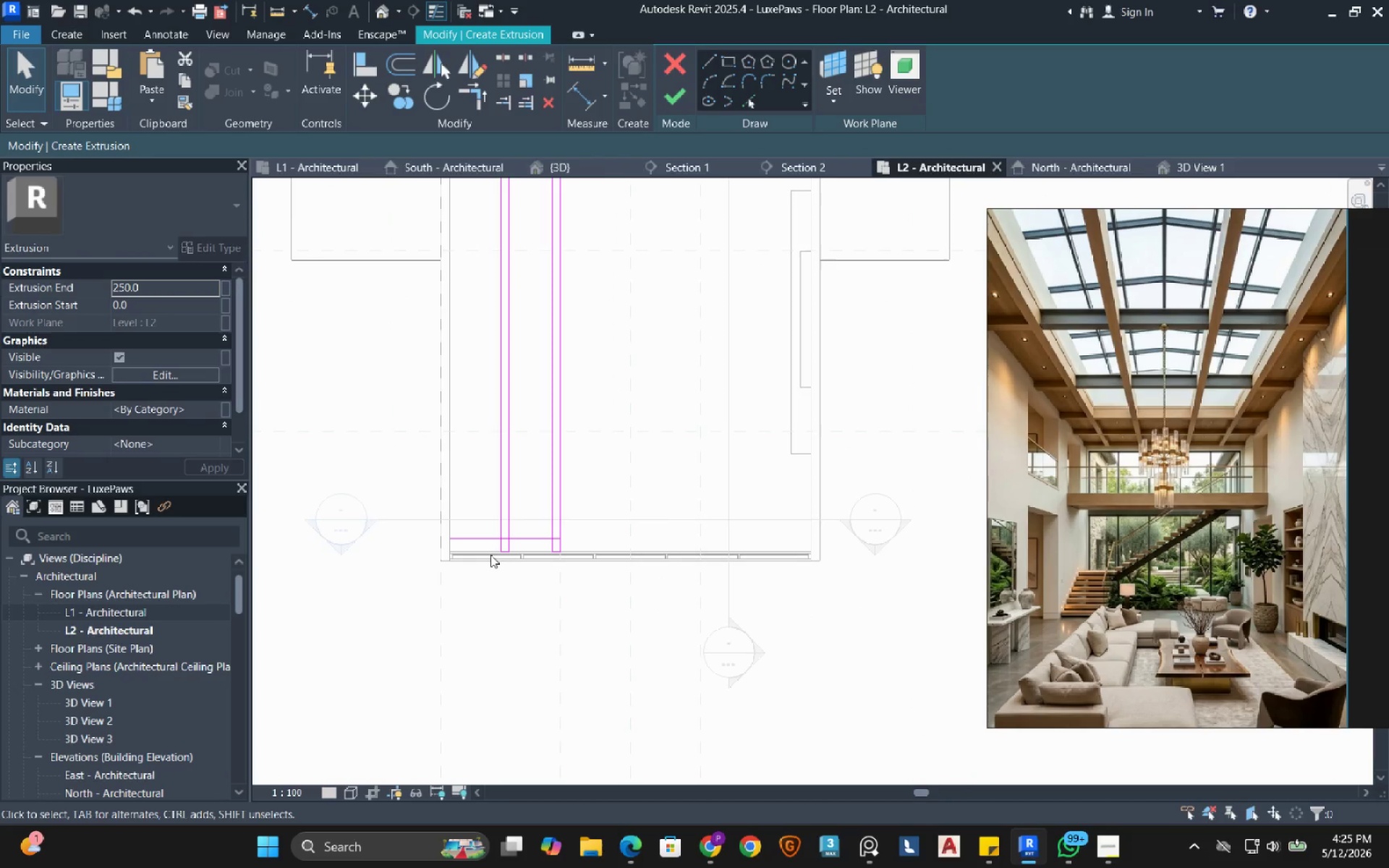 
wait(16.92)
 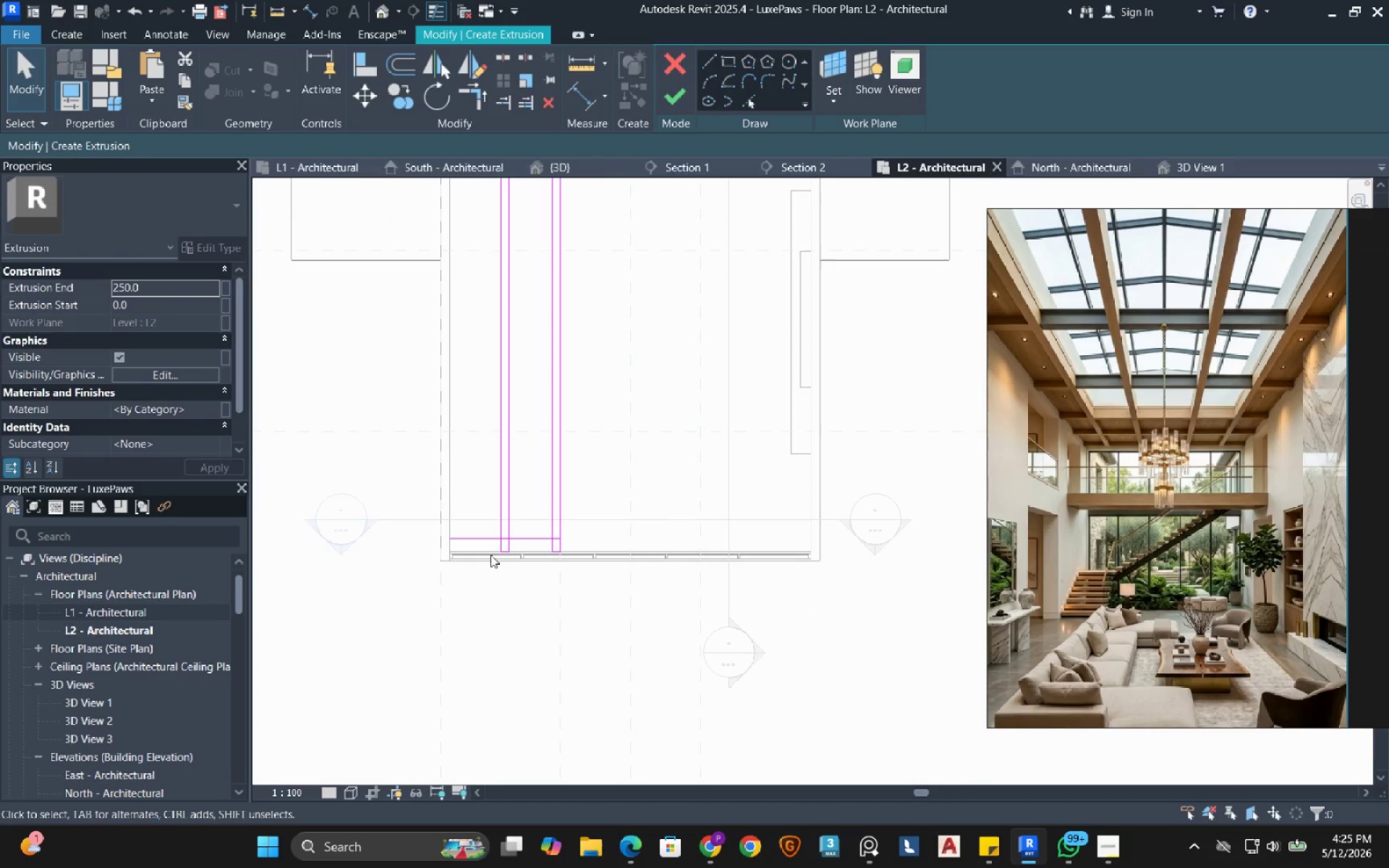 
left_click([534, 533])
 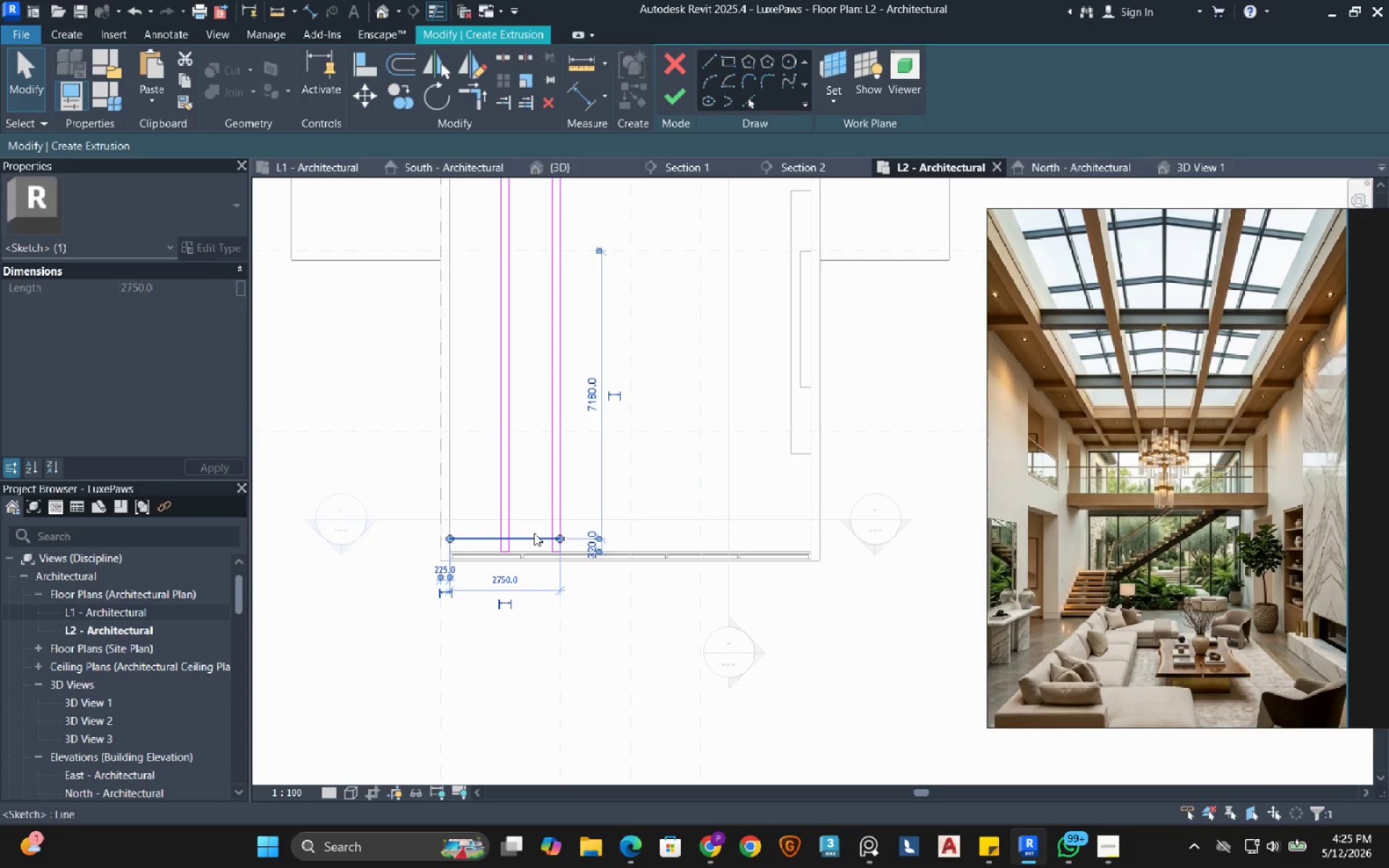 
type(de)
 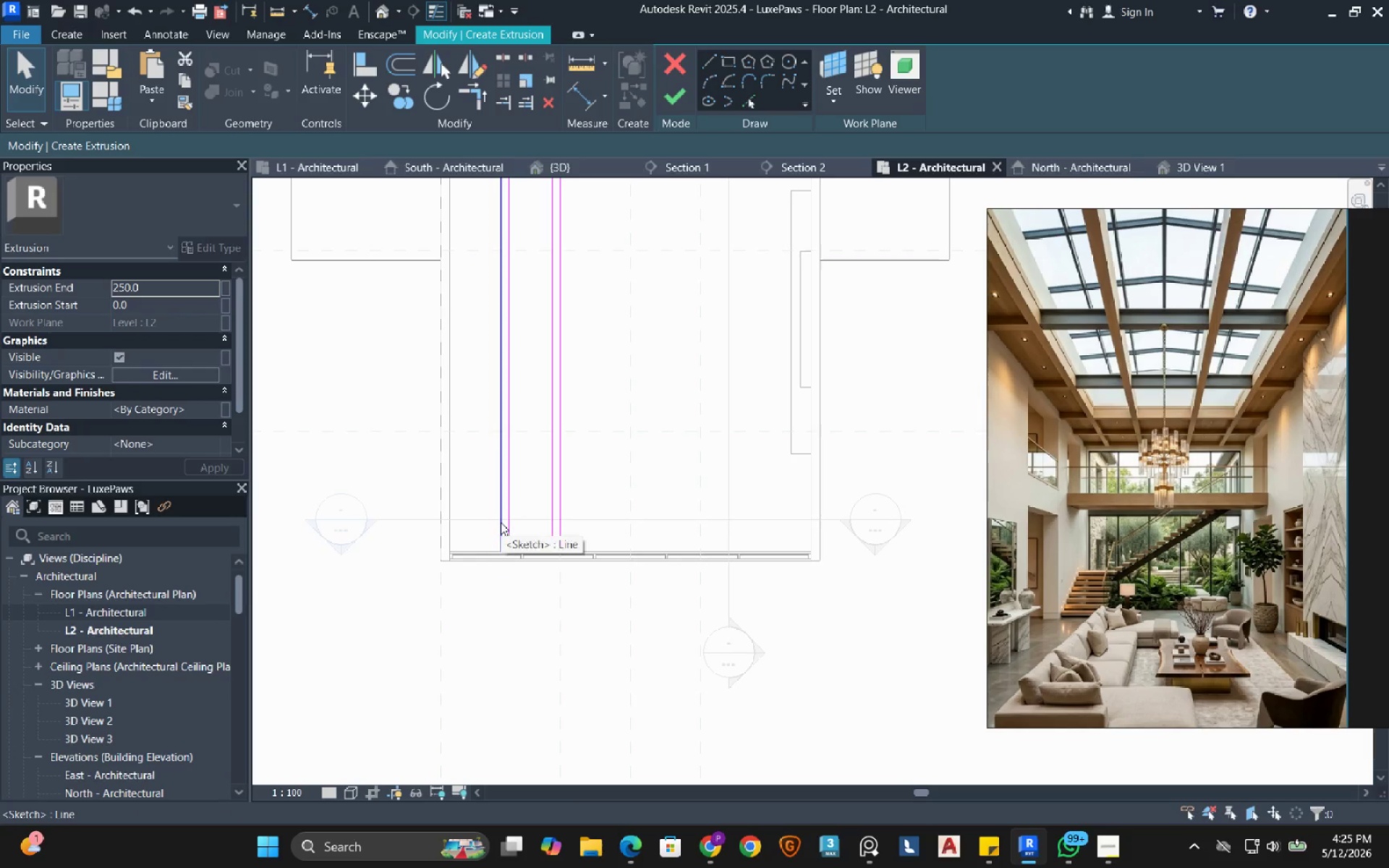 
key(Tab)
 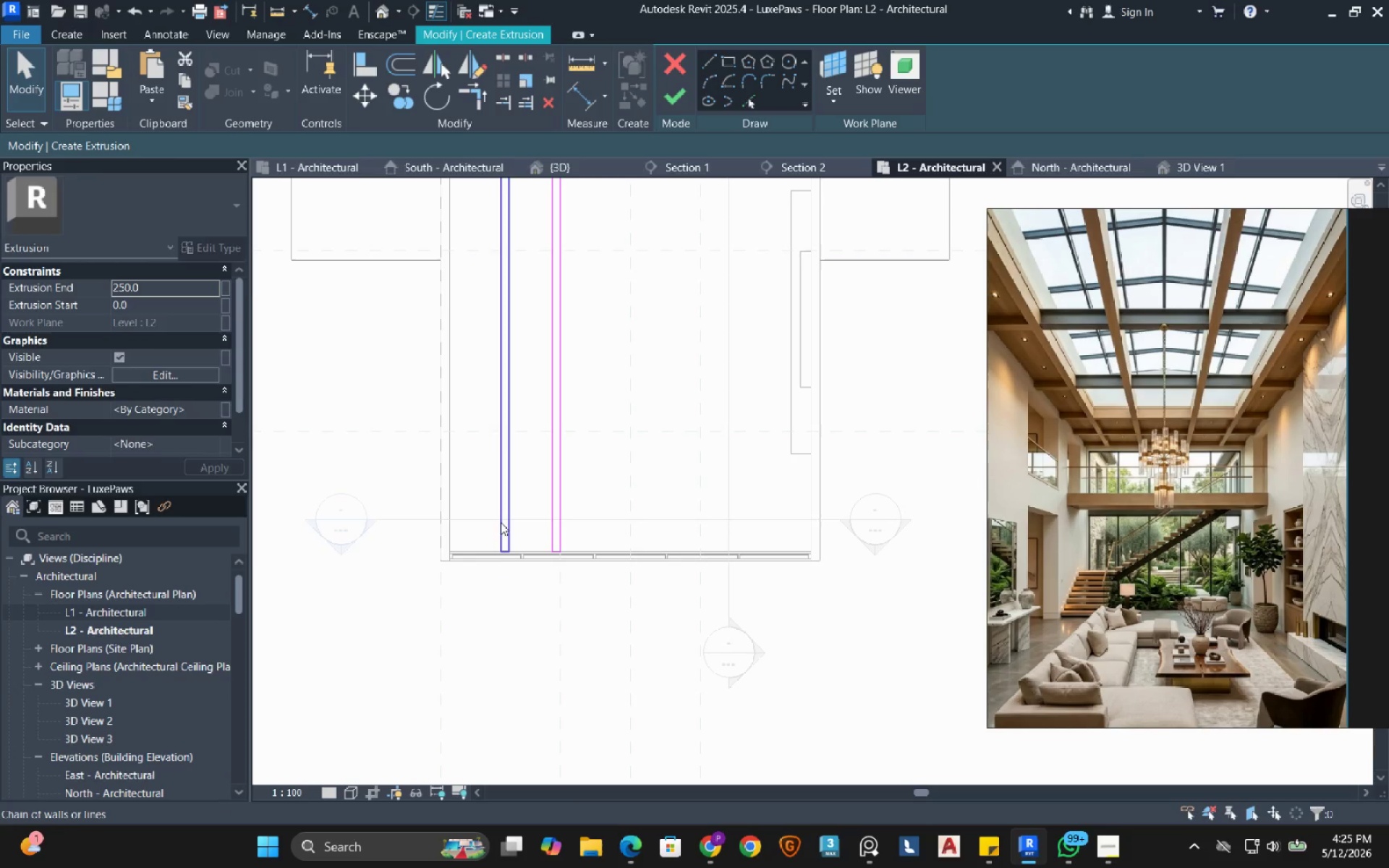 
left_click([501, 522])
 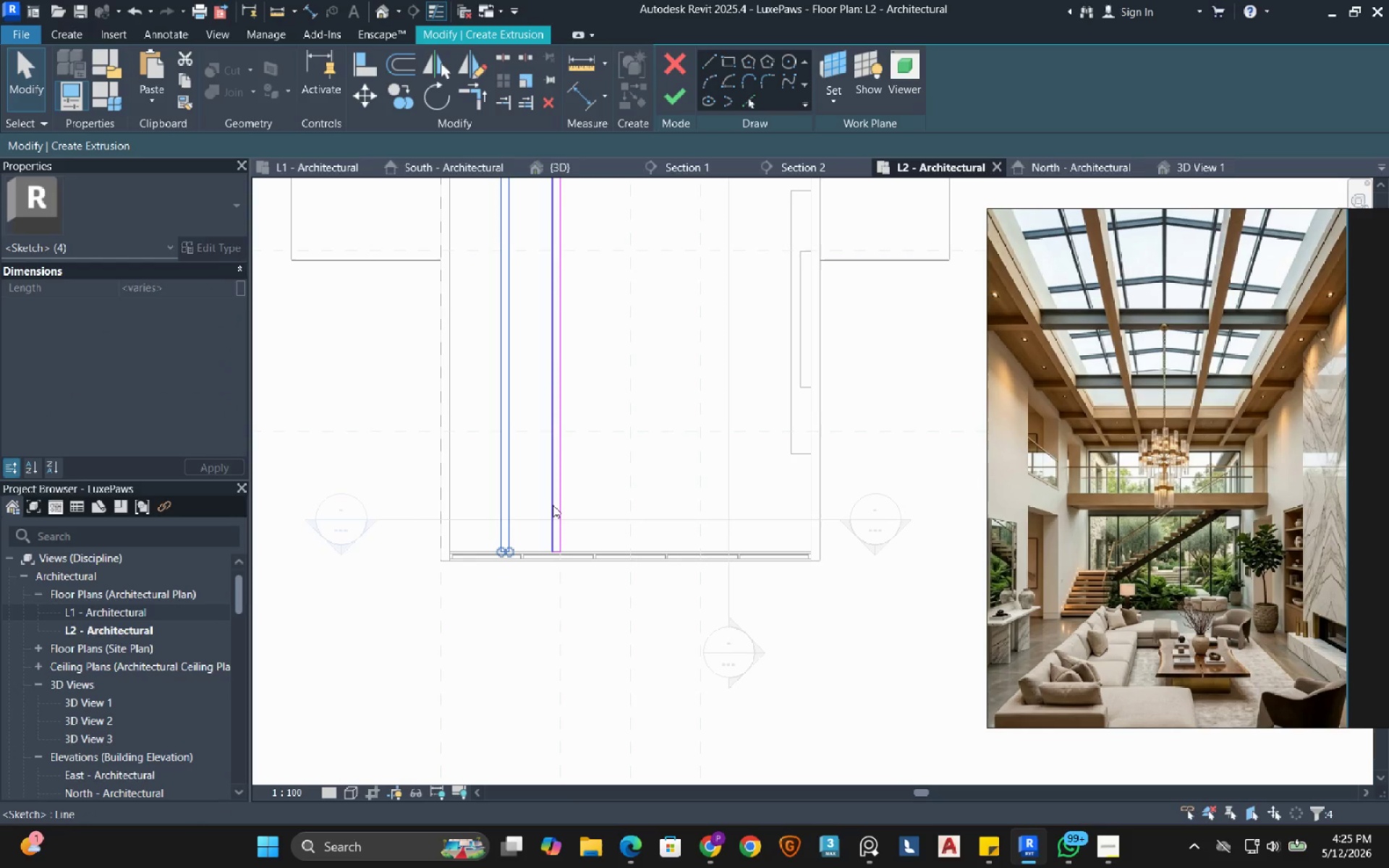 
key(Tab)
 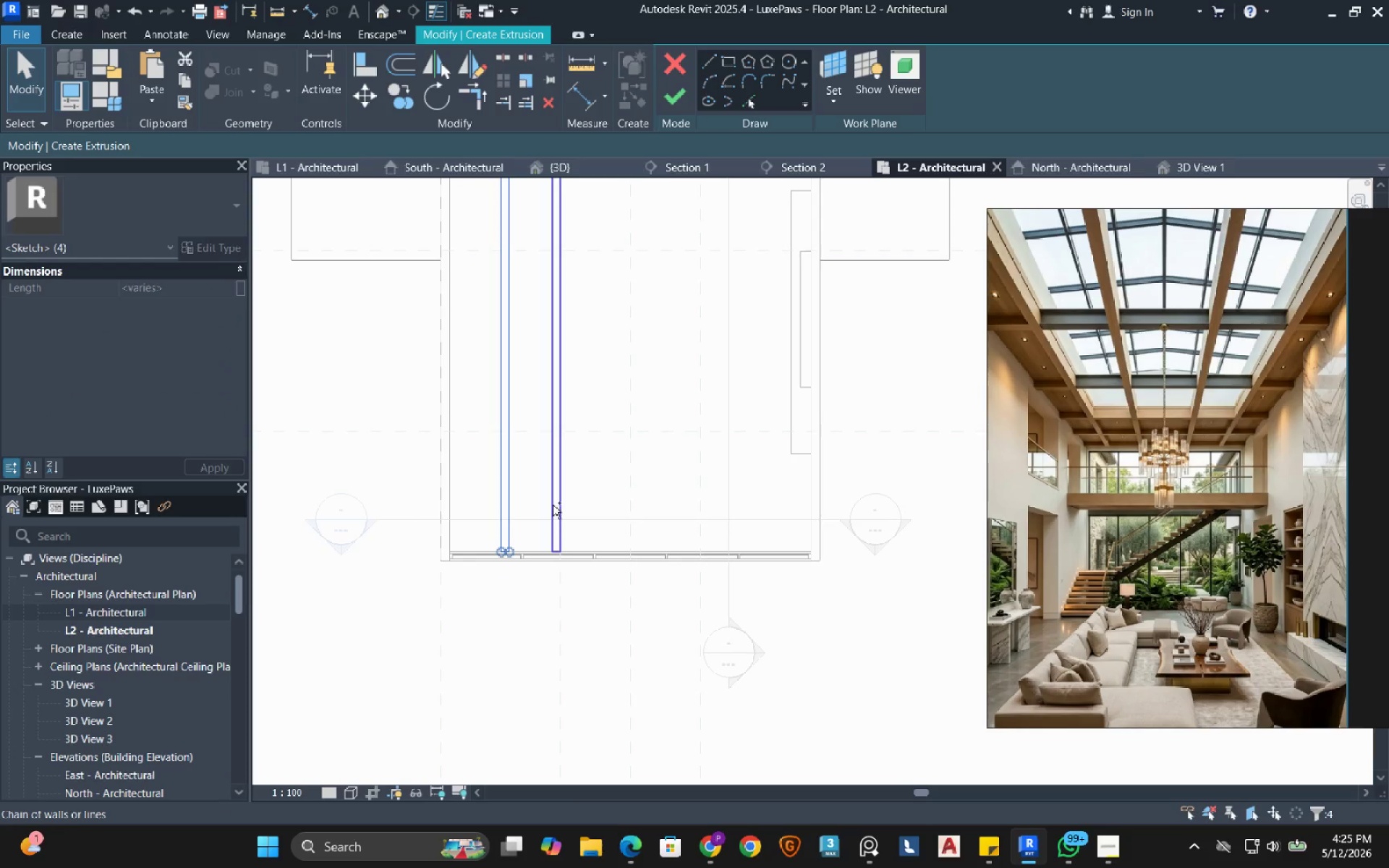 
hold_key(key=ControlLeft, duration=0.39)
left_click([553, 505])
 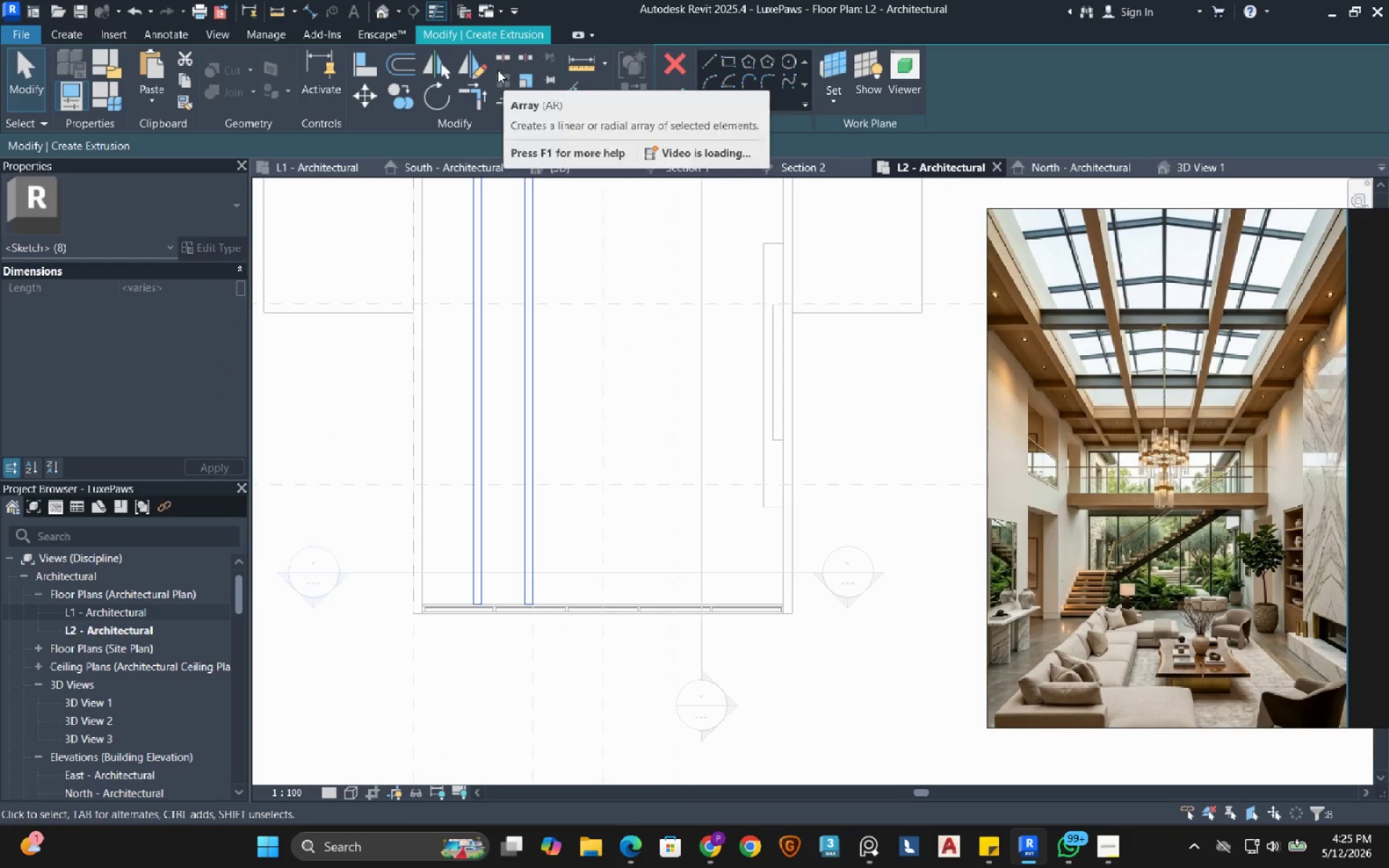 
left_click([480, 63])
 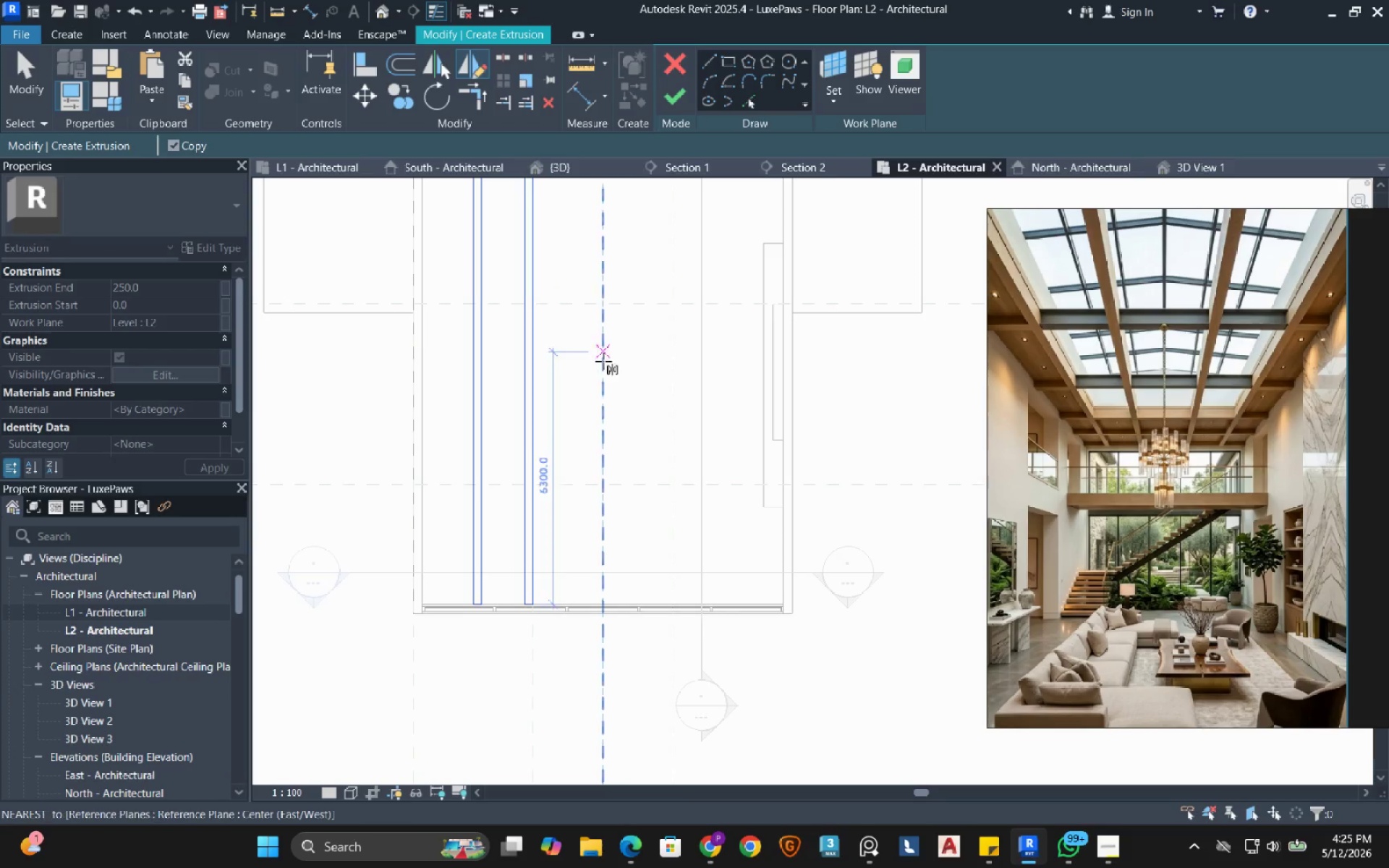 
left_click([598, 359])
 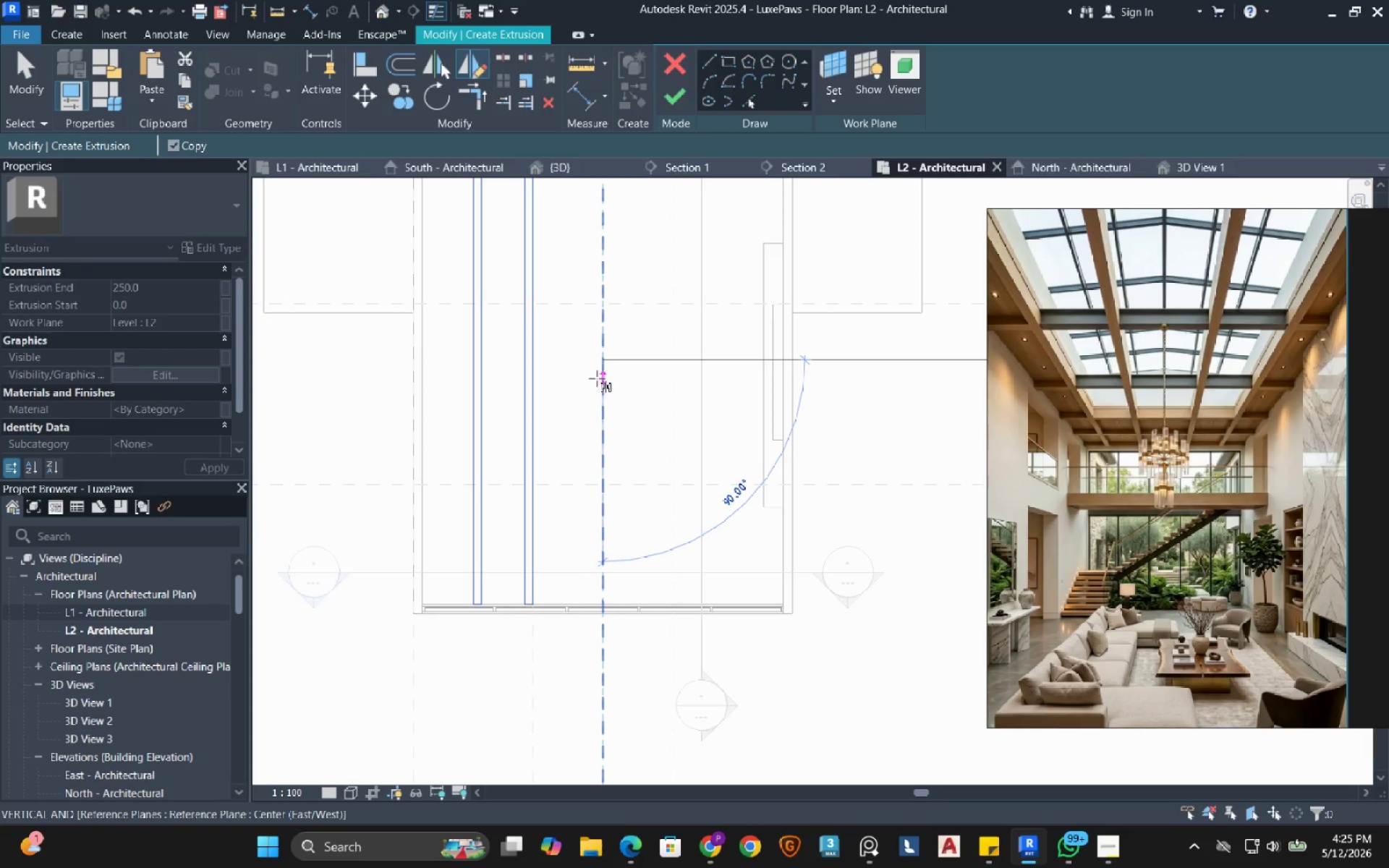 
left_click([597, 378])
 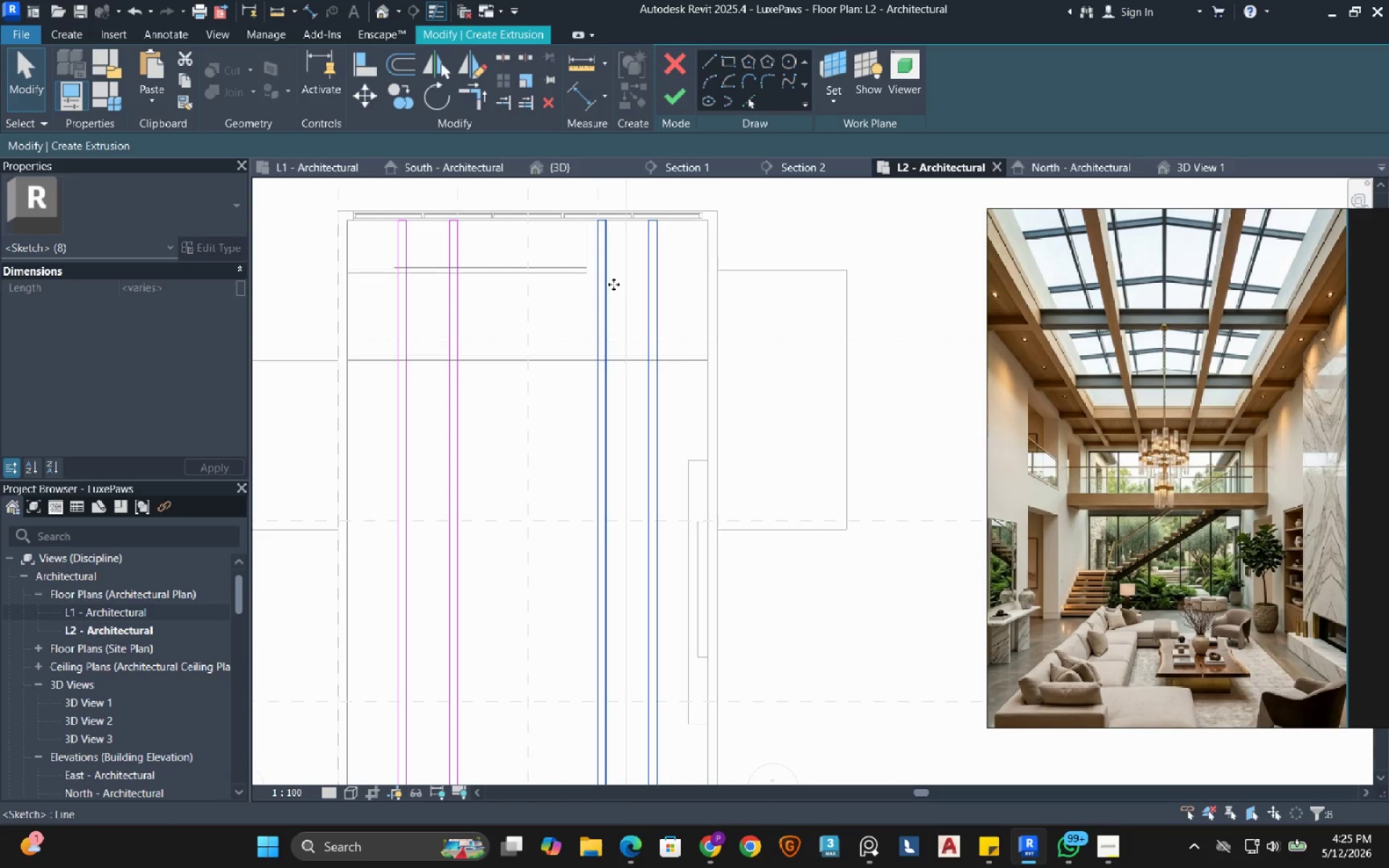 
wait(35.05)
 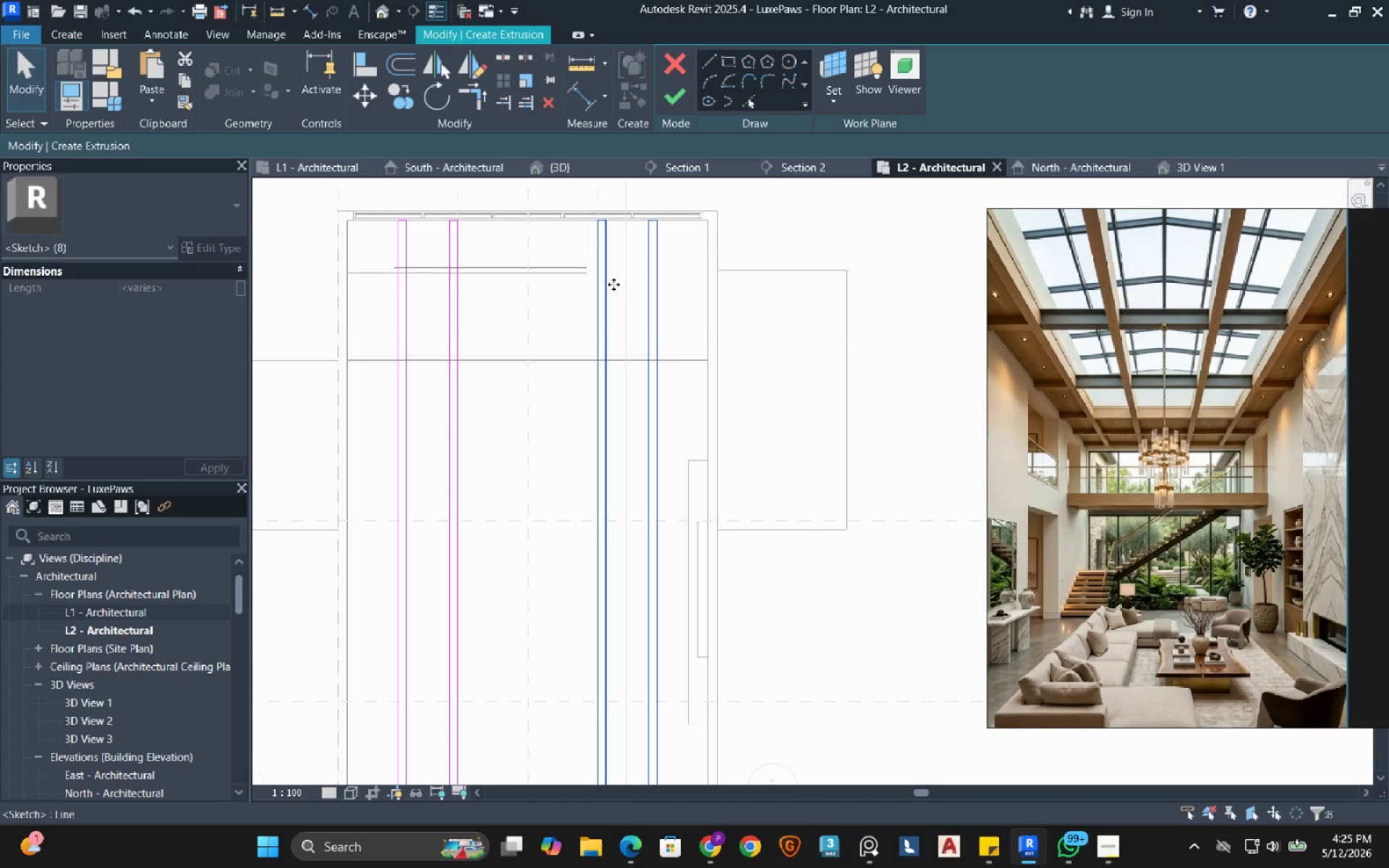 
left_click([540, 394])
 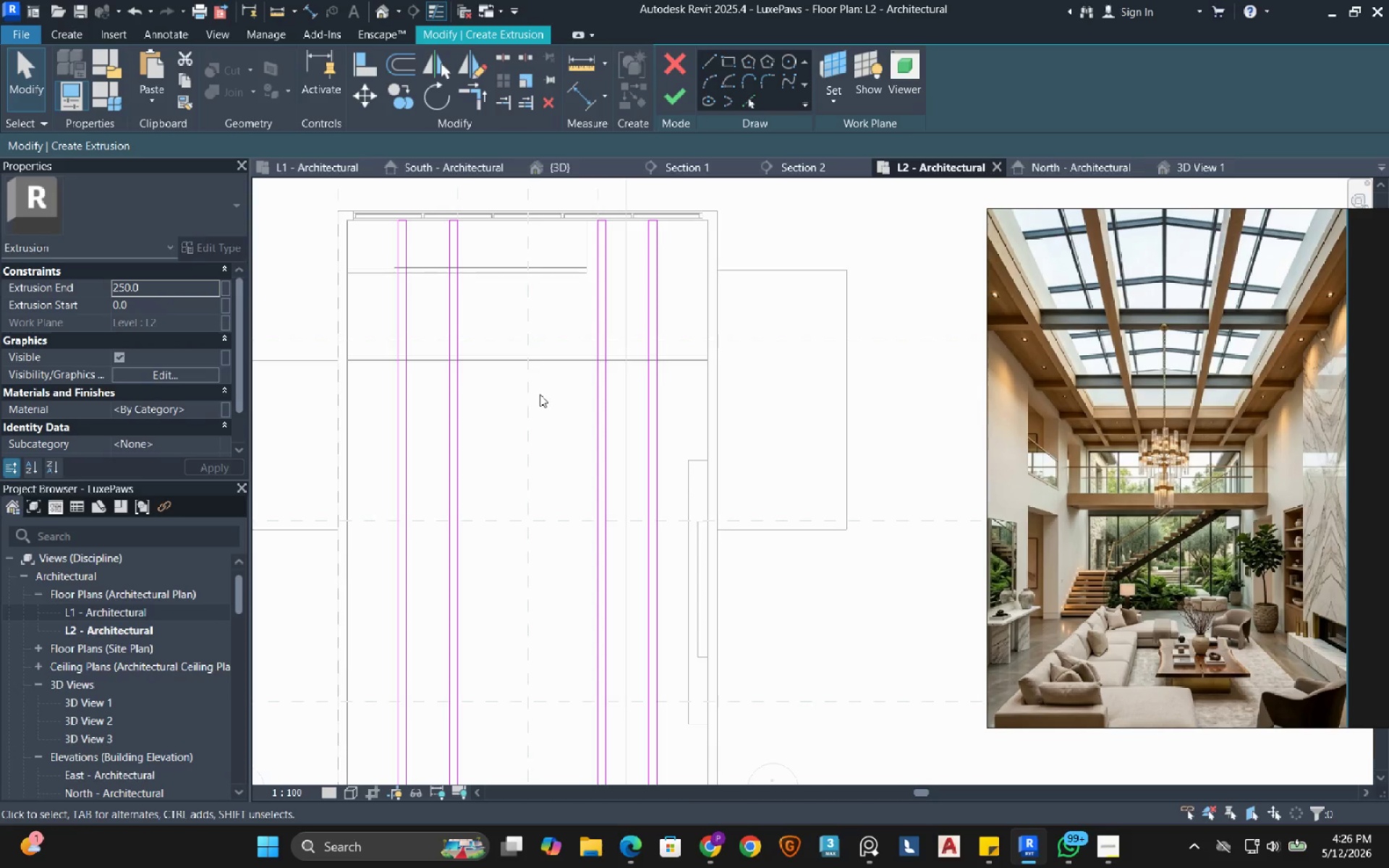 
wait(39.39)
 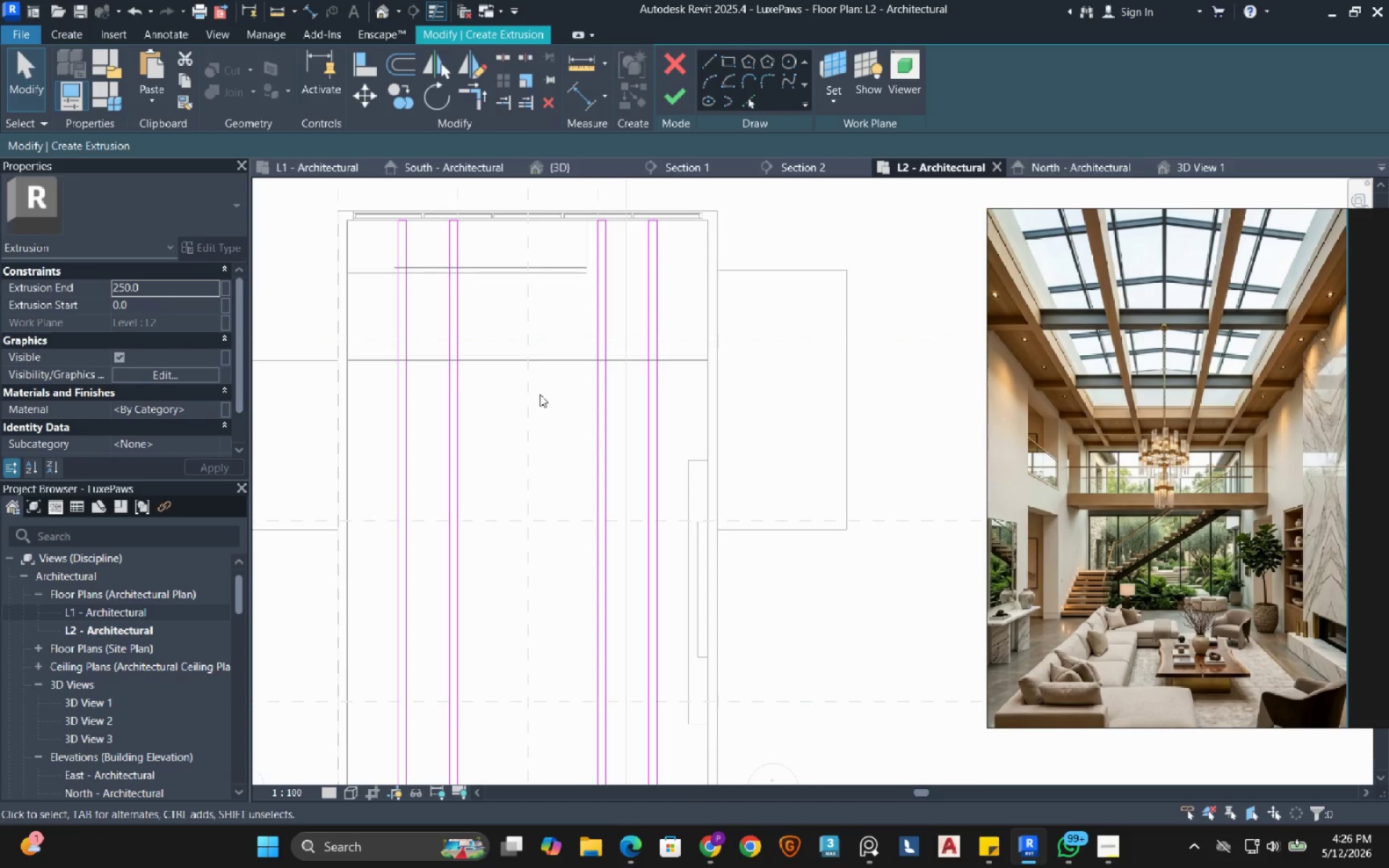 
left_click([676, 101])
 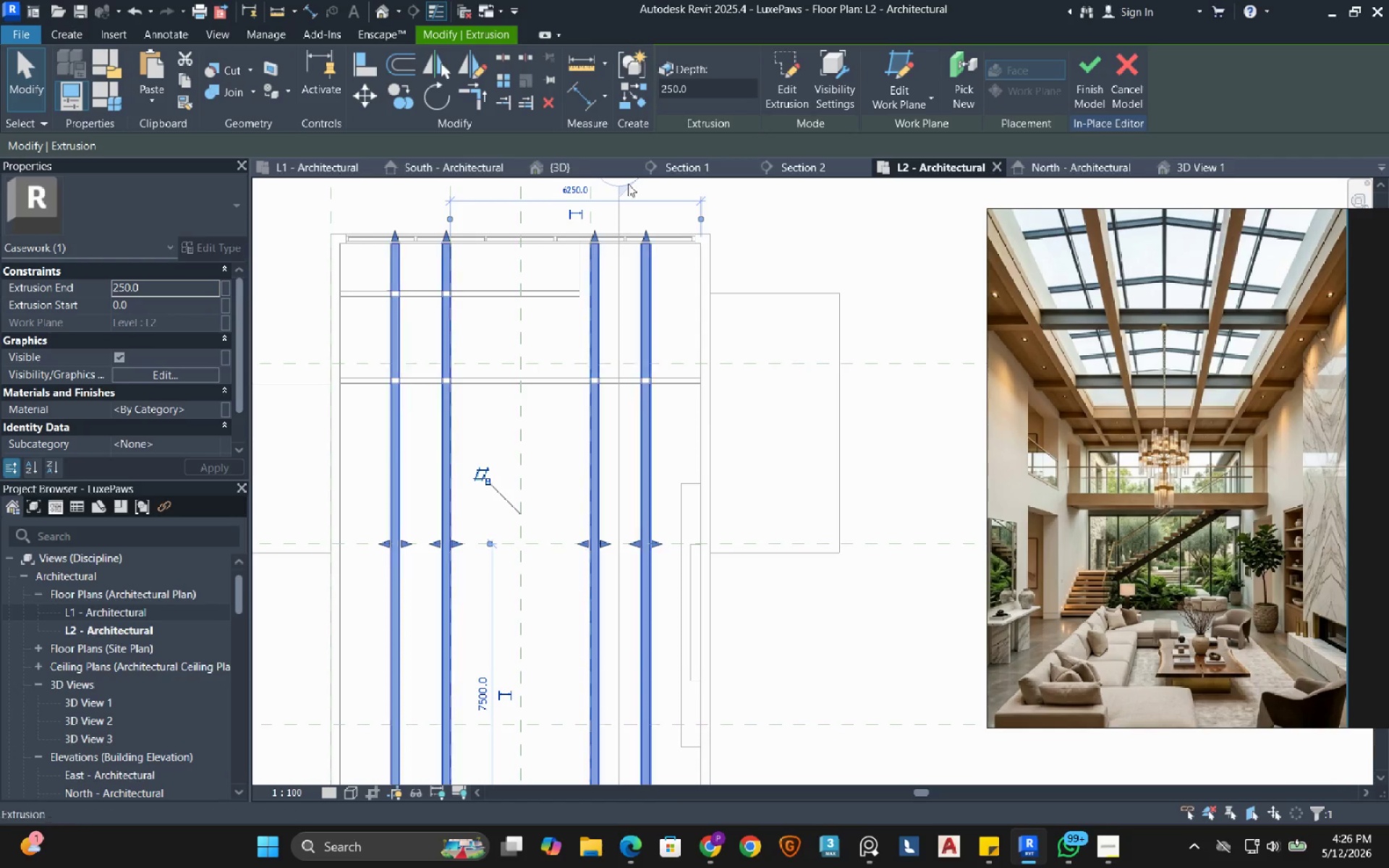 
left_click([680, 159])
 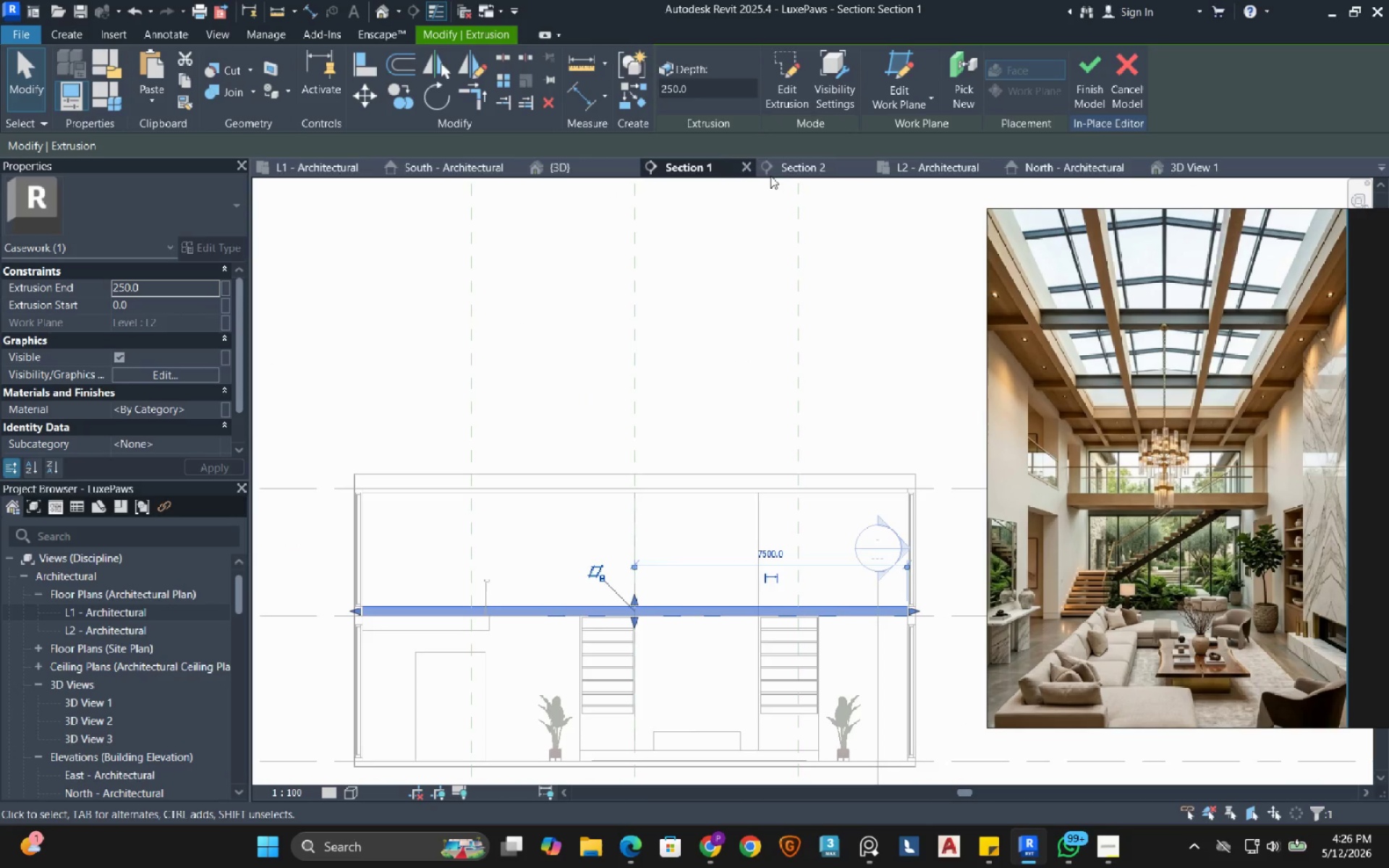 
left_click([786, 163])
 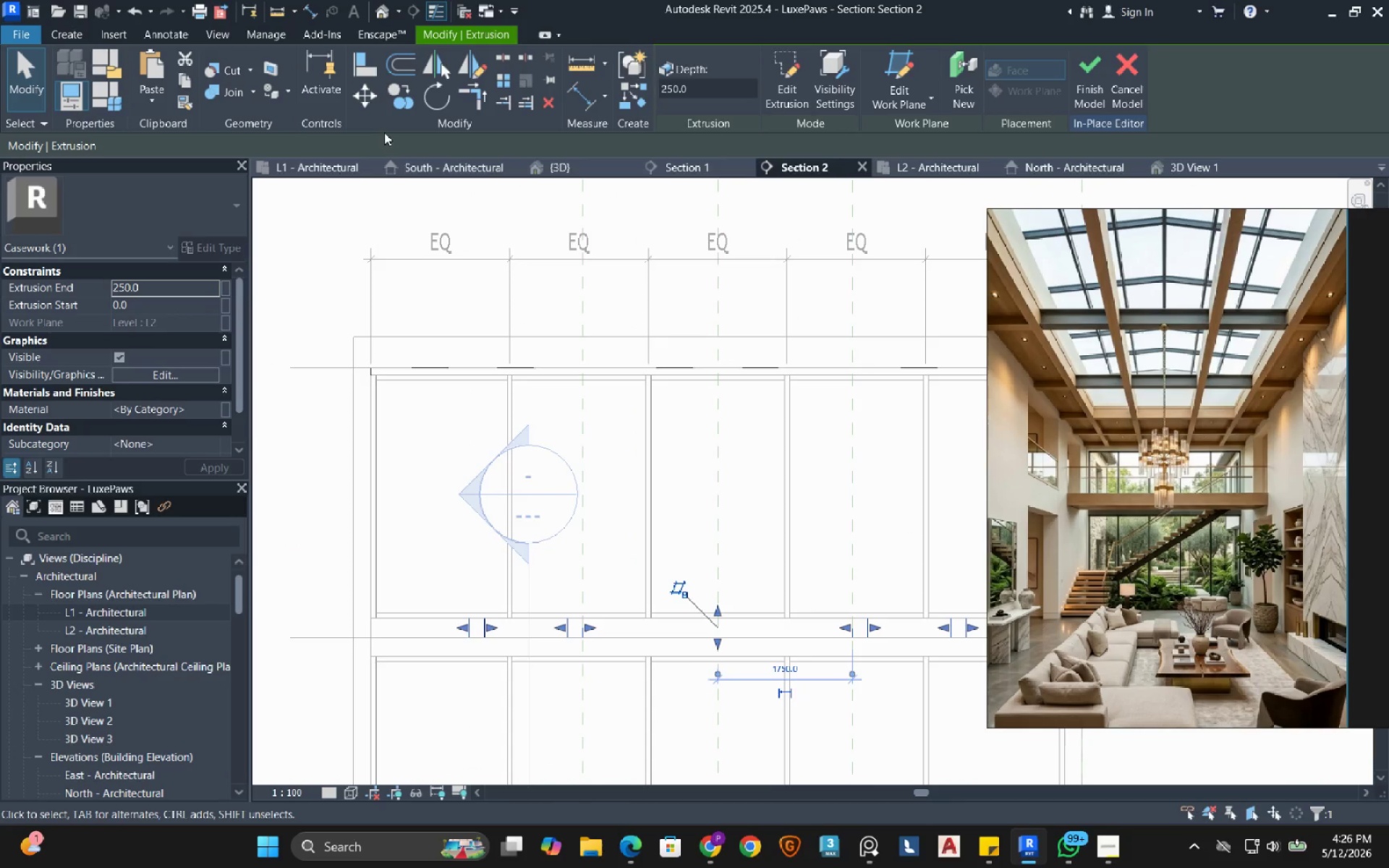 
left_click([369, 95])
 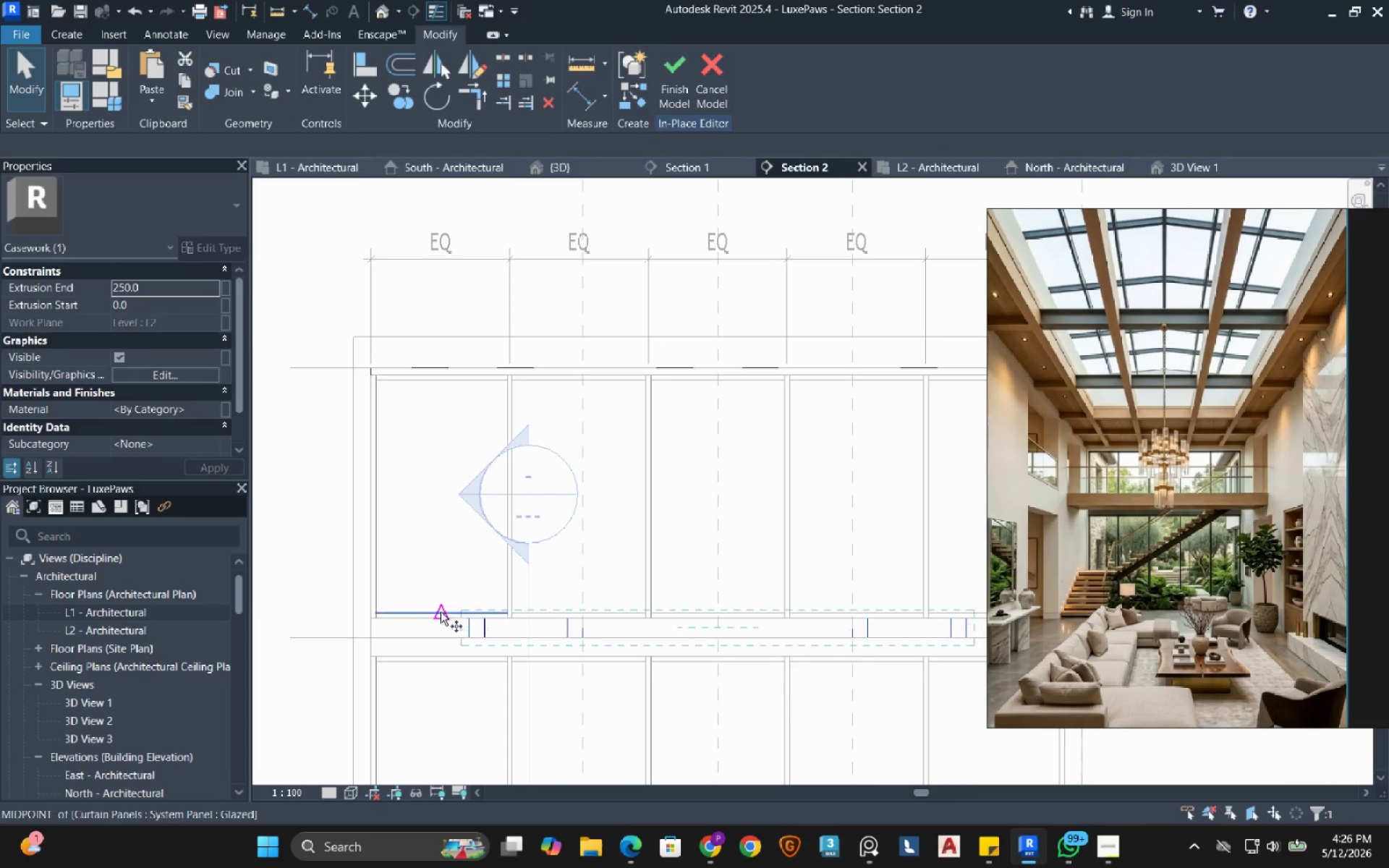 
scroll: coordinate [444, 629], scroll_direction: up, amount: 2.0
 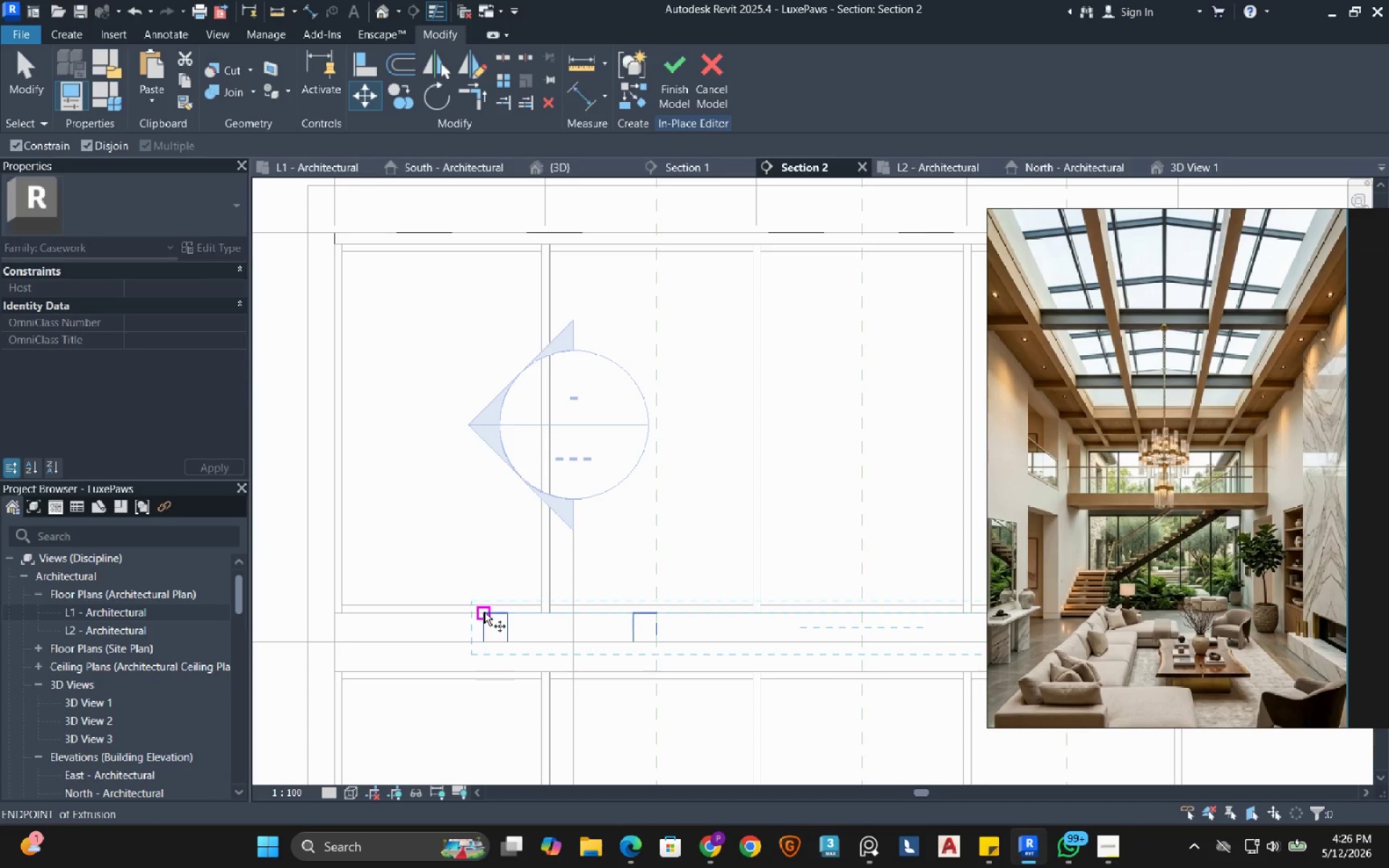 
left_click([484, 612])
 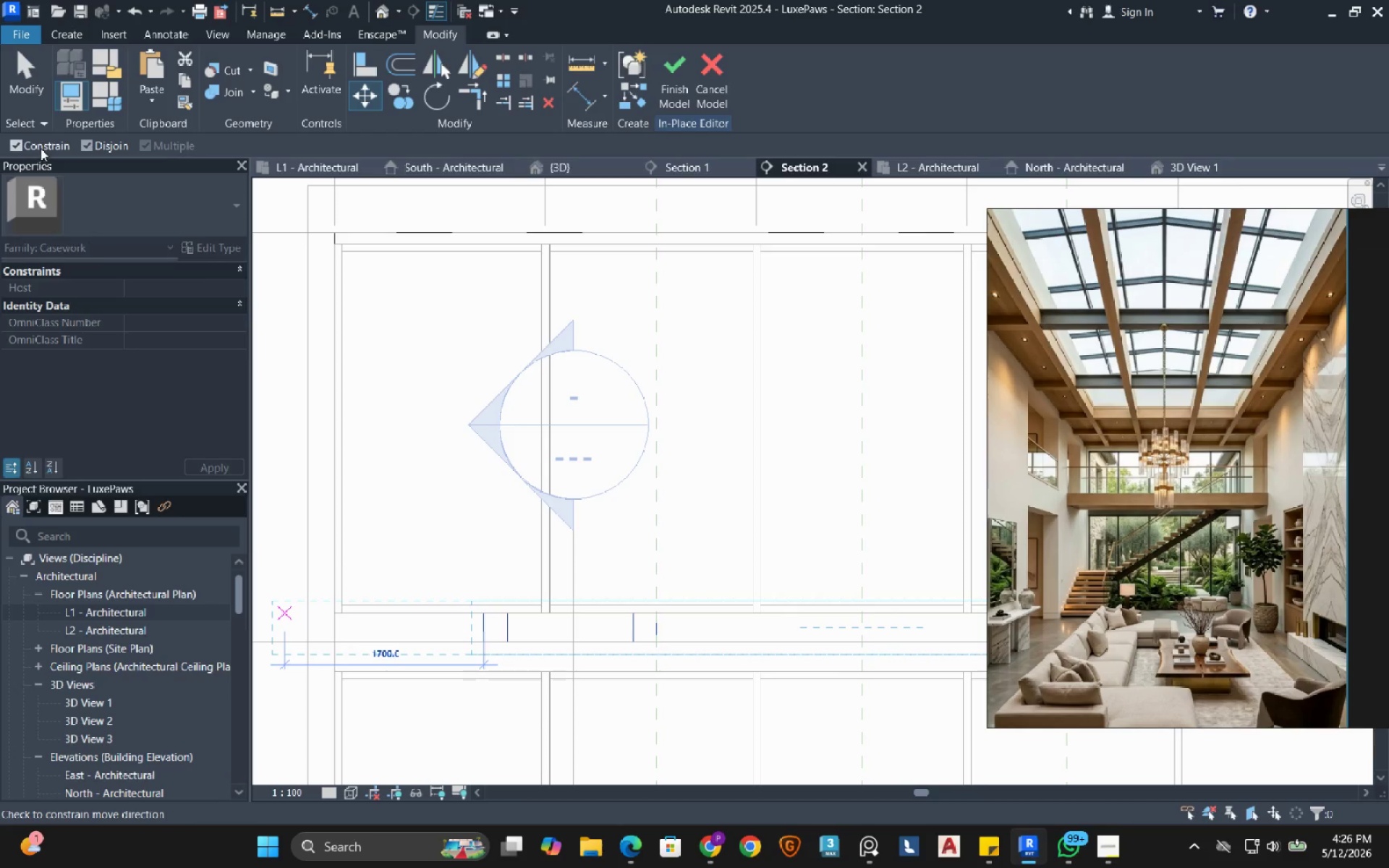 
left_click([41, 148])
 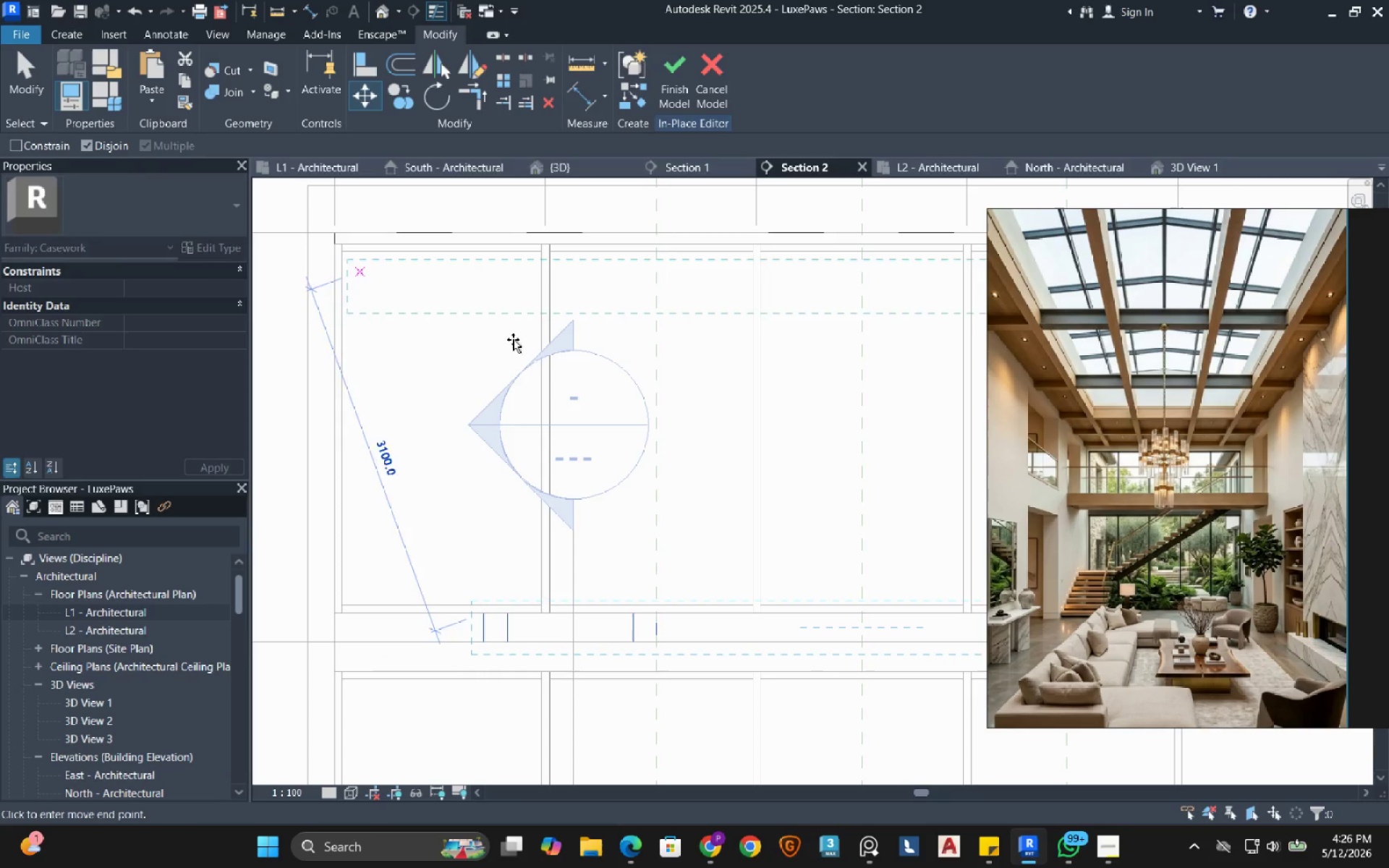 
scroll: coordinate [453, 258], scroll_direction: up, amount: 1.0
 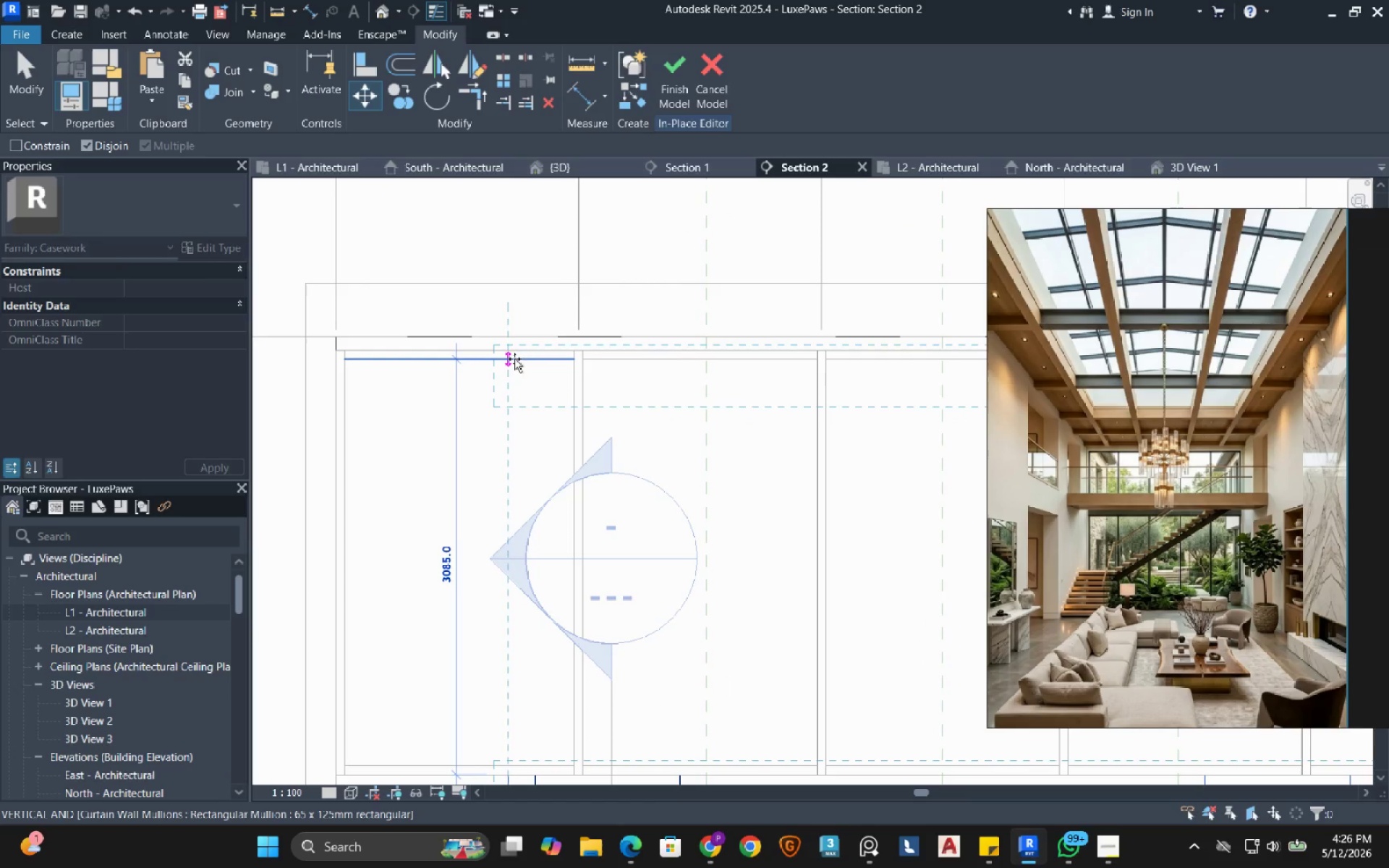 
left_click([514, 348])
 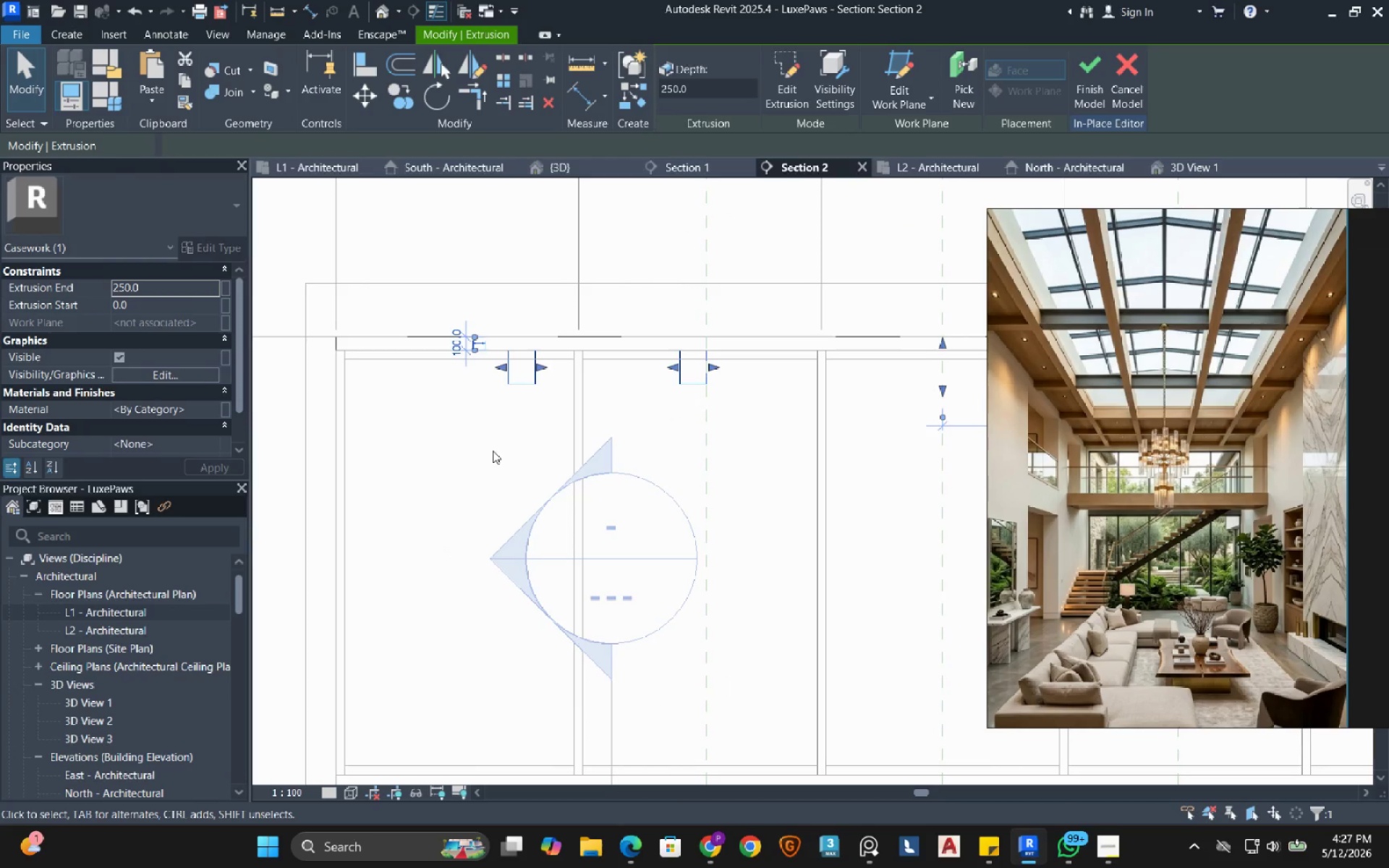 
wait(49.3)
 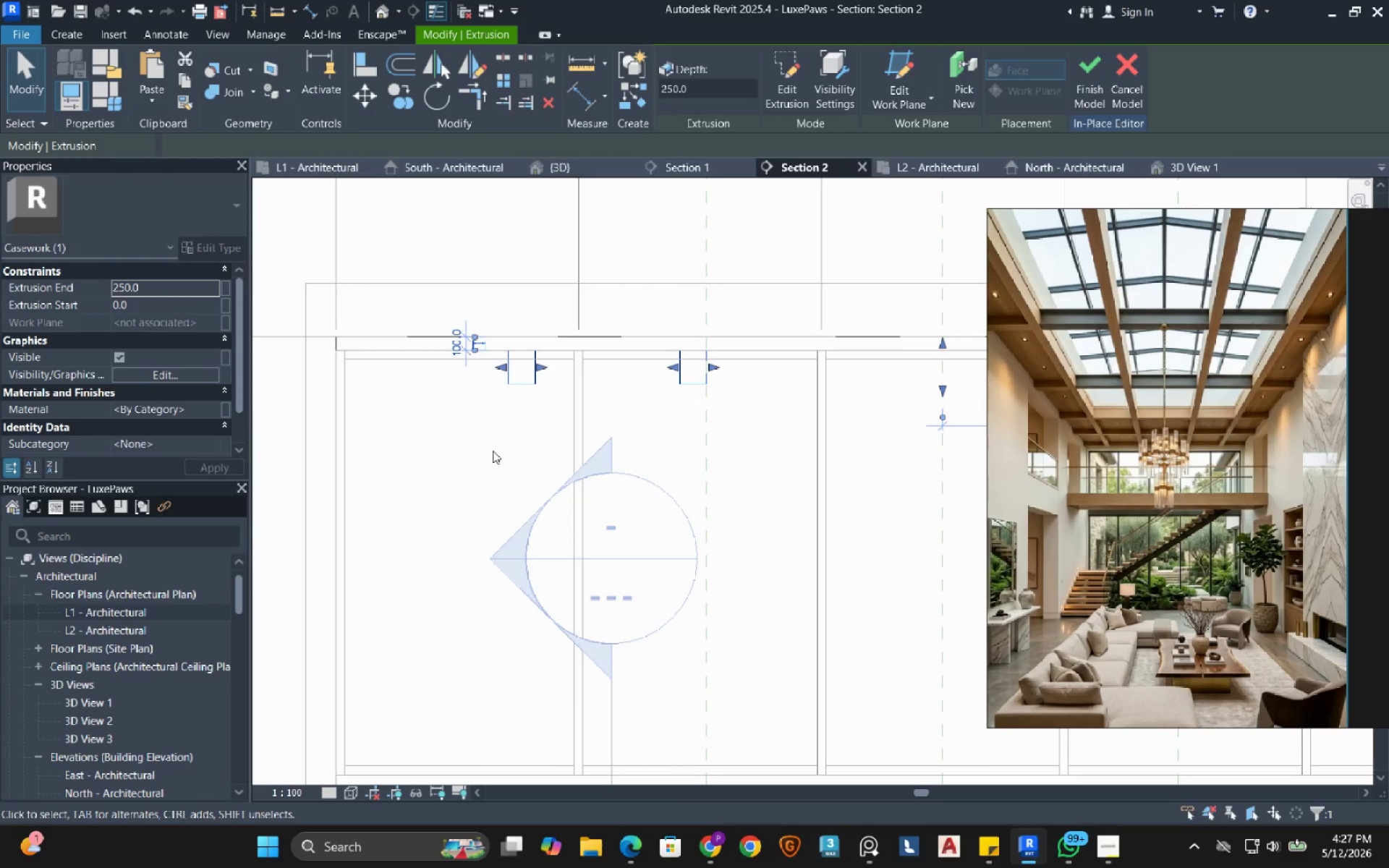 
scroll: coordinate [417, 362], scroll_direction: down, amount: 2.0
 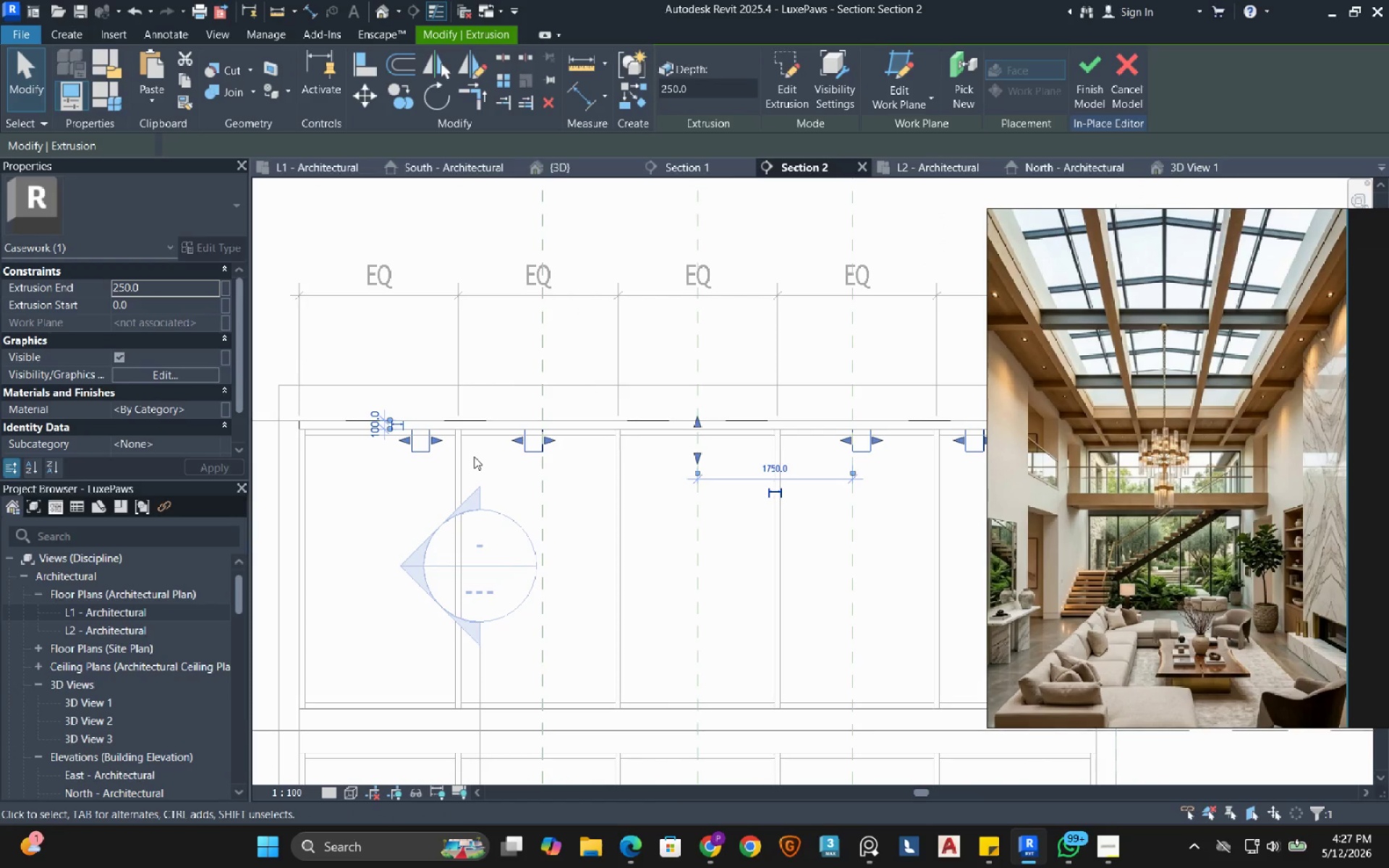 
left_click([162, 290])
 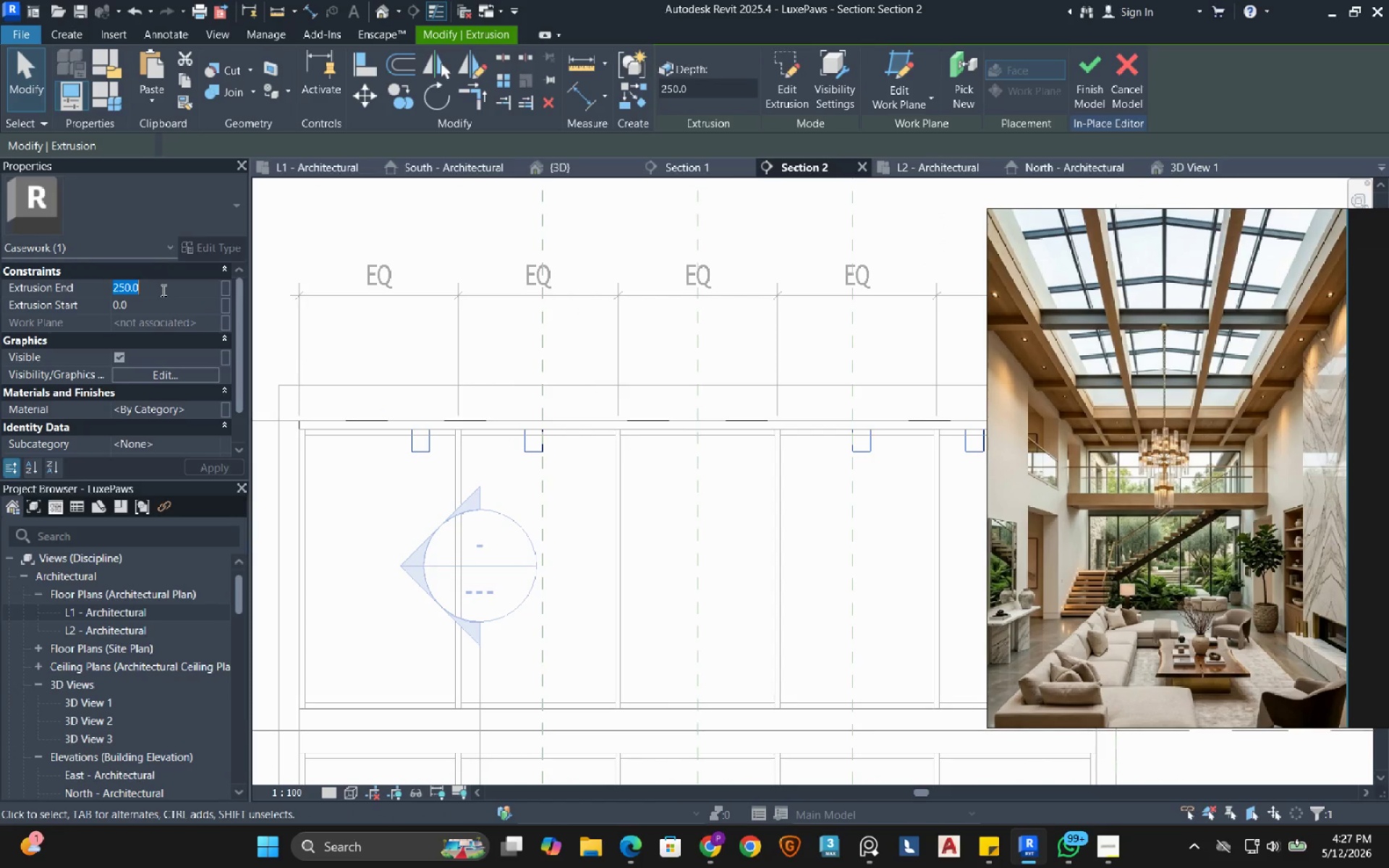 
key(Numpad3)
 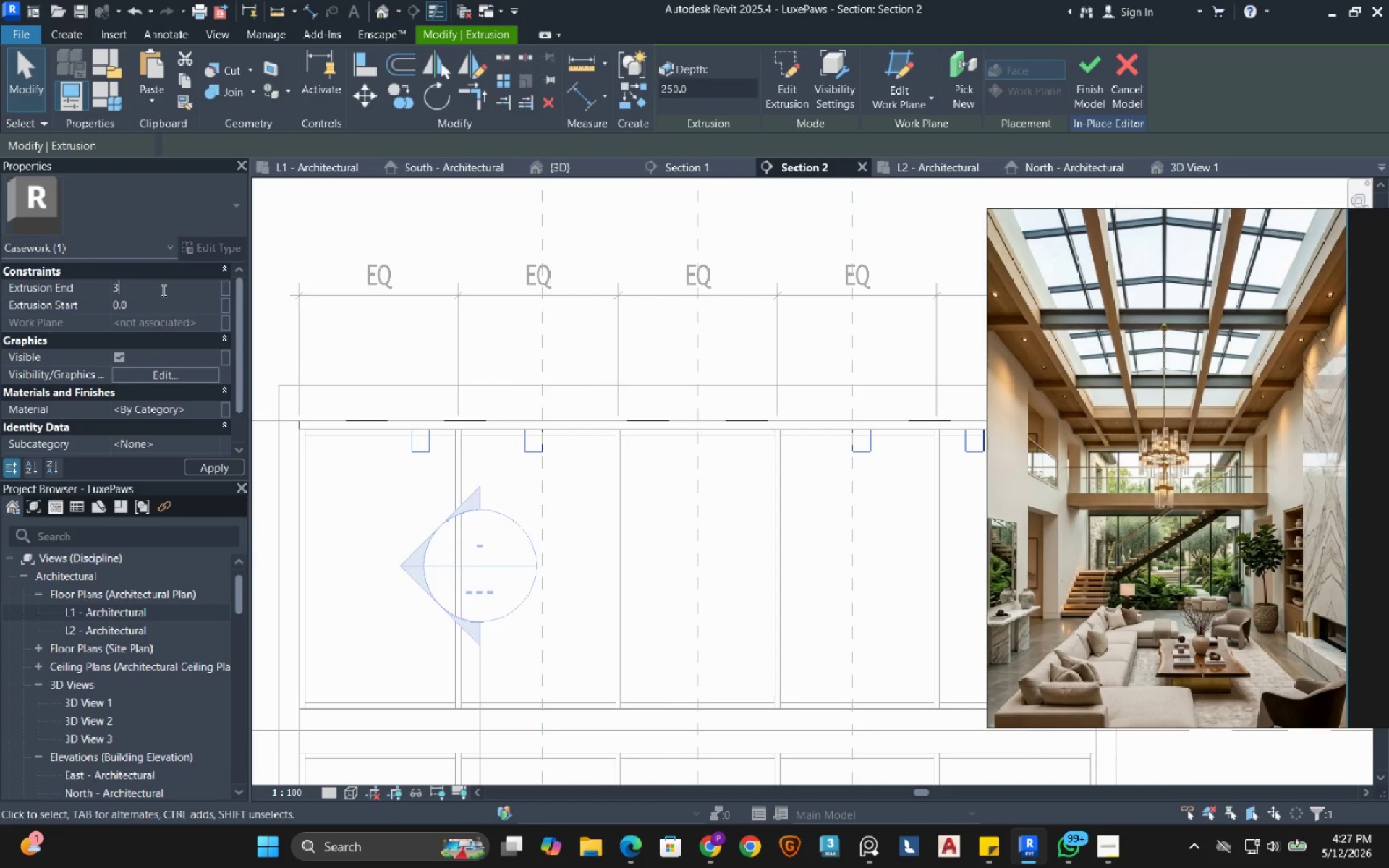 
key(Numpad0)
 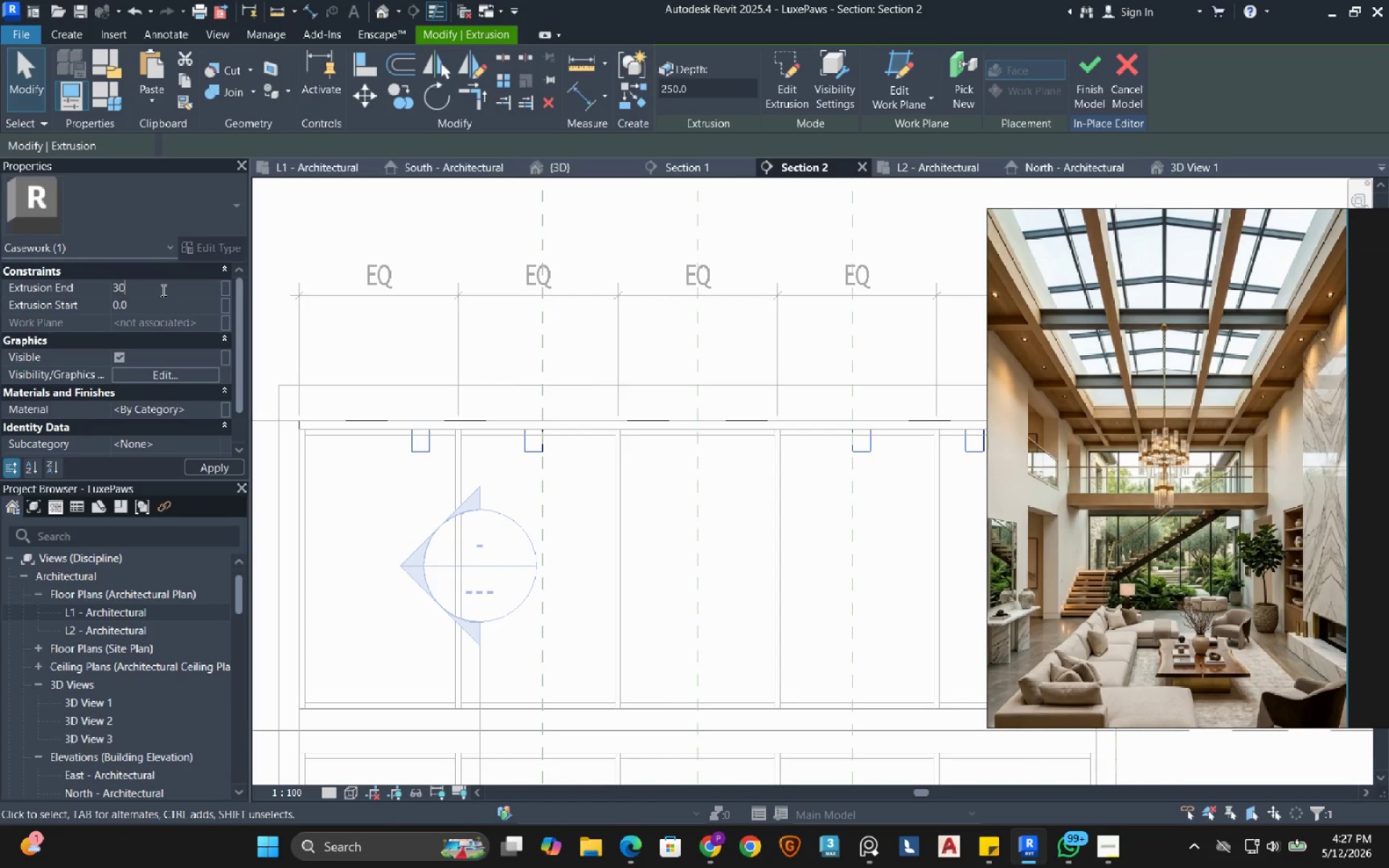 
key(Numpad0)
 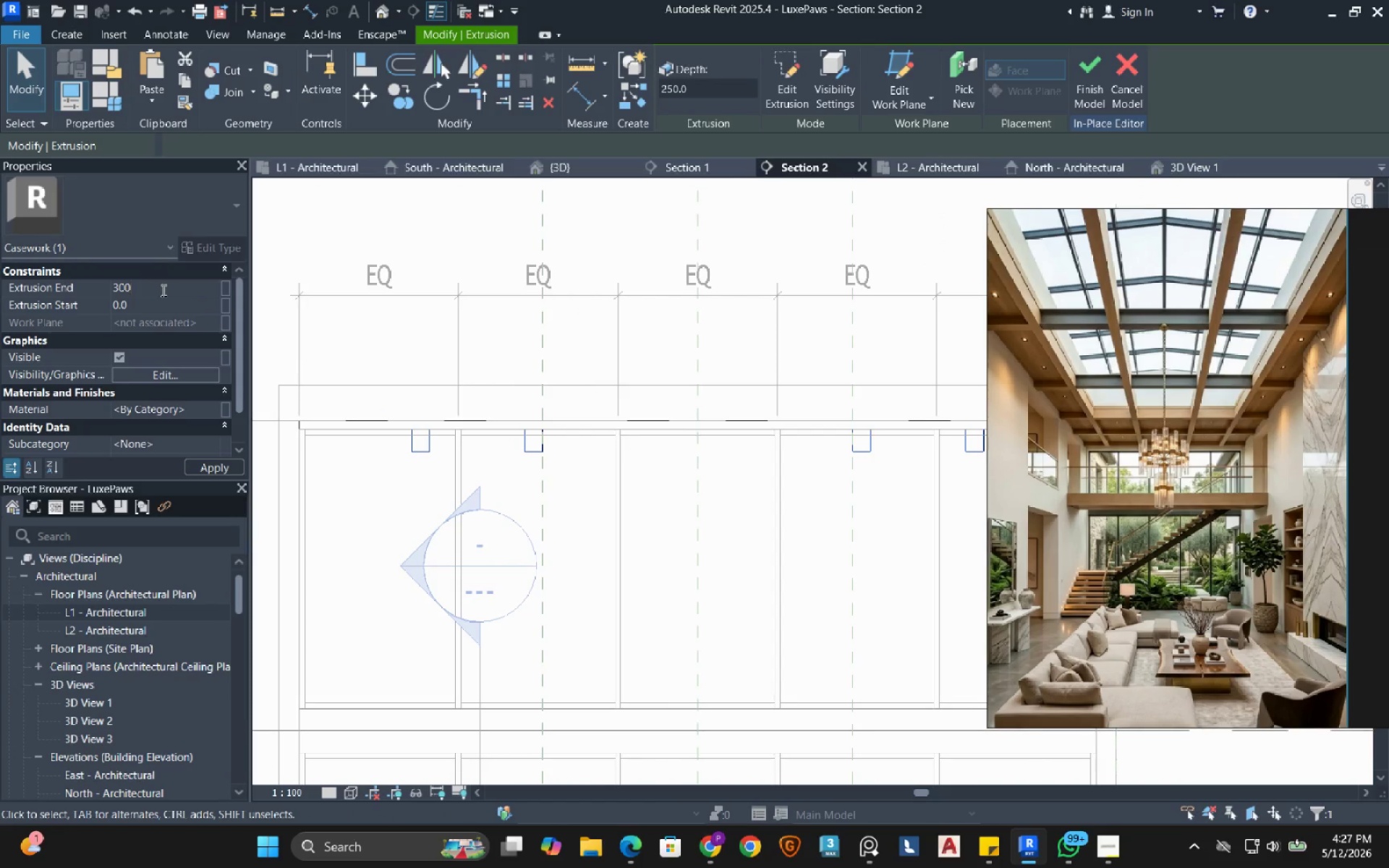 
key(NumpadEnter)
 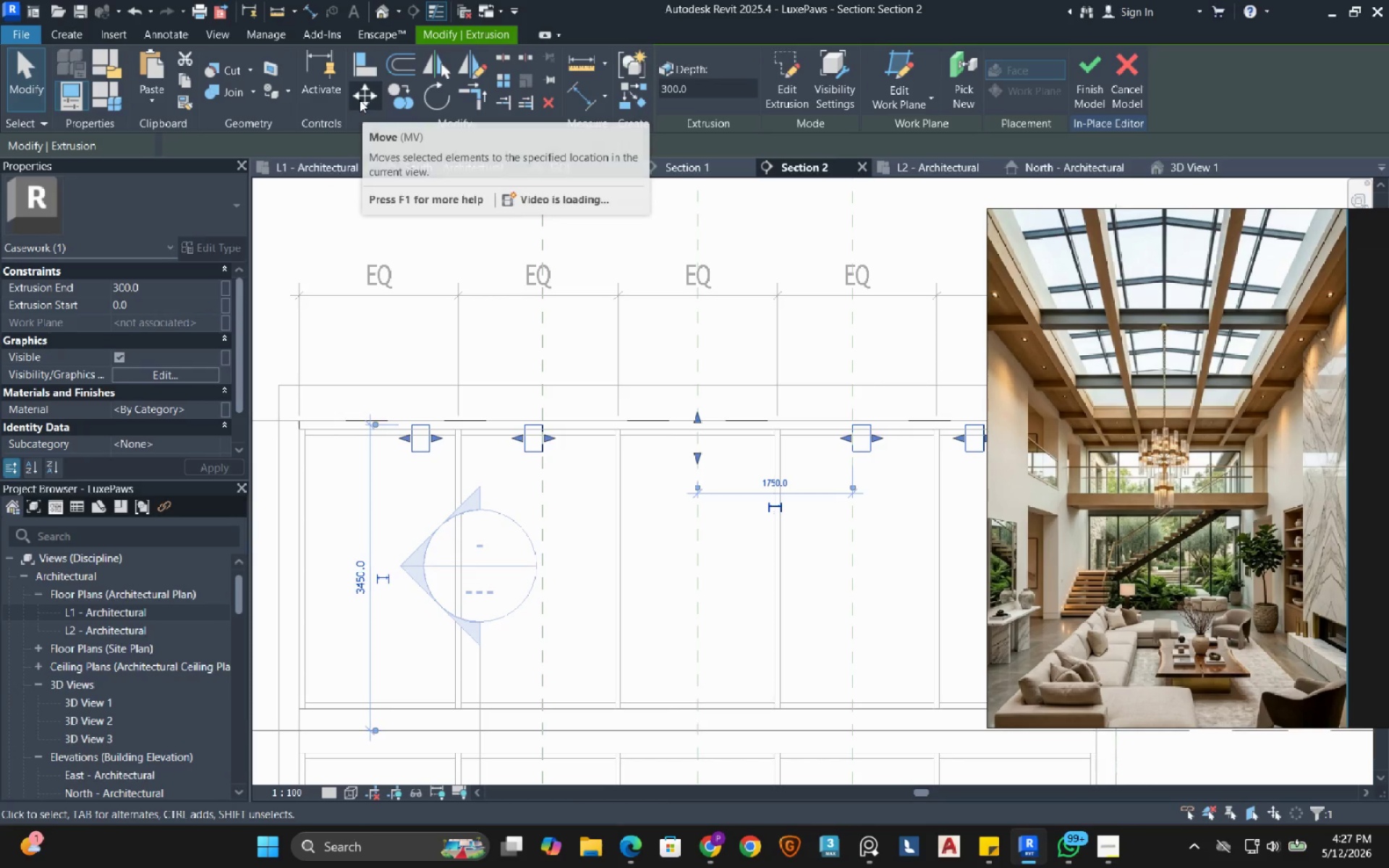 
left_click([360, 100])
 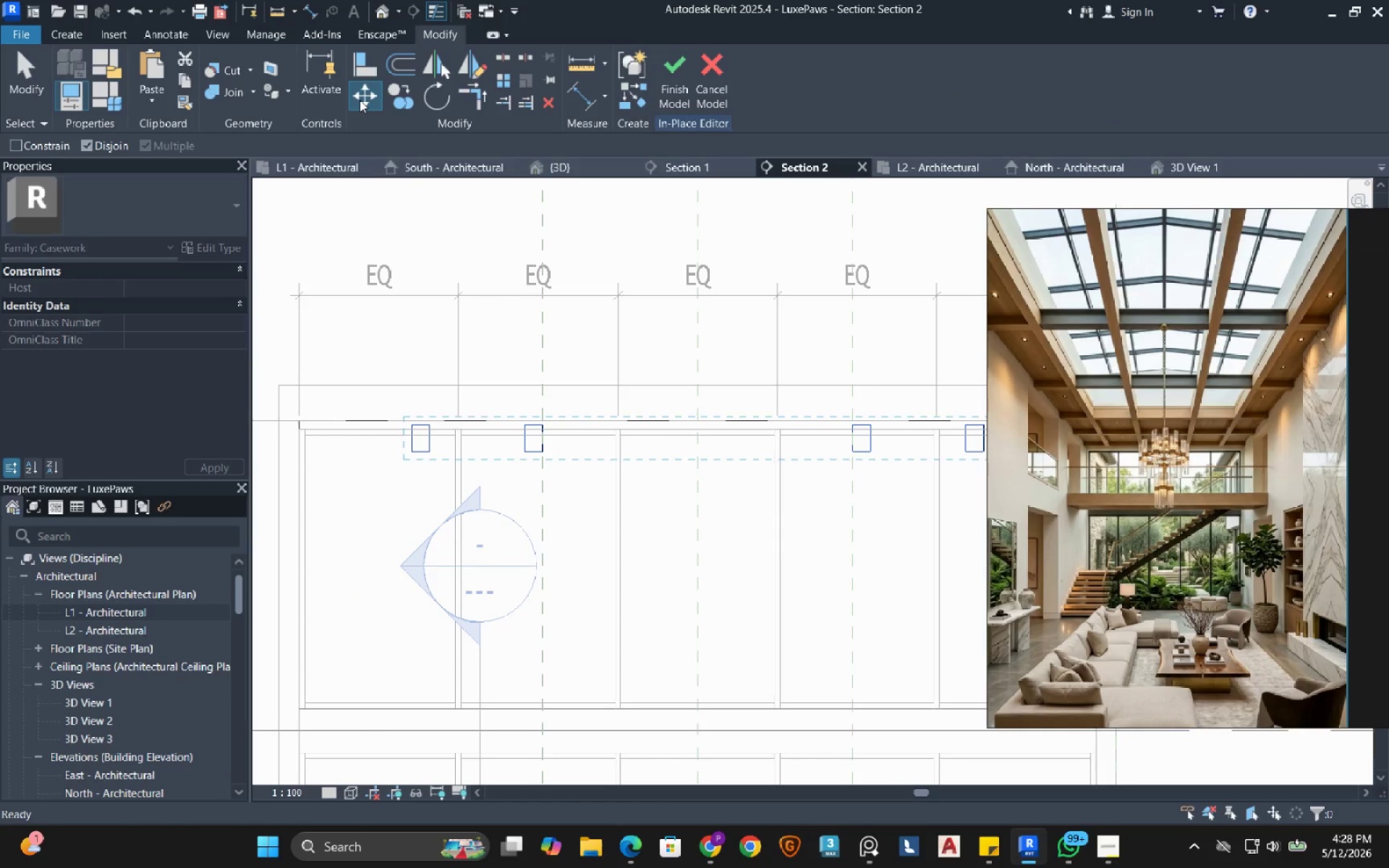 
wait(11.2)
 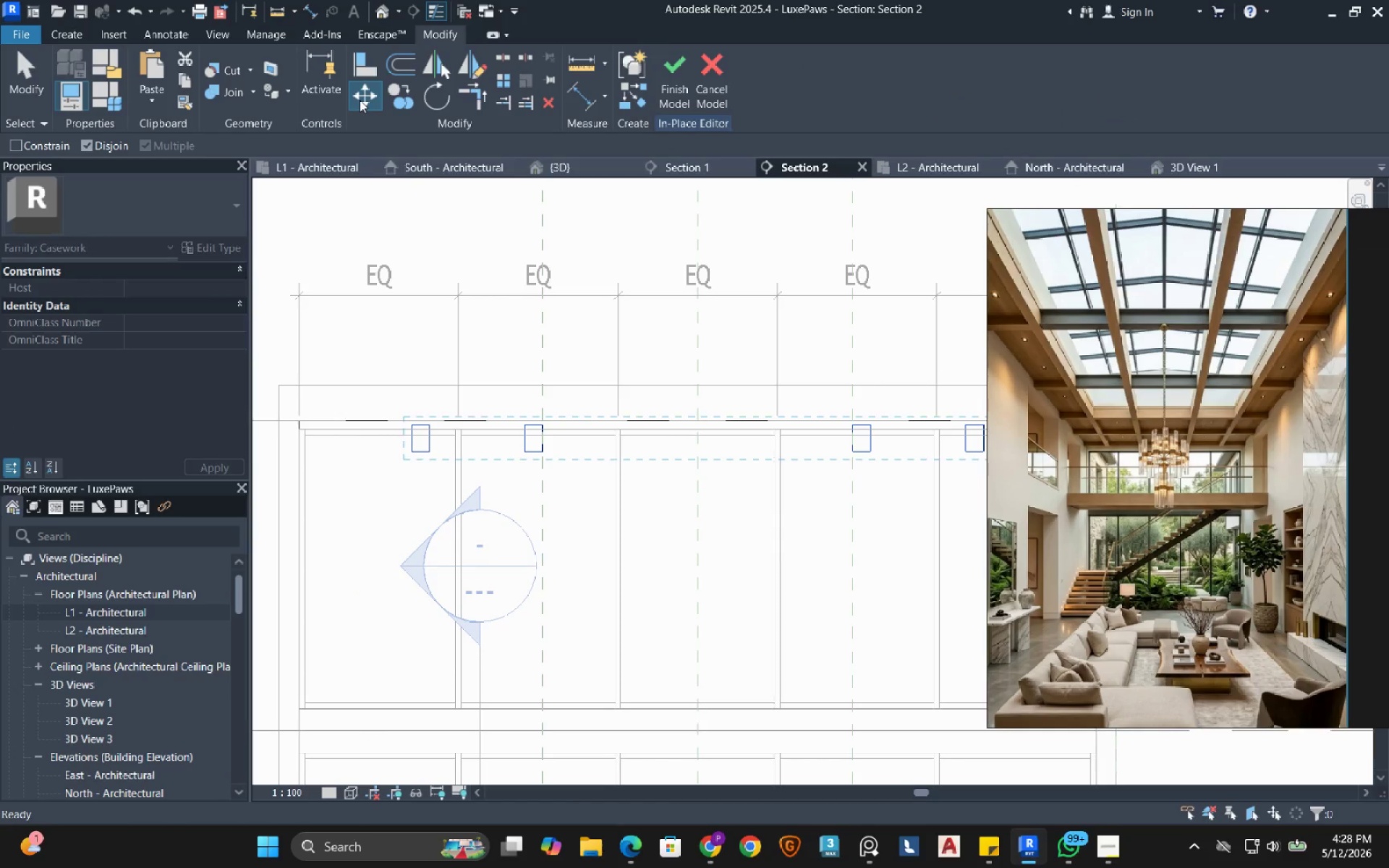 
scroll: coordinate [399, 393], scroll_direction: up, amount: 13.0
 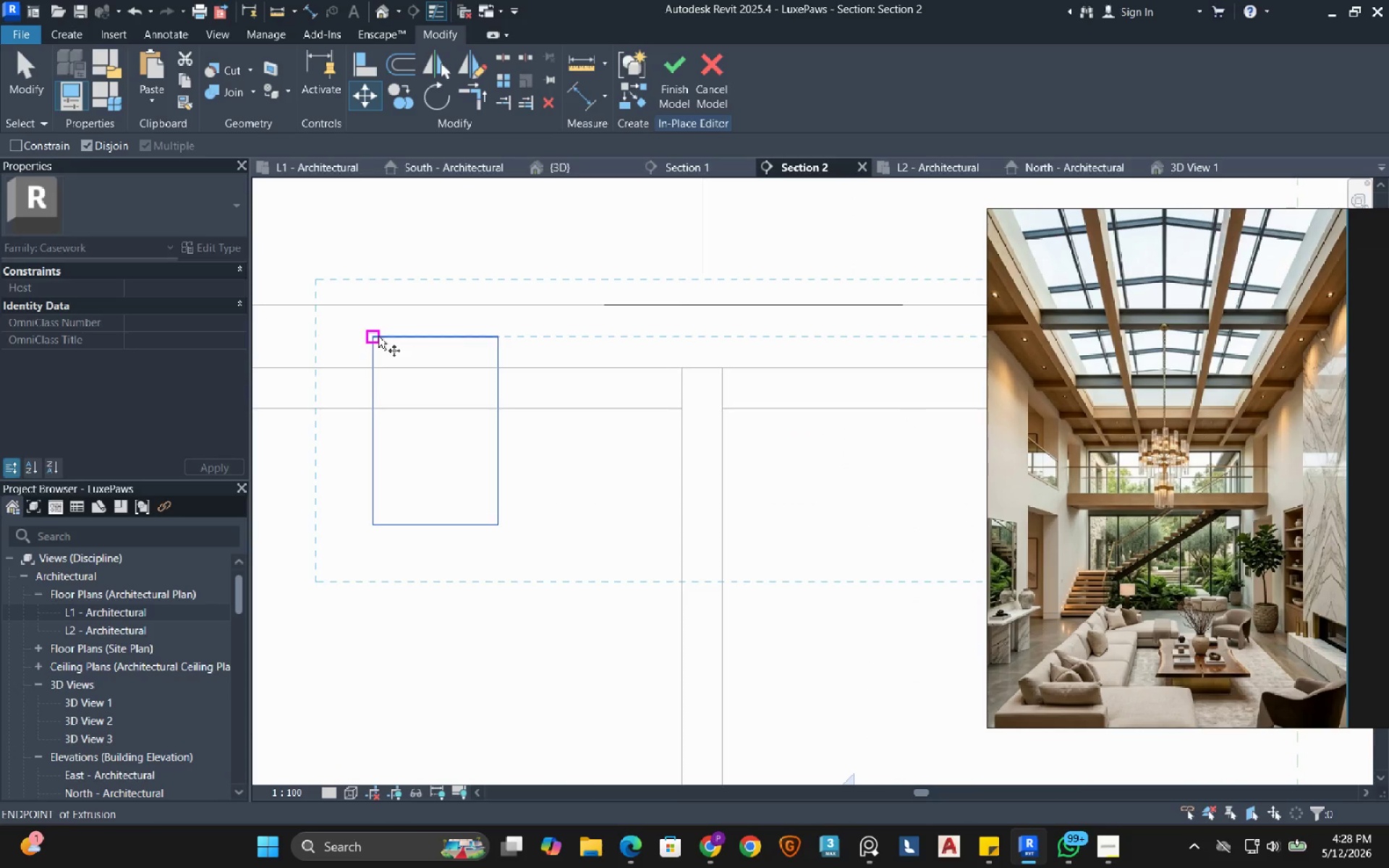 
left_click([378, 336])
 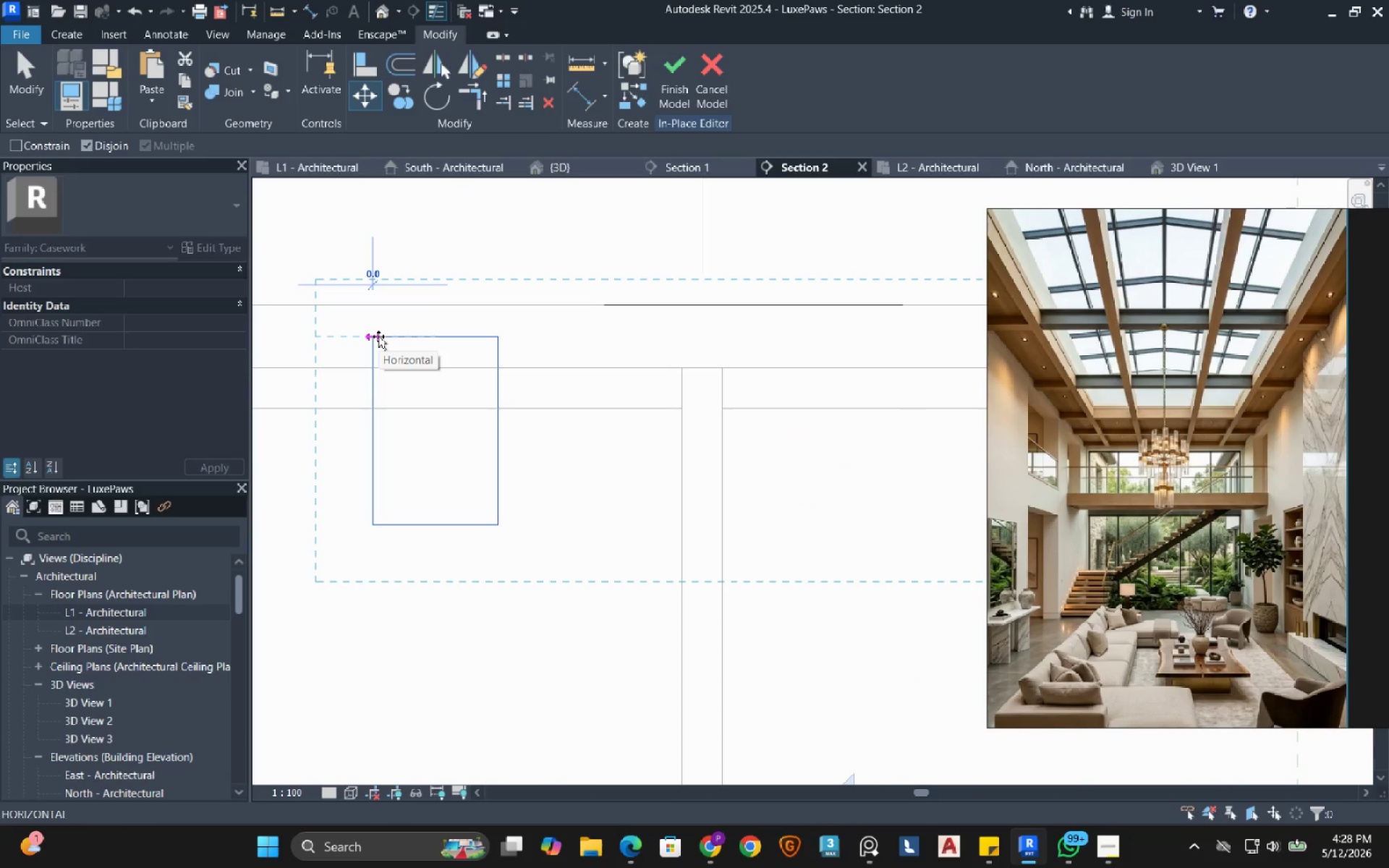 
wait(7.19)
 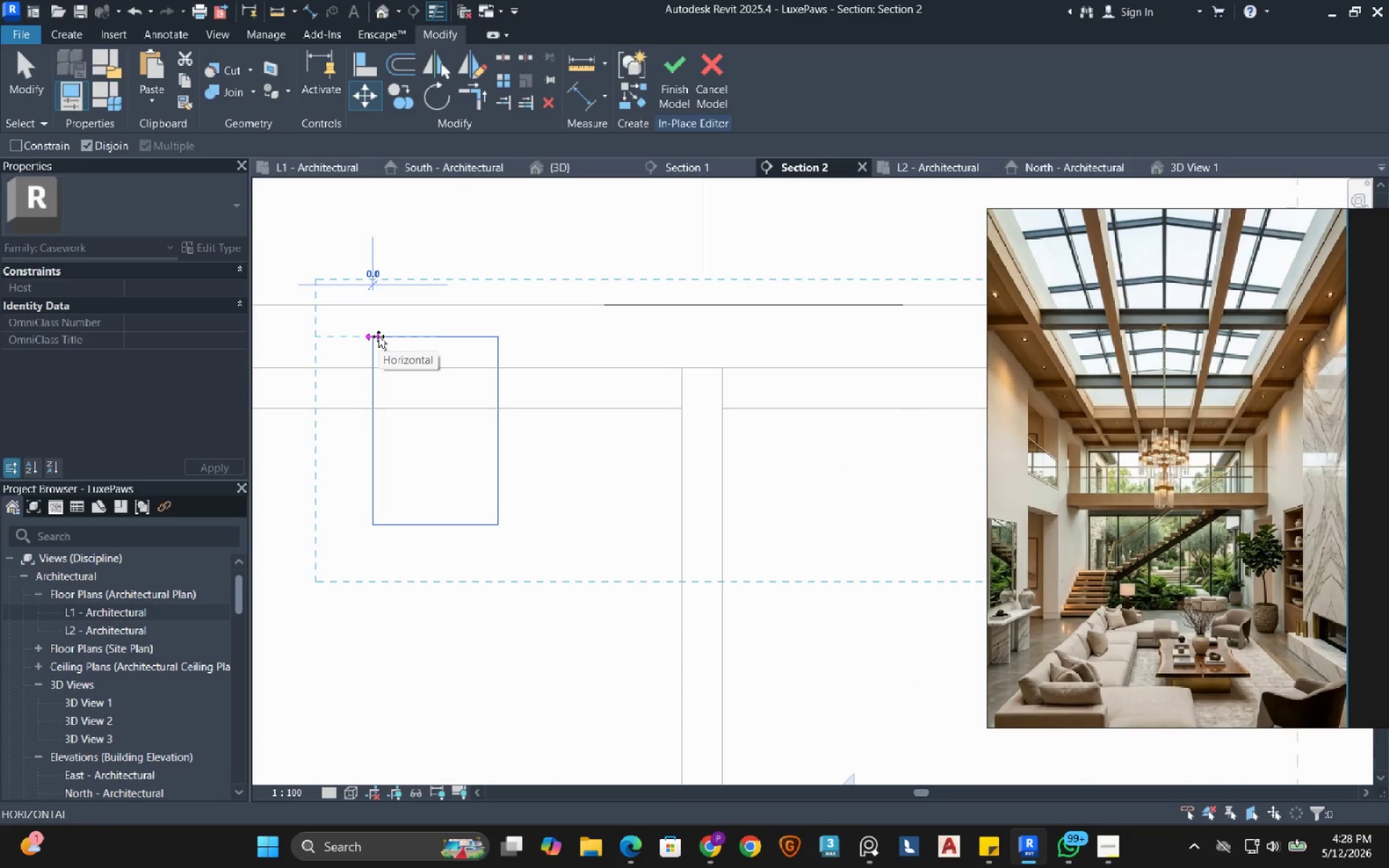 
scroll: coordinate [428, 447], scroll_direction: down, amount: 5.0
 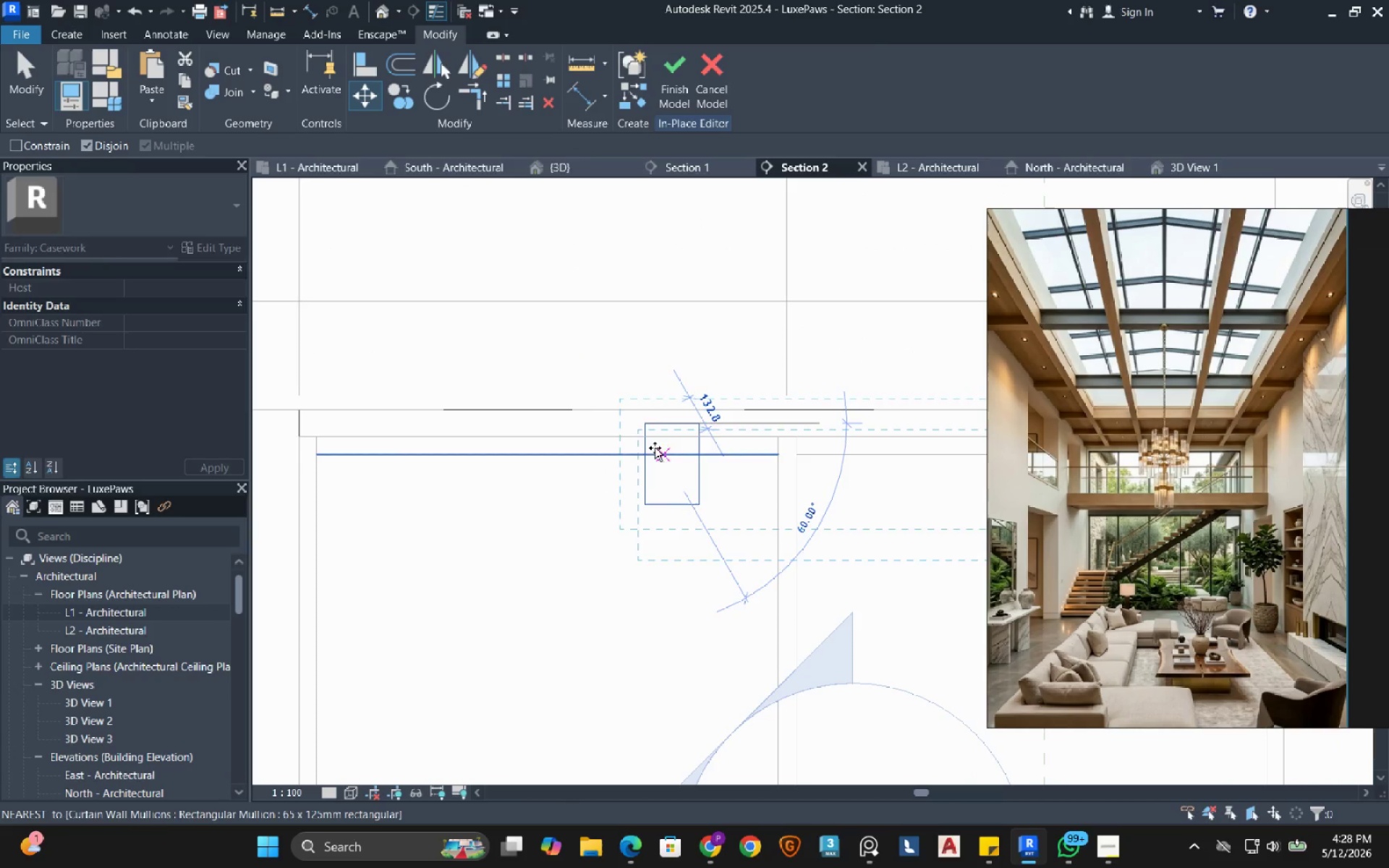 
left_click([646, 435])
 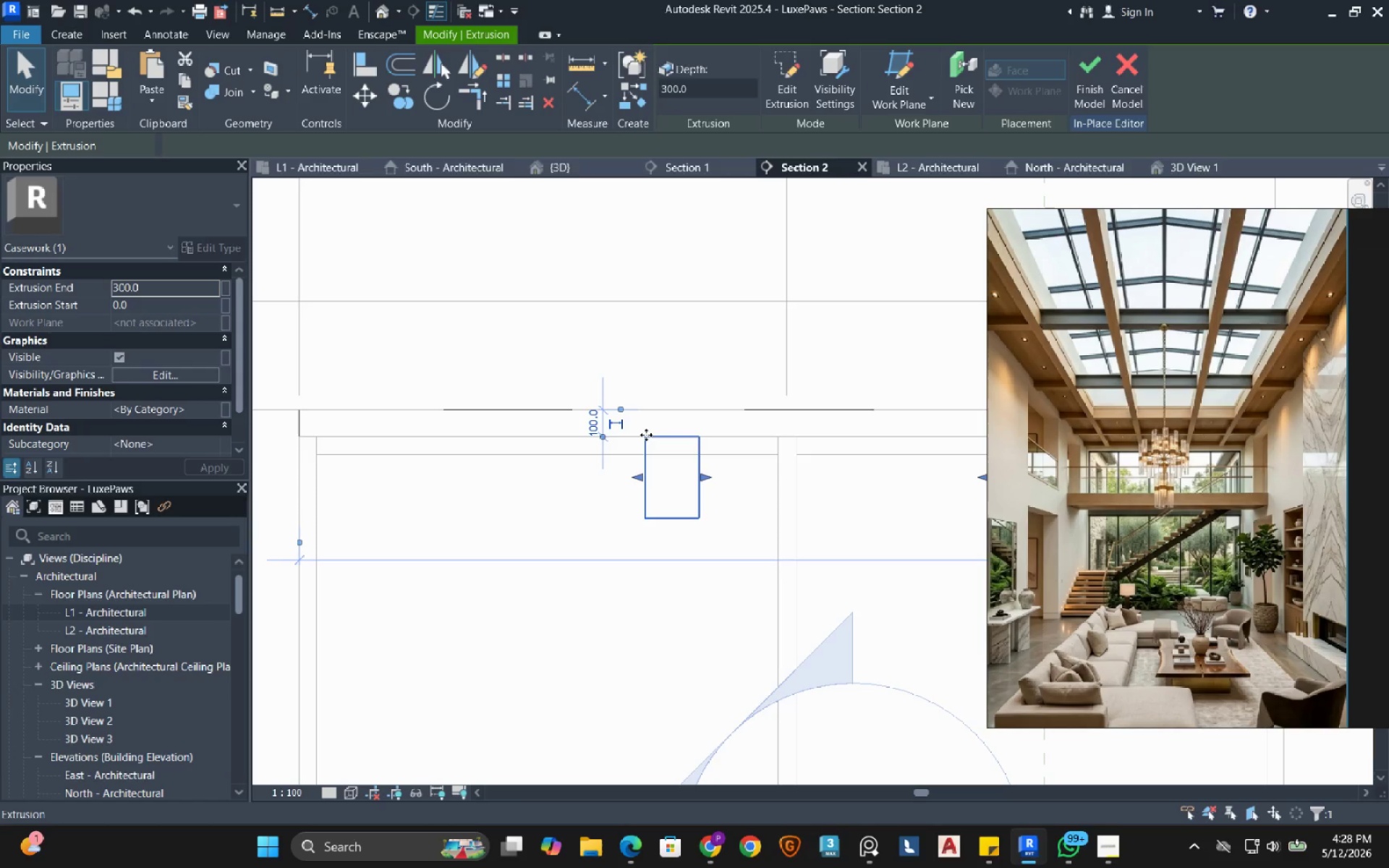 
wait(18.08)
 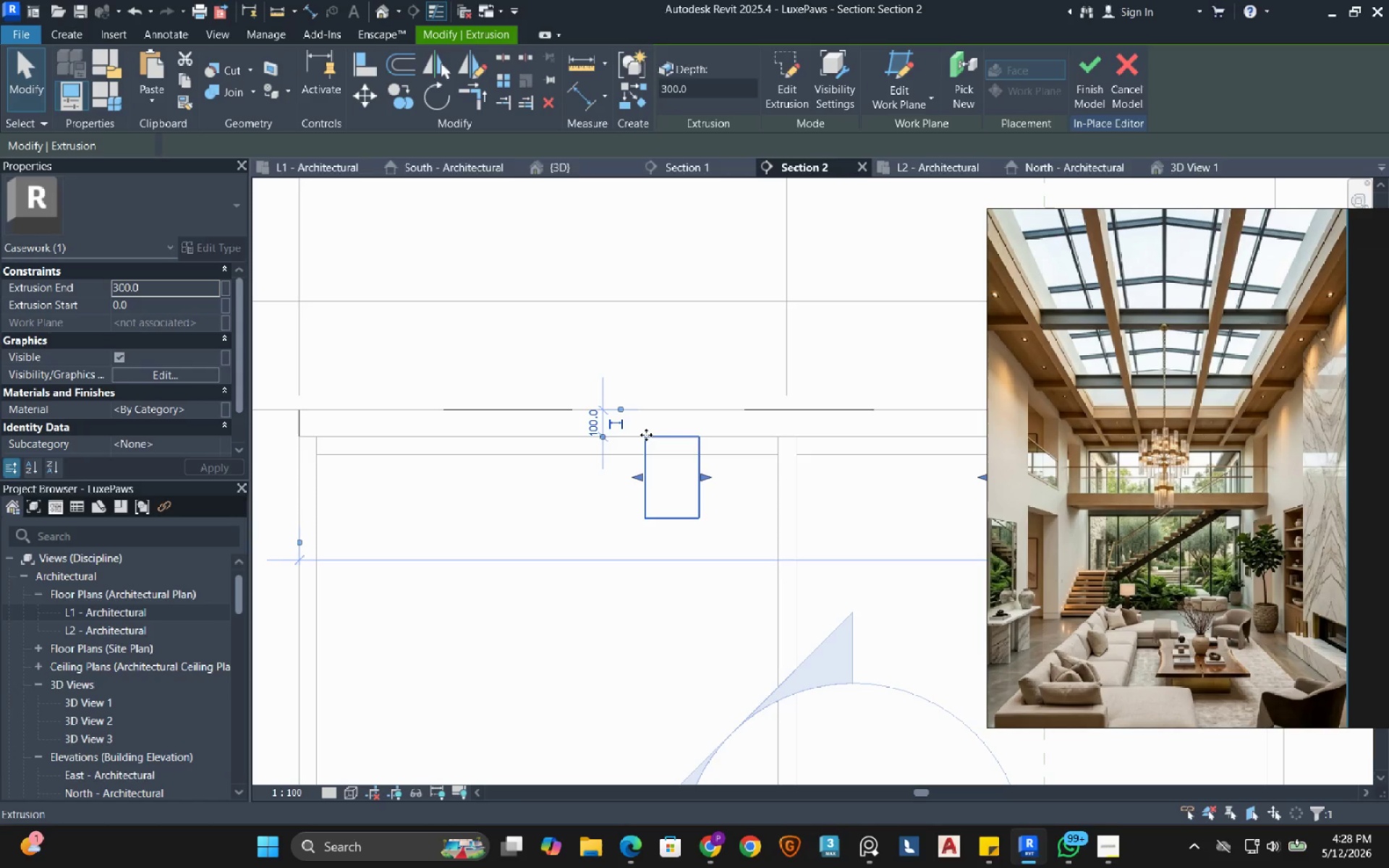 
scroll: coordinate [514, 464], scroll_direction: down, amount: 3.0
 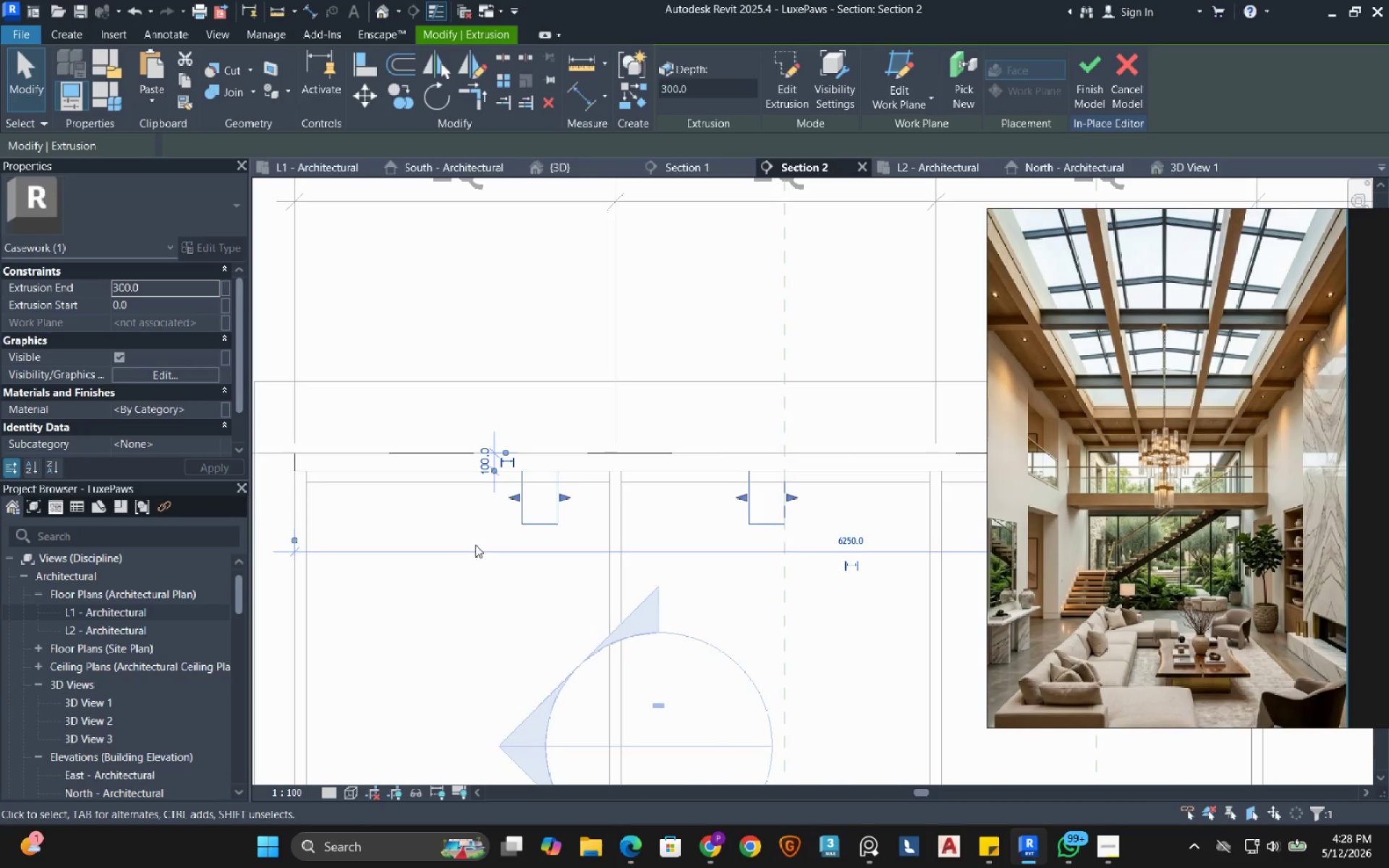 
left_click([635, 288])
 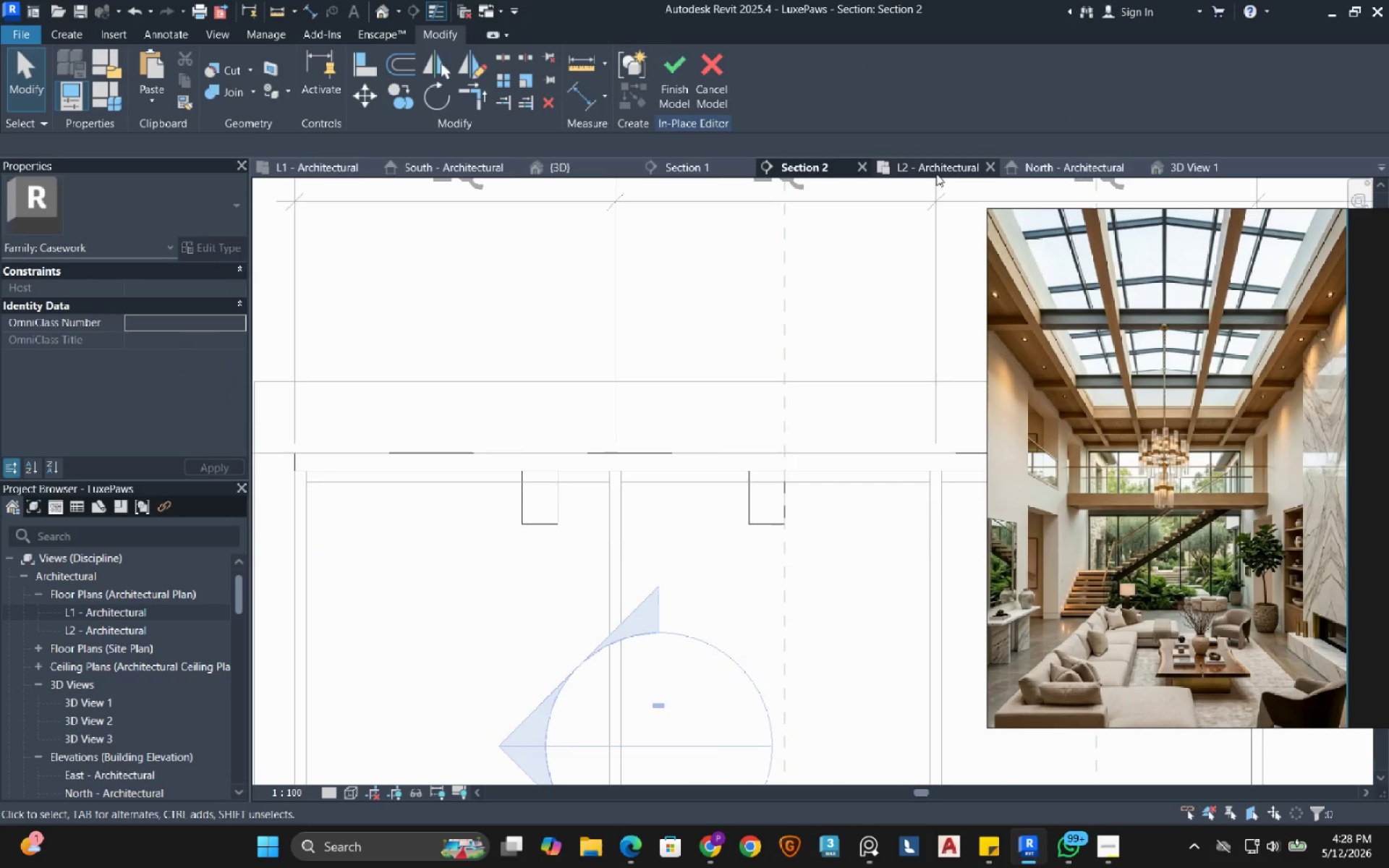 
left_click([936, 174])
 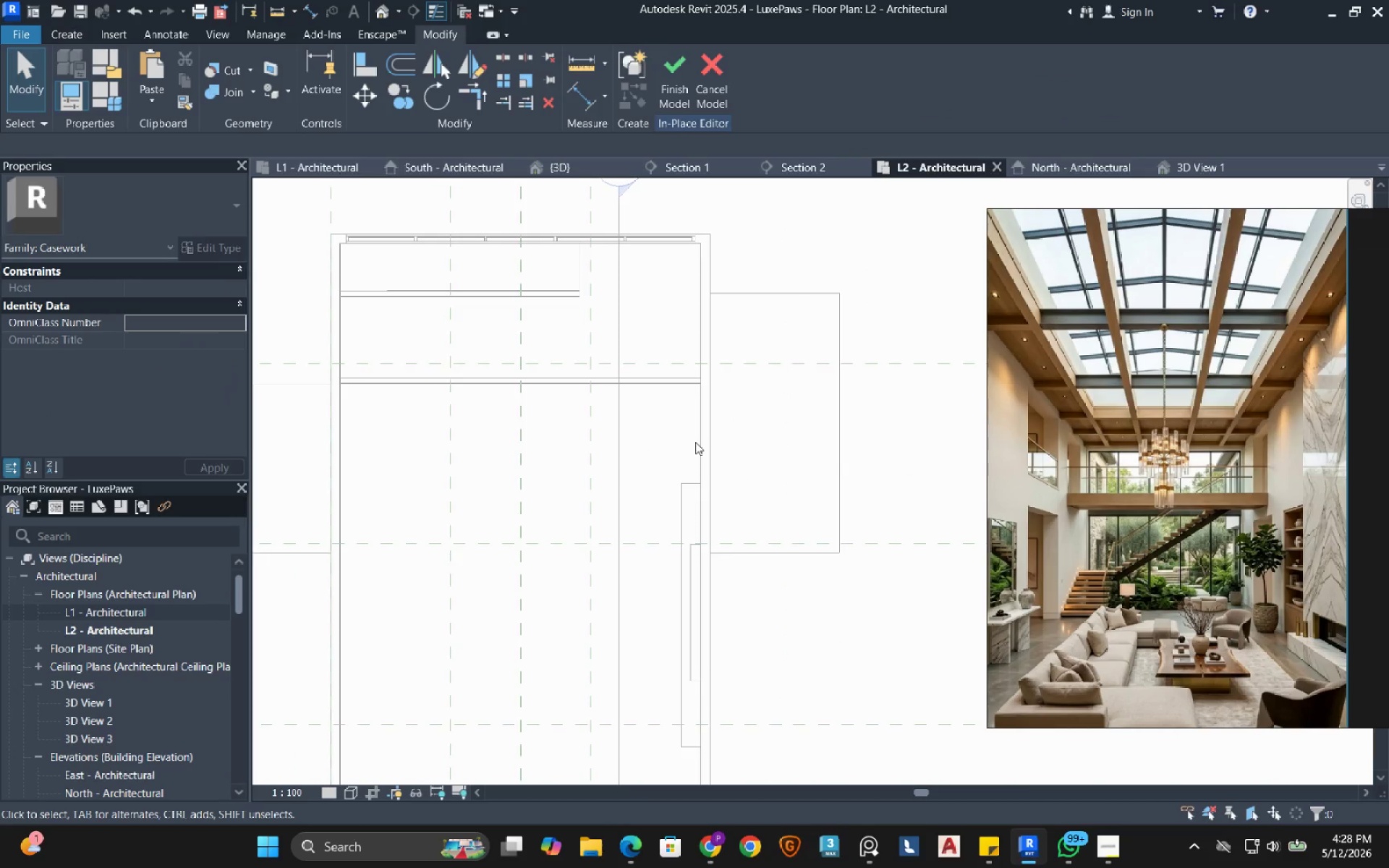 
scroll: coordinate [695, 442], scroll_direction: down, amount: 3.0
 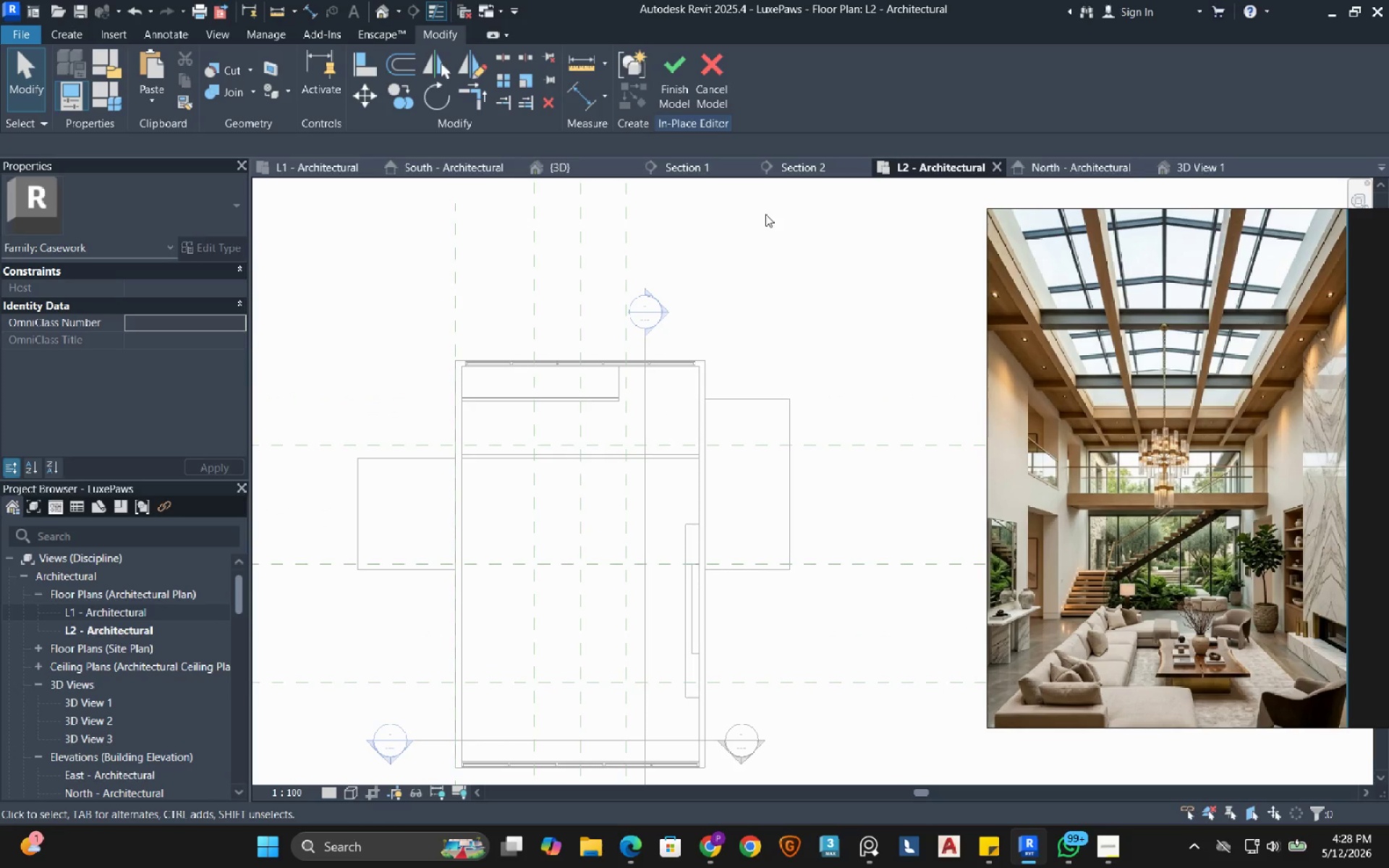 
wait(19.41)
 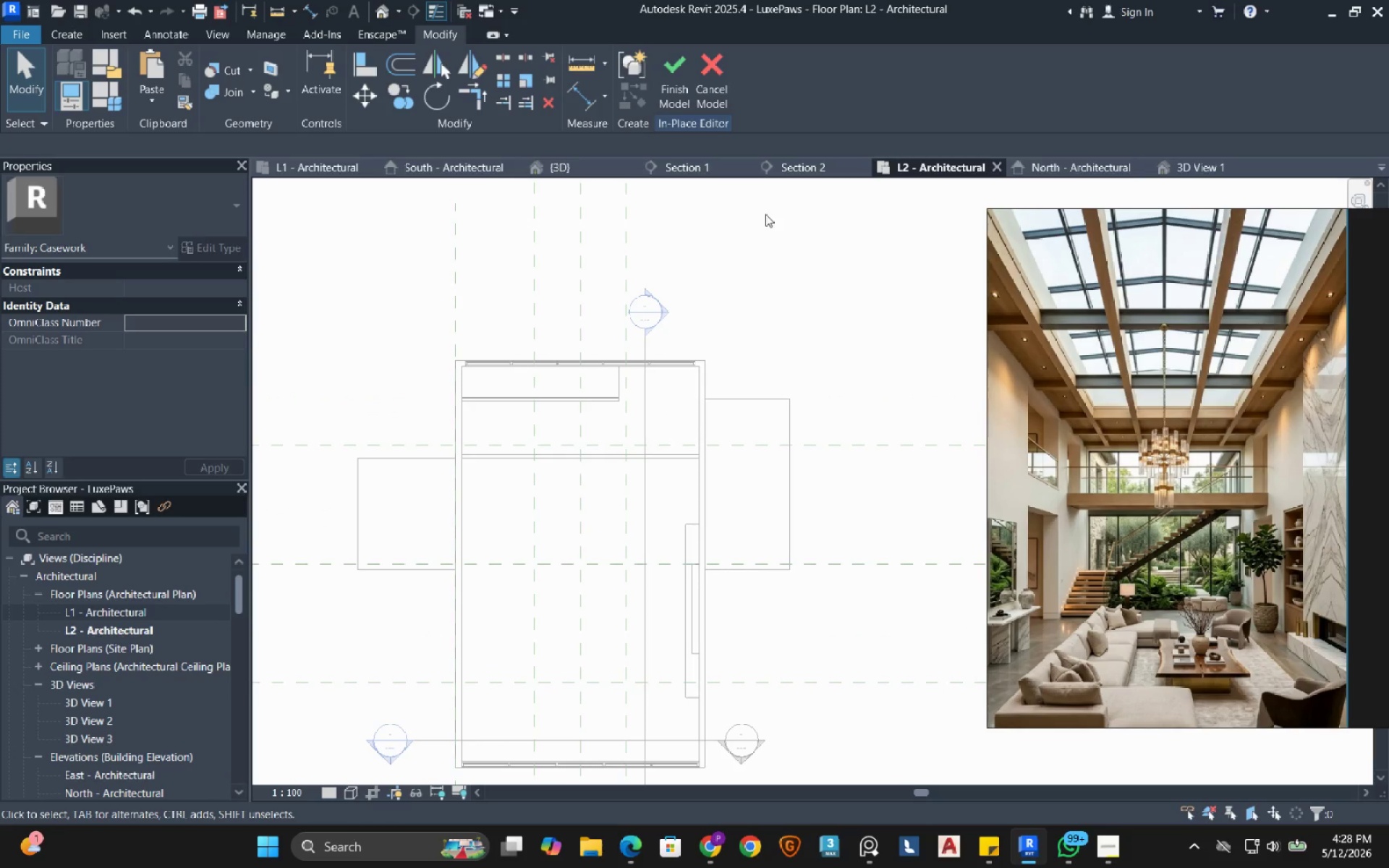 
left_click([1185, 162])
 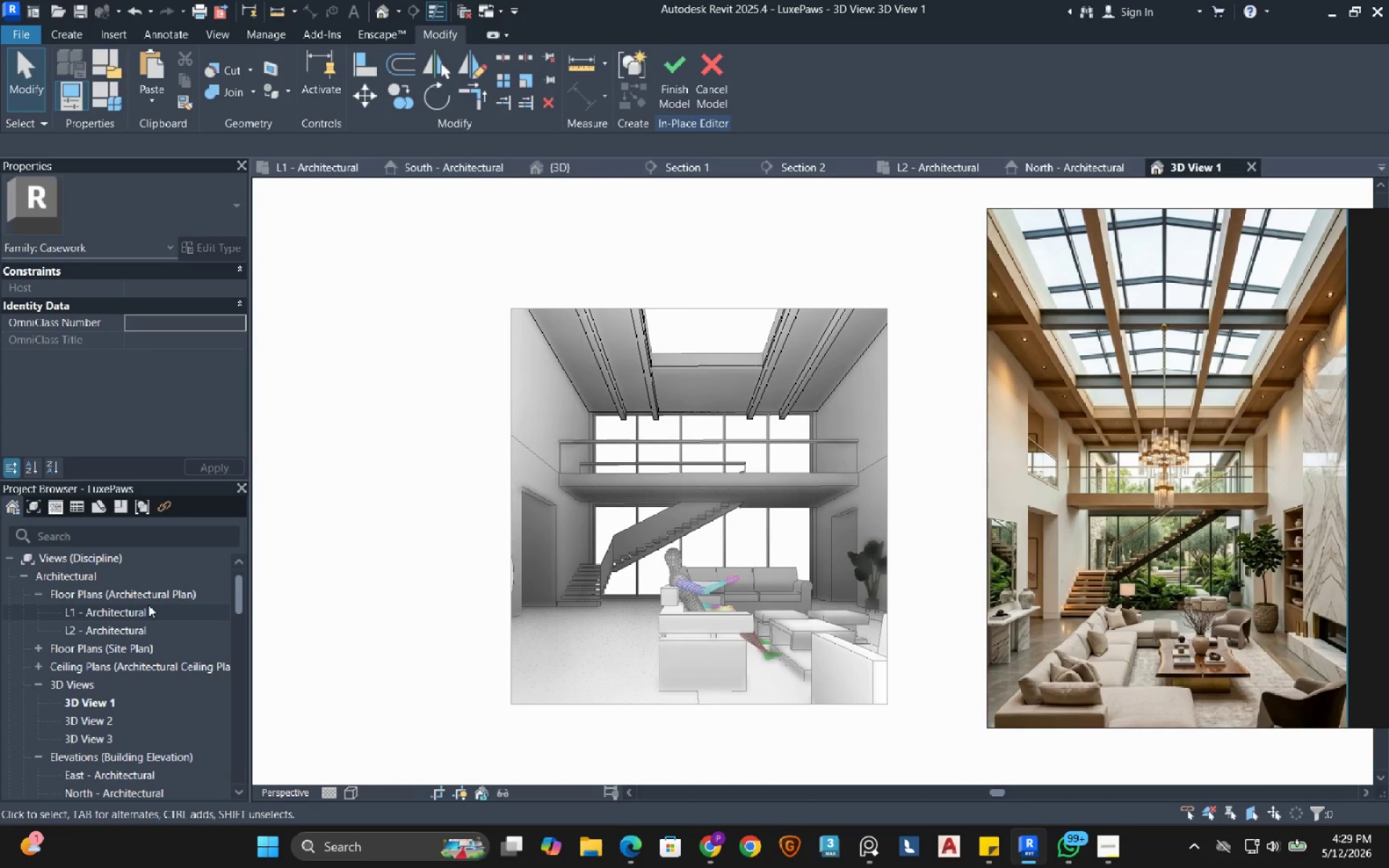 
double_click([116, 628])
 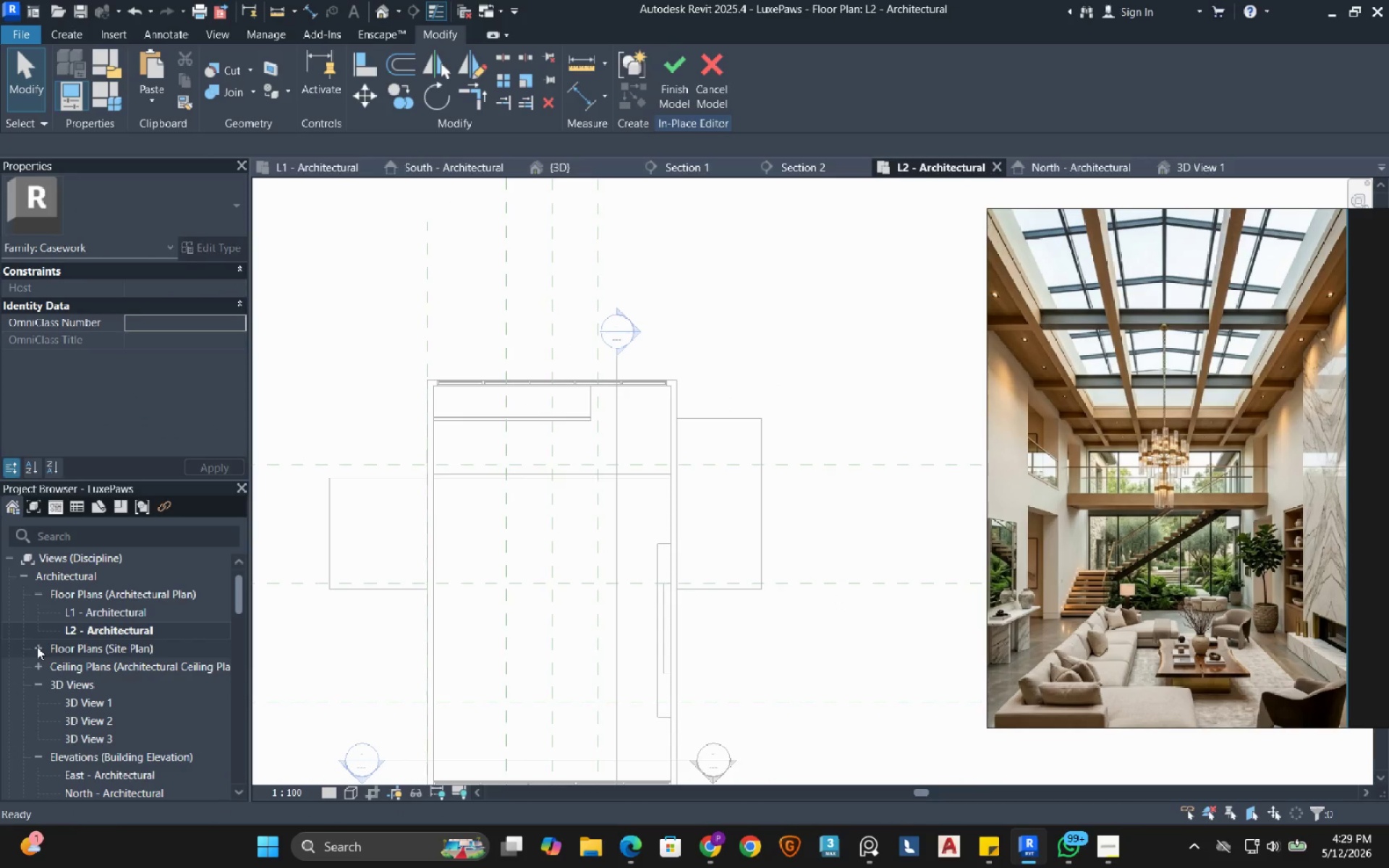 
left_click([37, 647])
 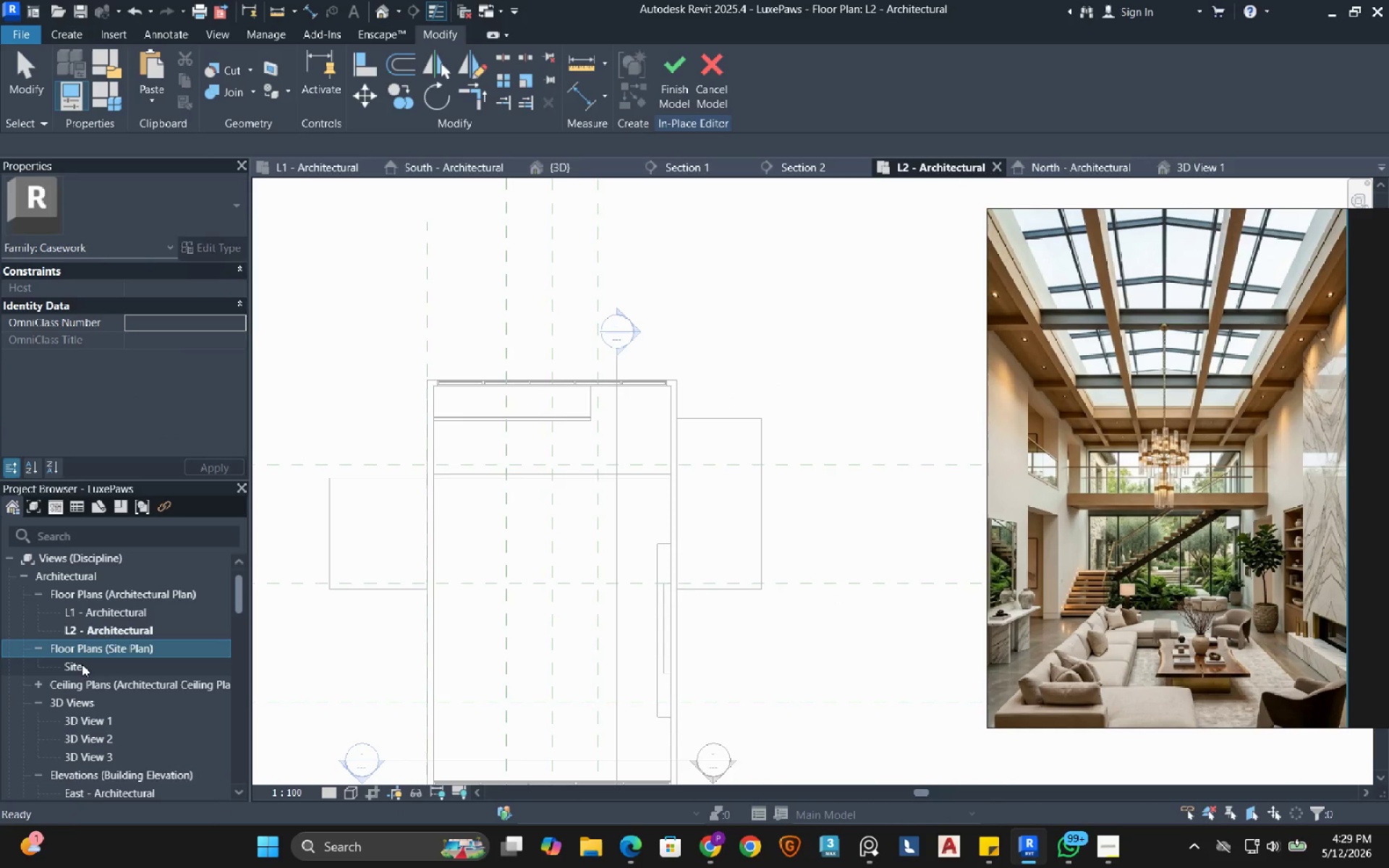 
double_click([82, 664])
 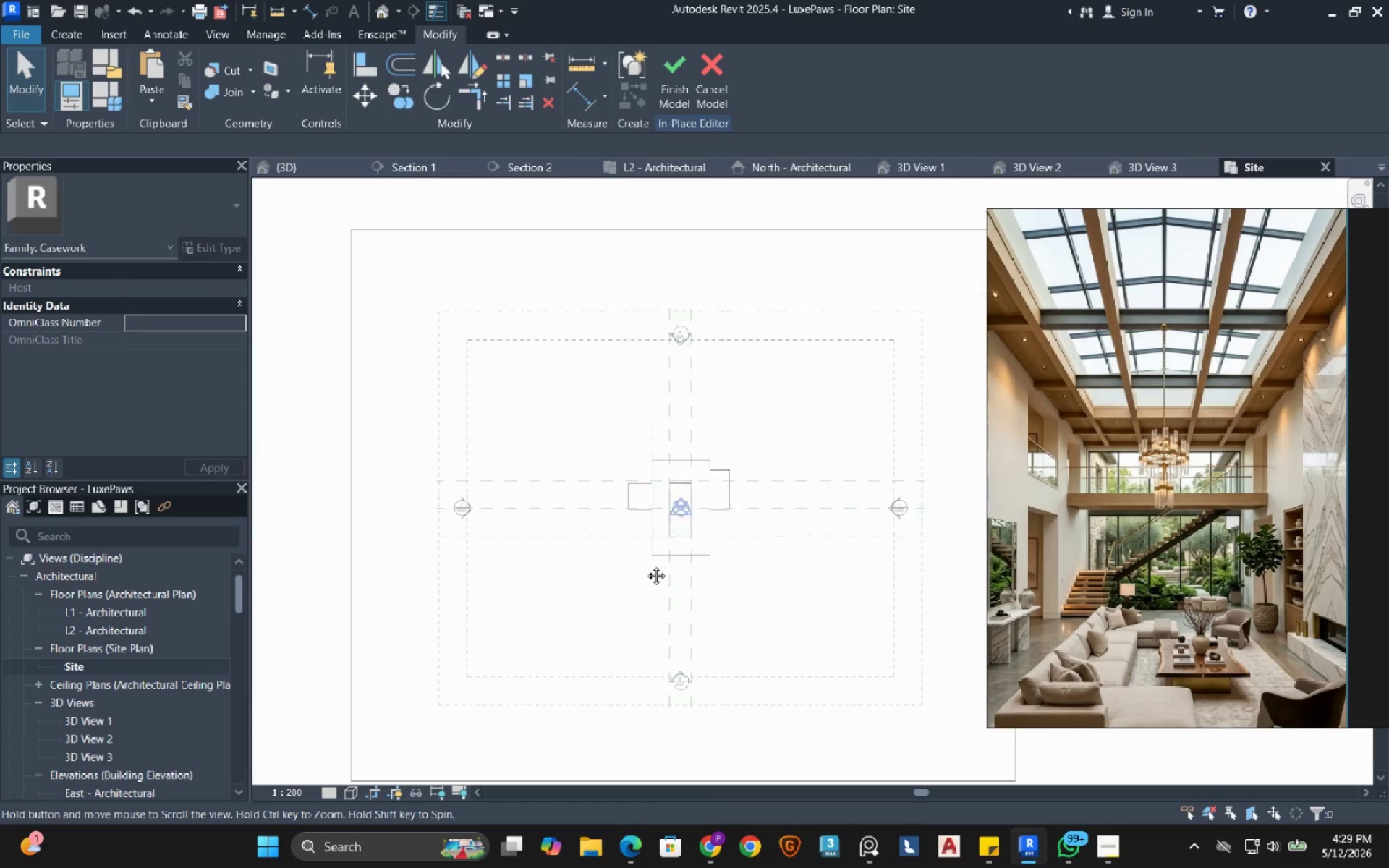 
scroll: coordinate [485, 592], scroll_direction: up, amount: 9.0
 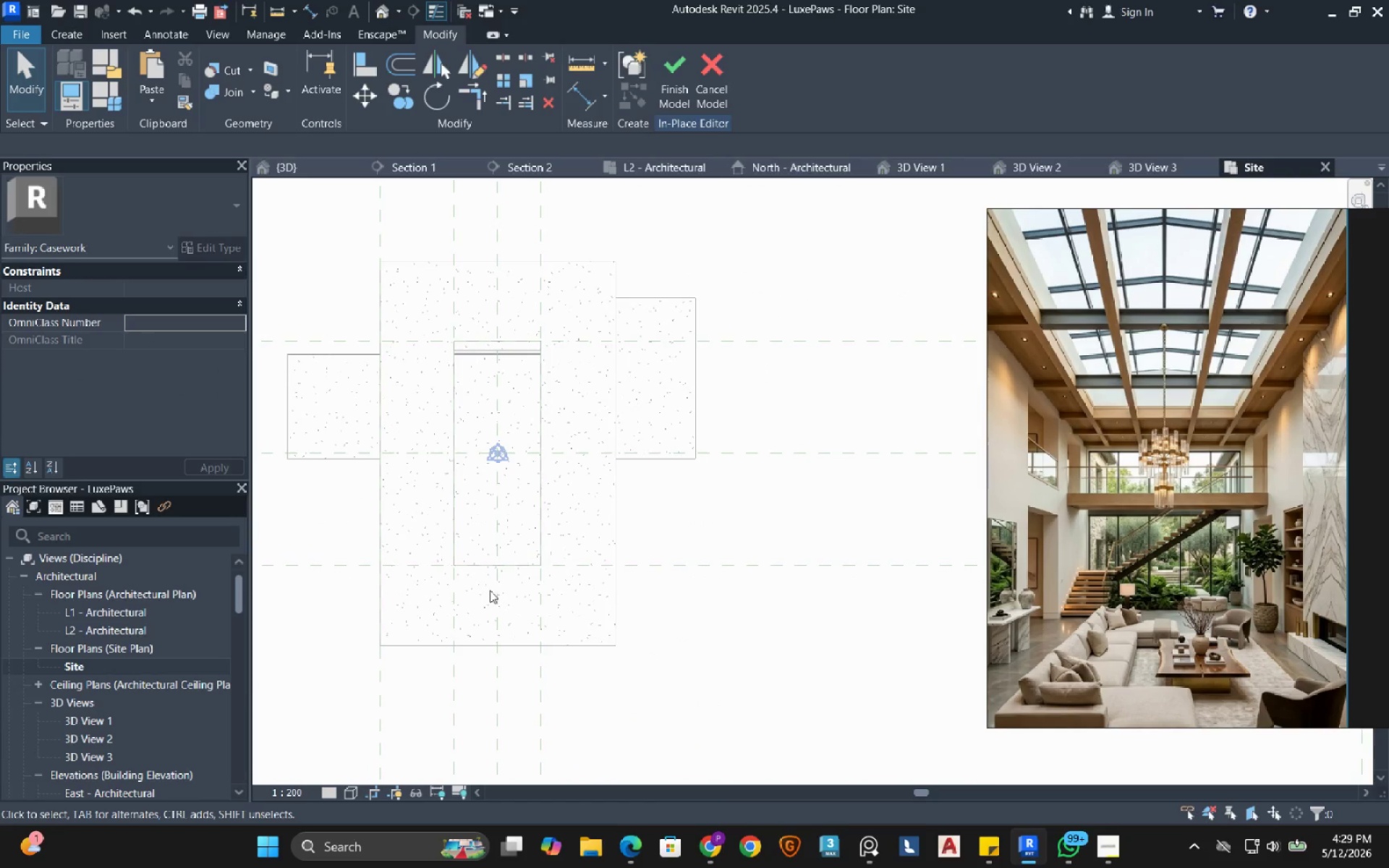 
type(wf)
 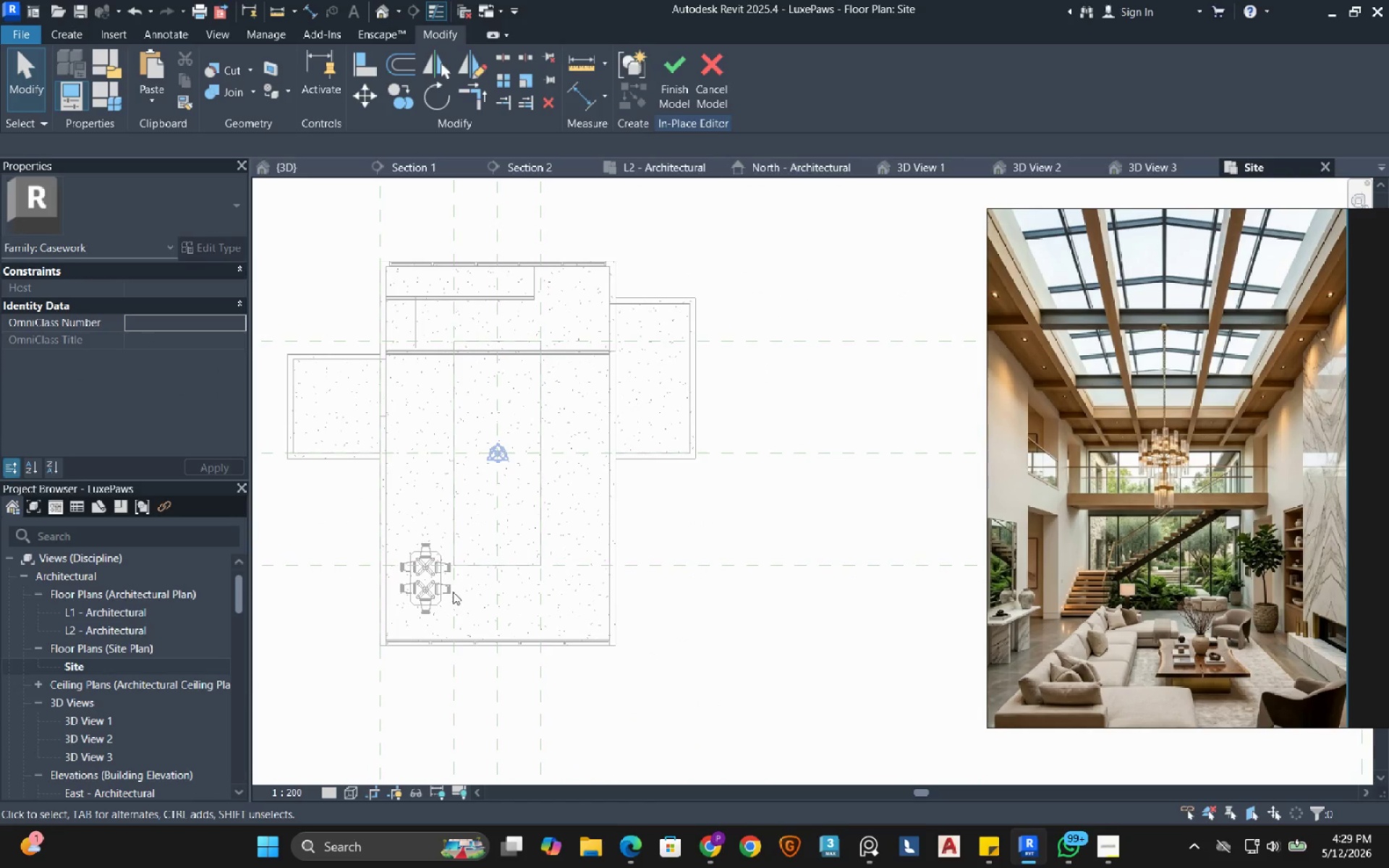 
scroll: coordinate [443, 603], scroll_direction: up, amount: 4.0
 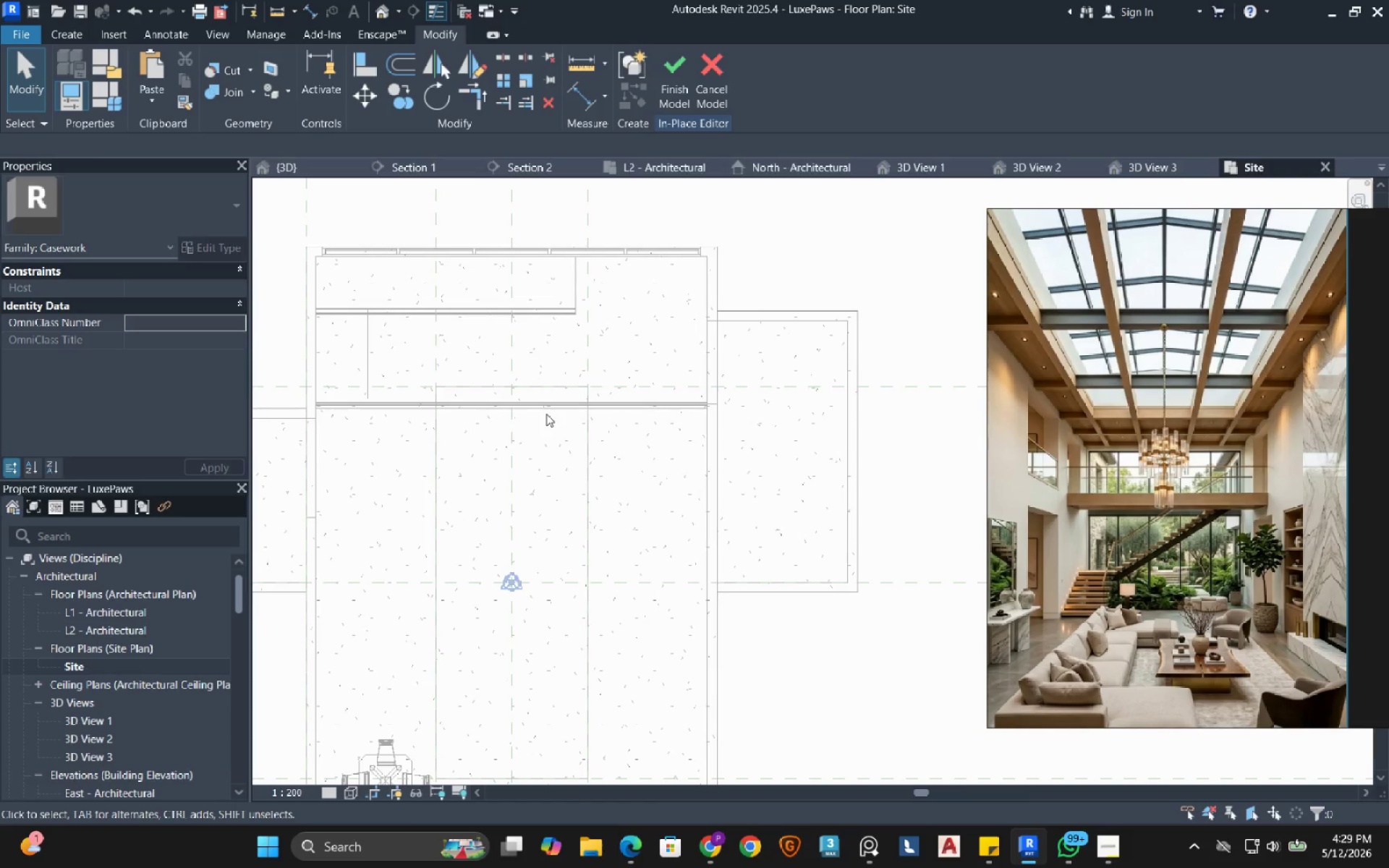 
wait(15.37)
 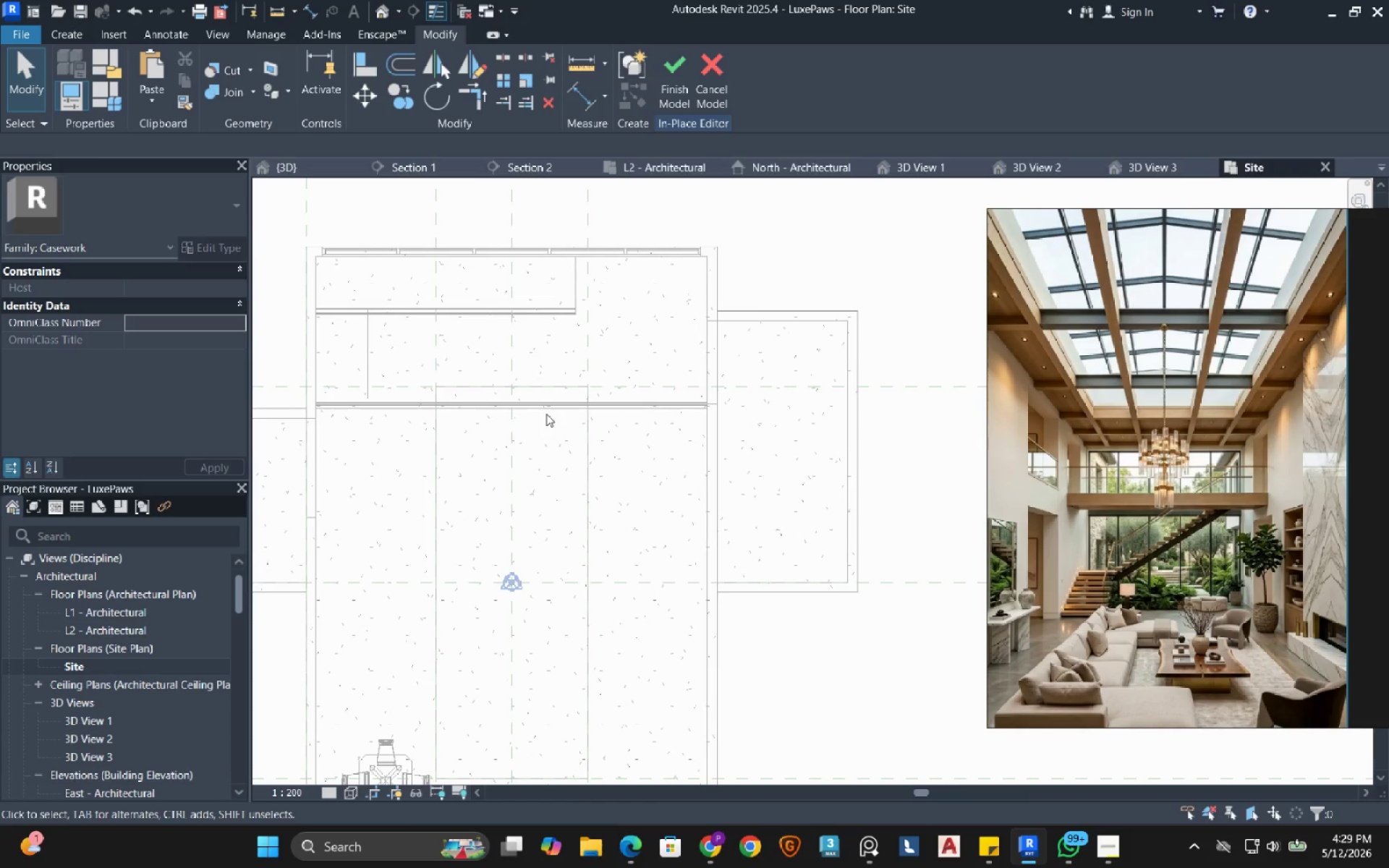 
left_click([488, 168])
 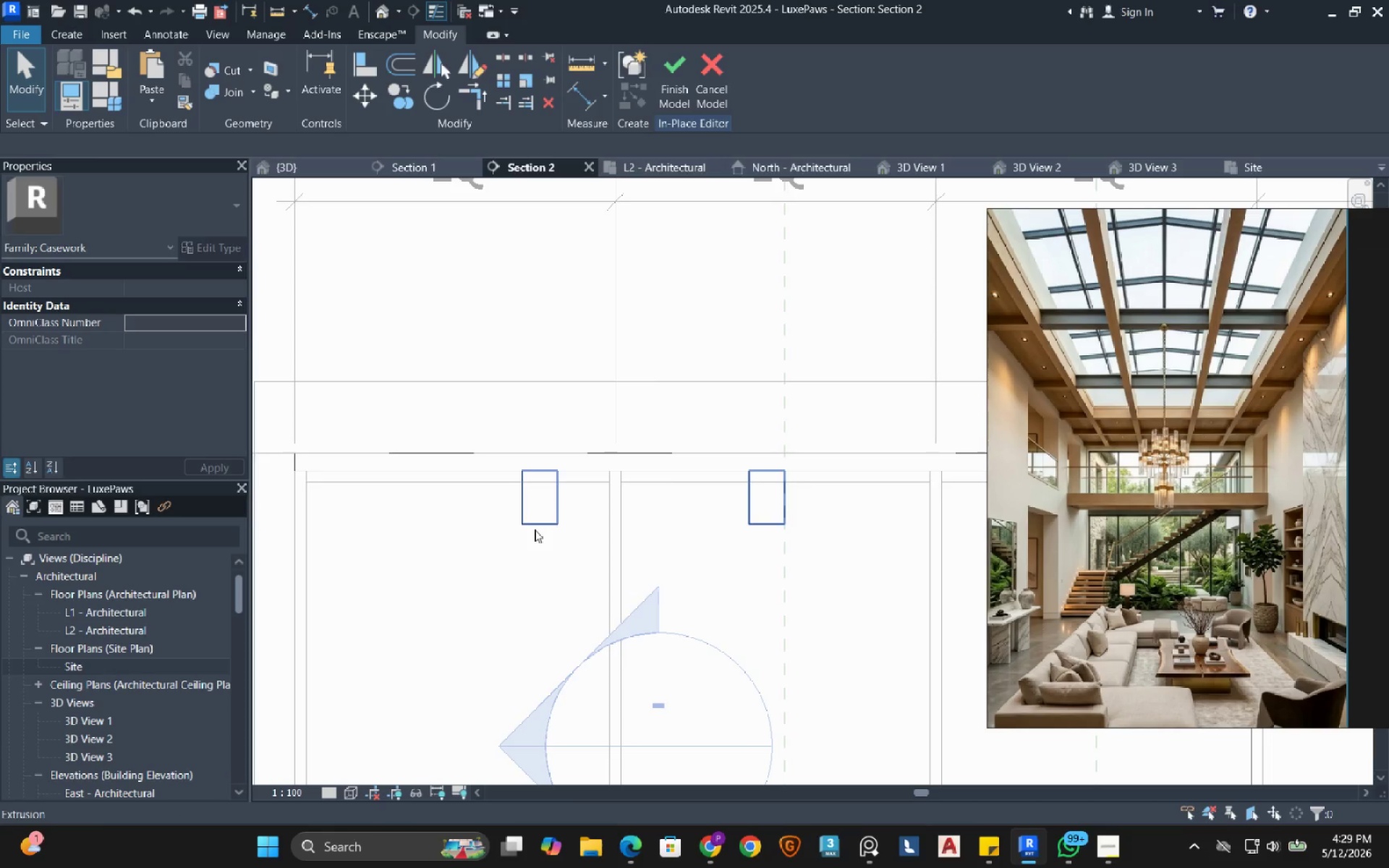 
left_click([535, 527])
 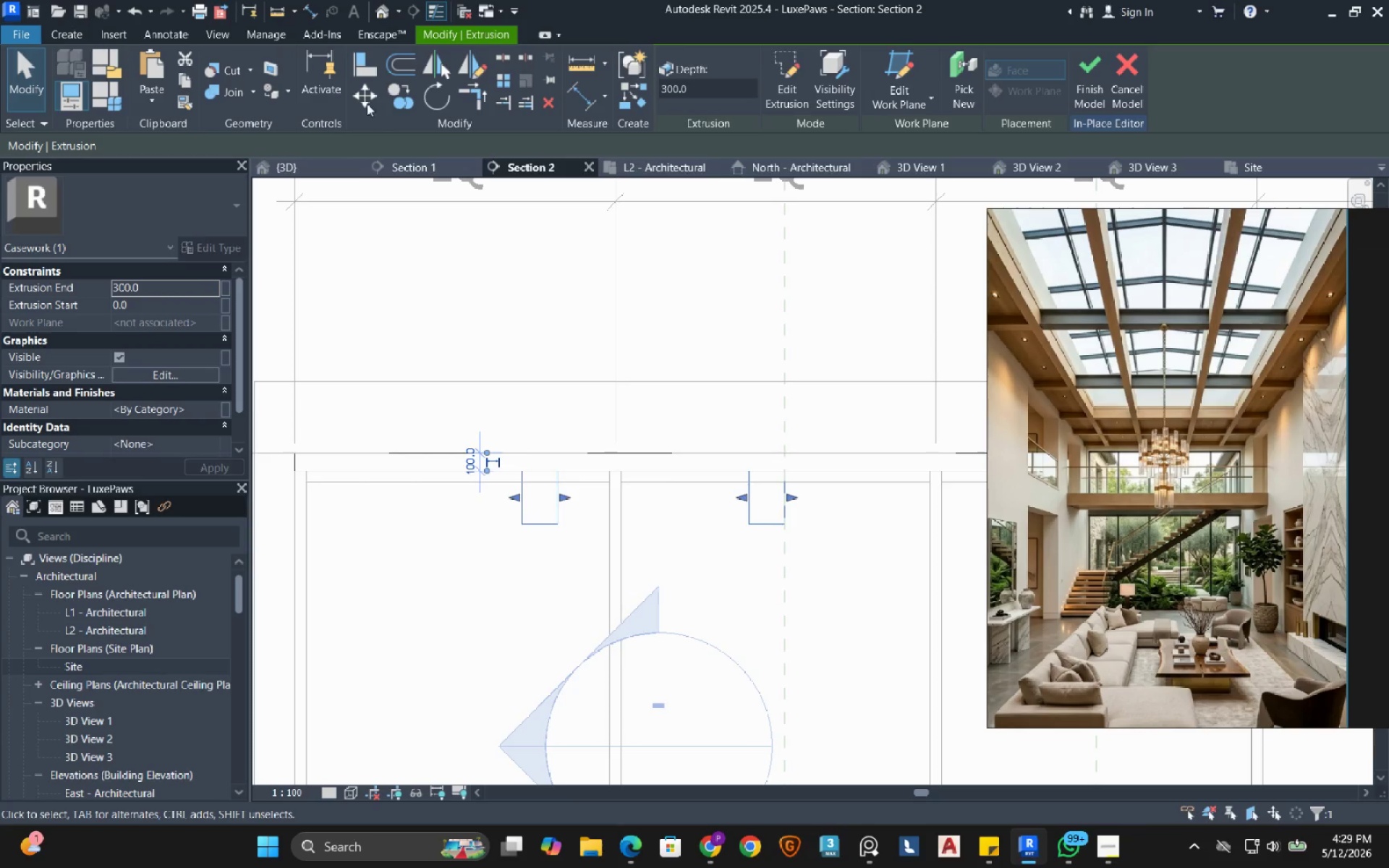 
left_click([360, 89])
 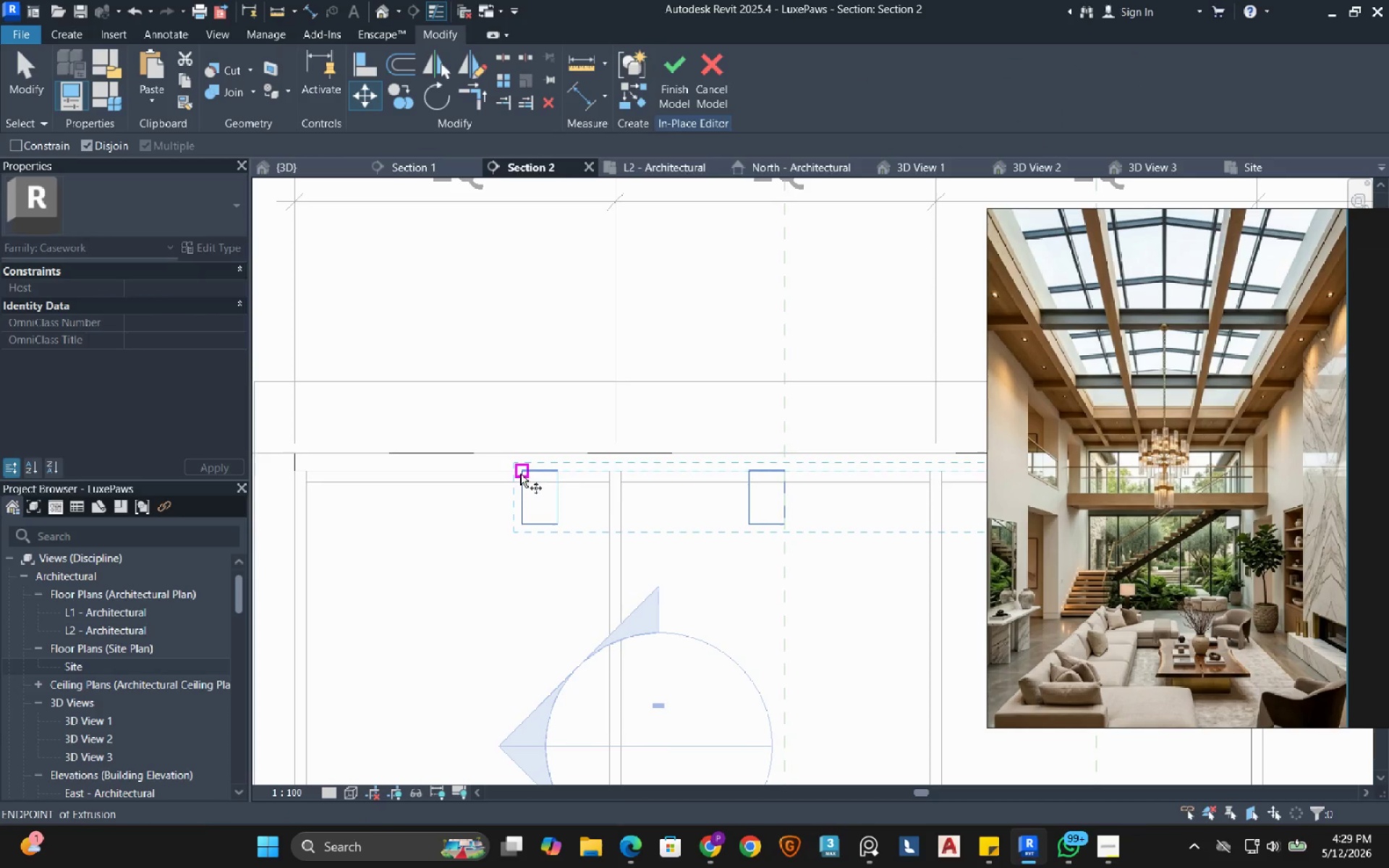 
left_click([520, 474])
 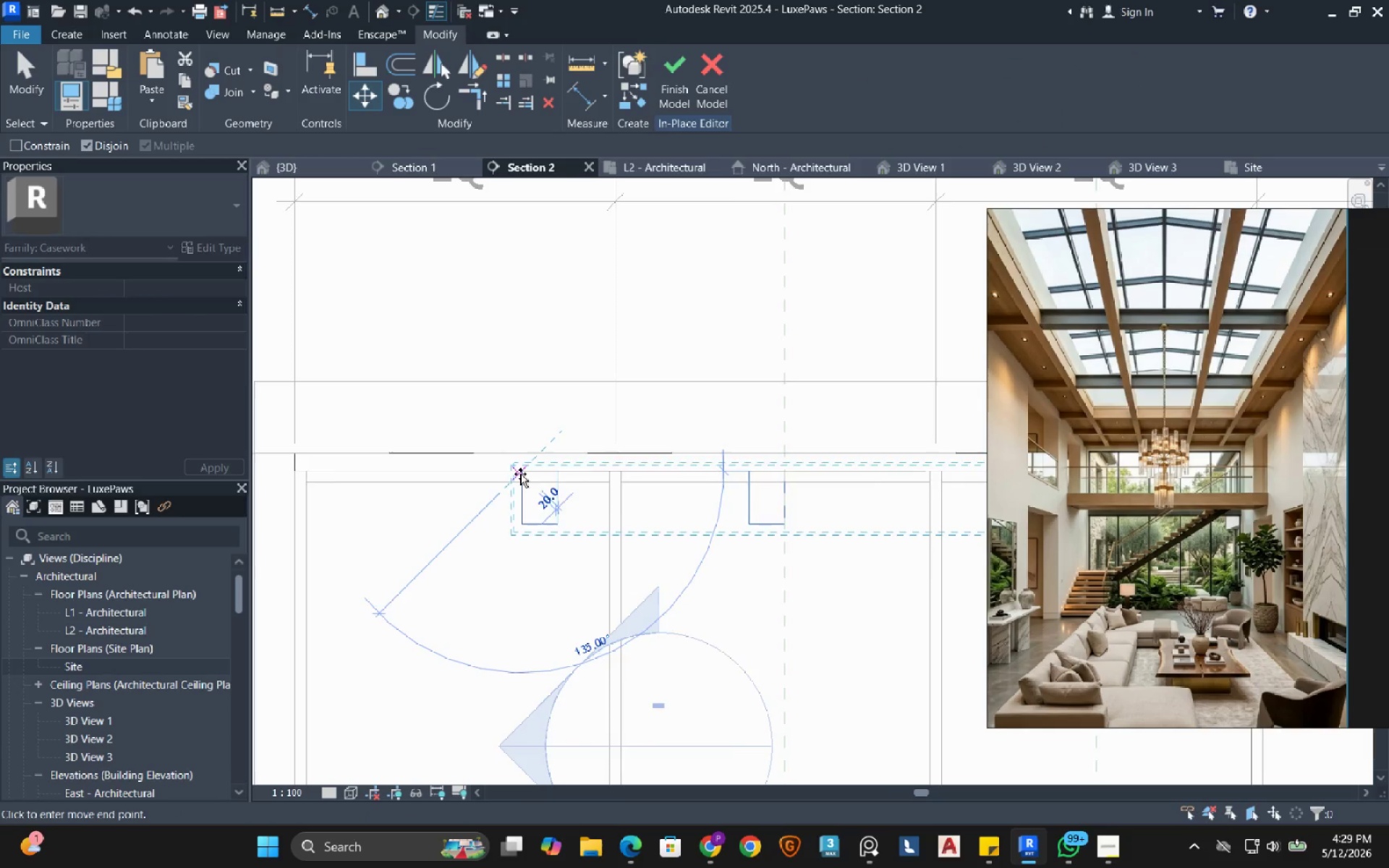 
scroll: coordinate [520, 476], scroll_direction: down, amount: 2.0
 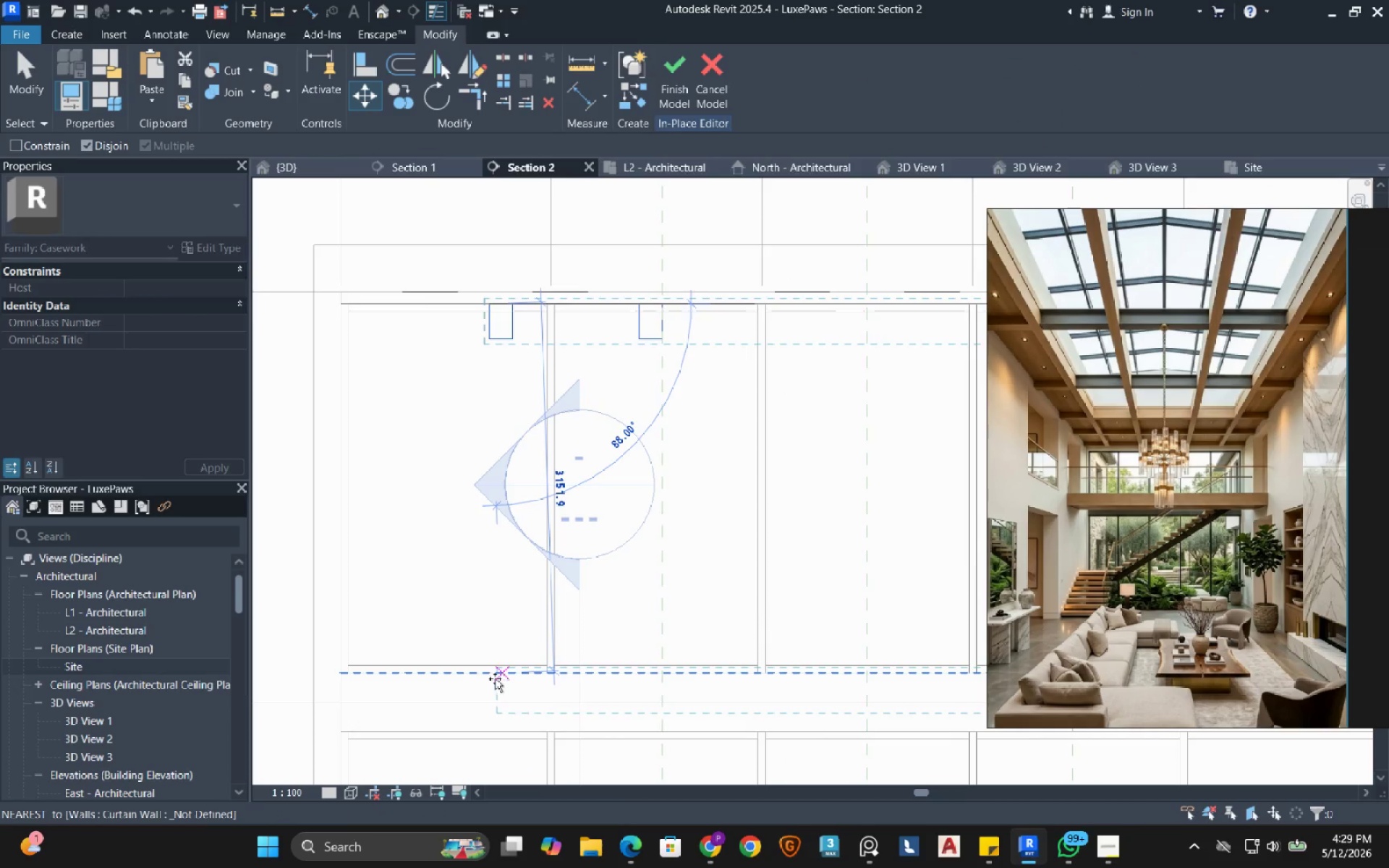 
left_click([490, 678])
 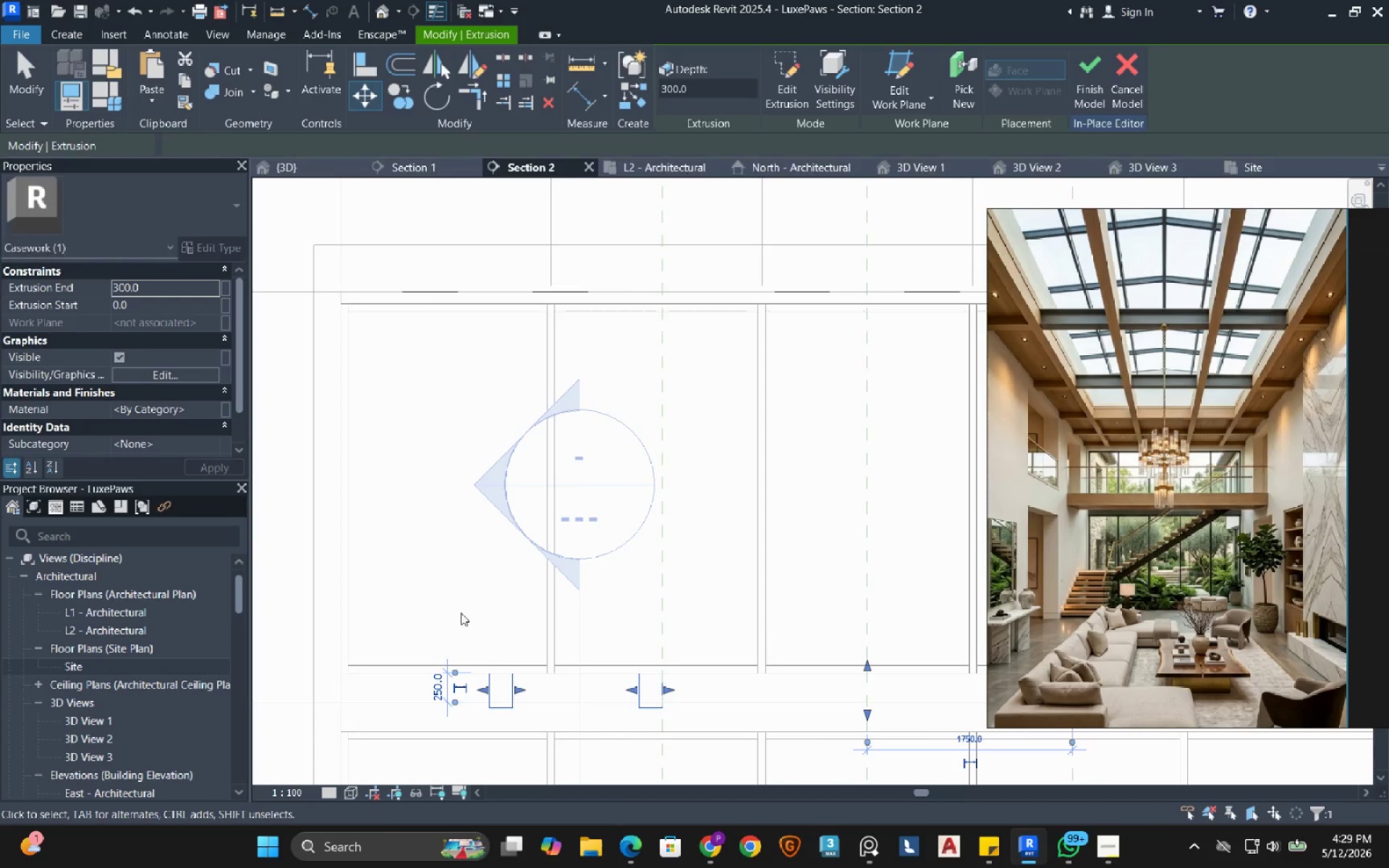 
left_click([459, 602])
 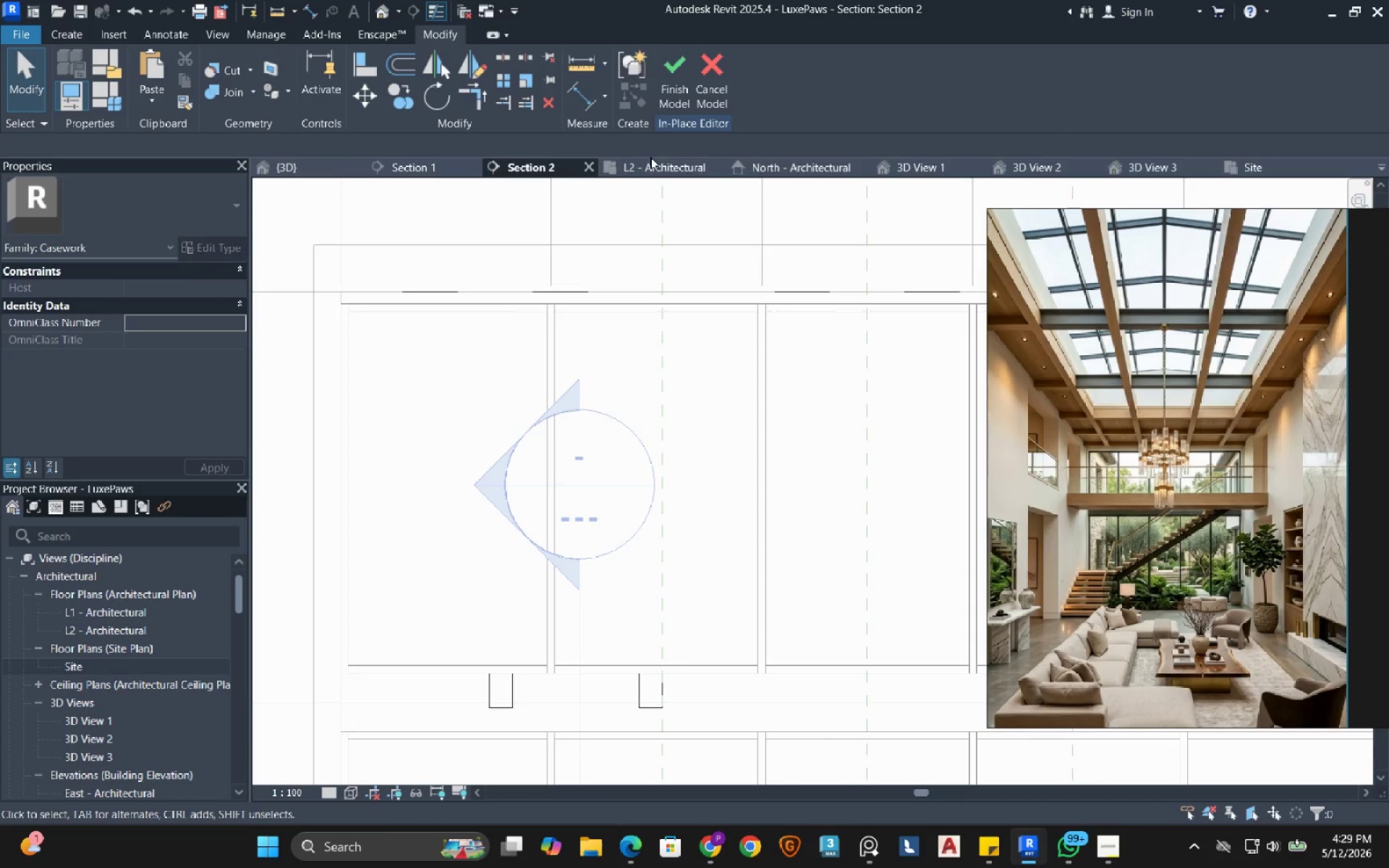 
left_click([654, 168])
 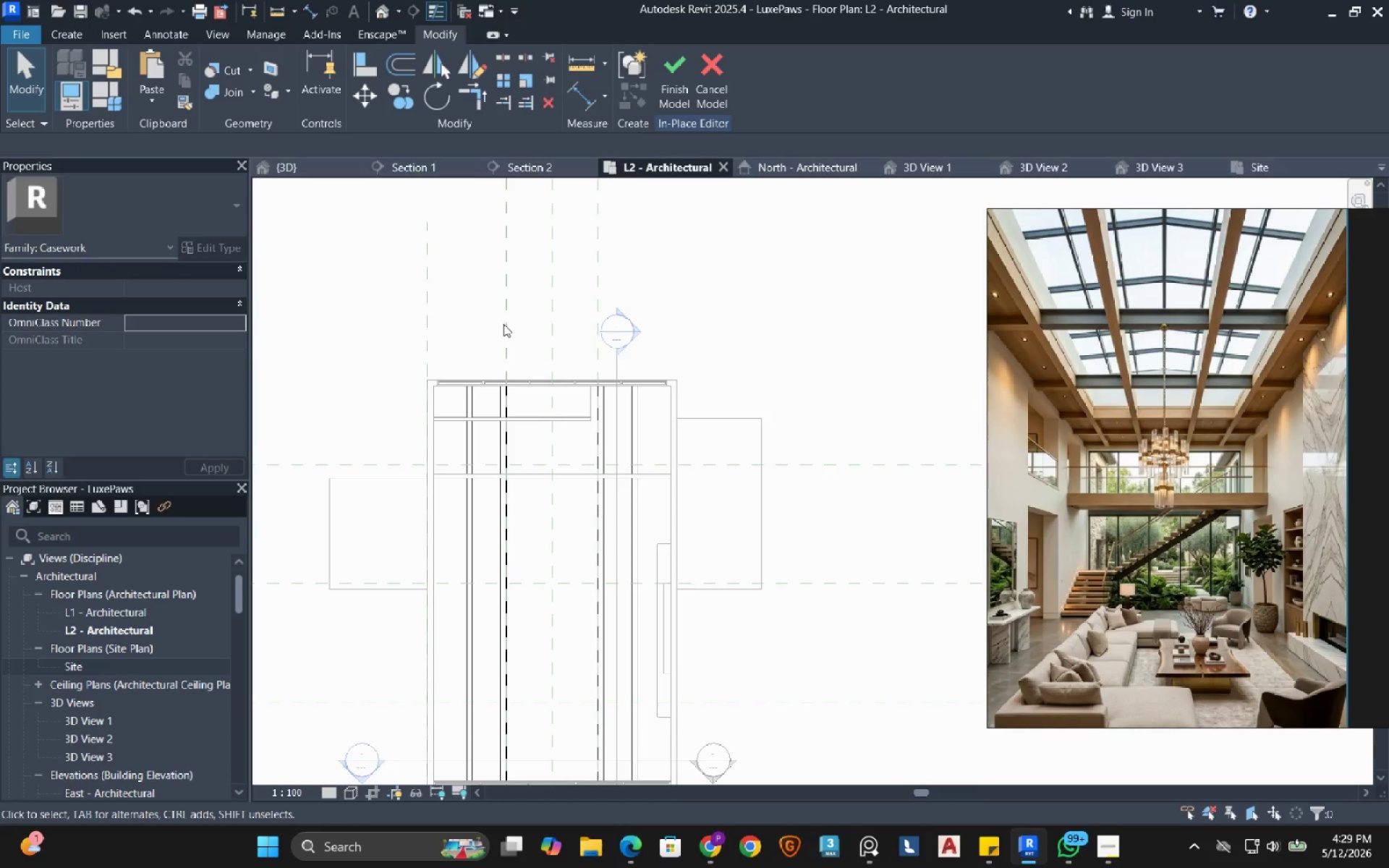 
scroll: coordinate [502, 325], scroll_direction: up, amount: 1.0
 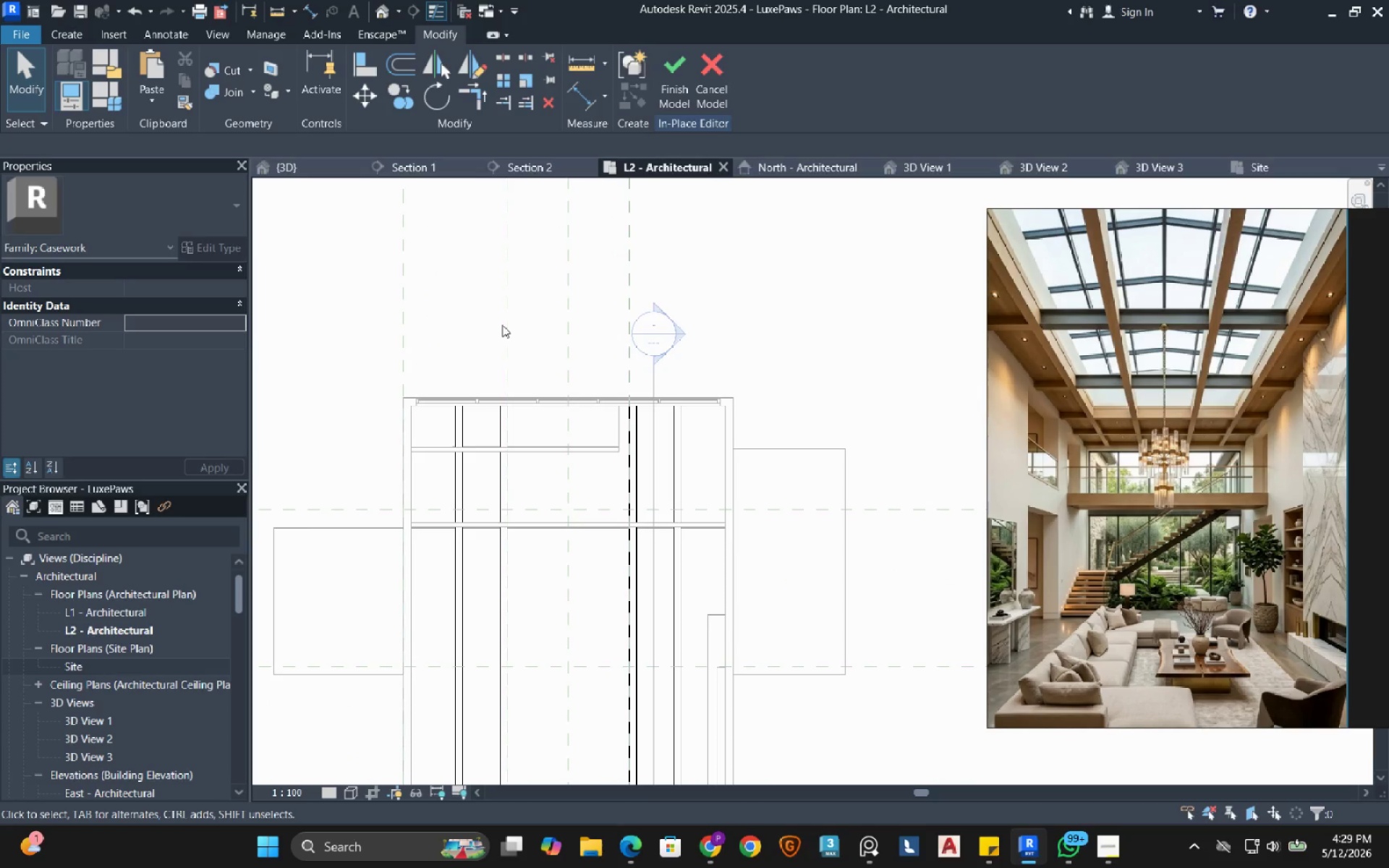 
scroll: coordinate [502, 325], scroll_direction: down, amount: 1.0
 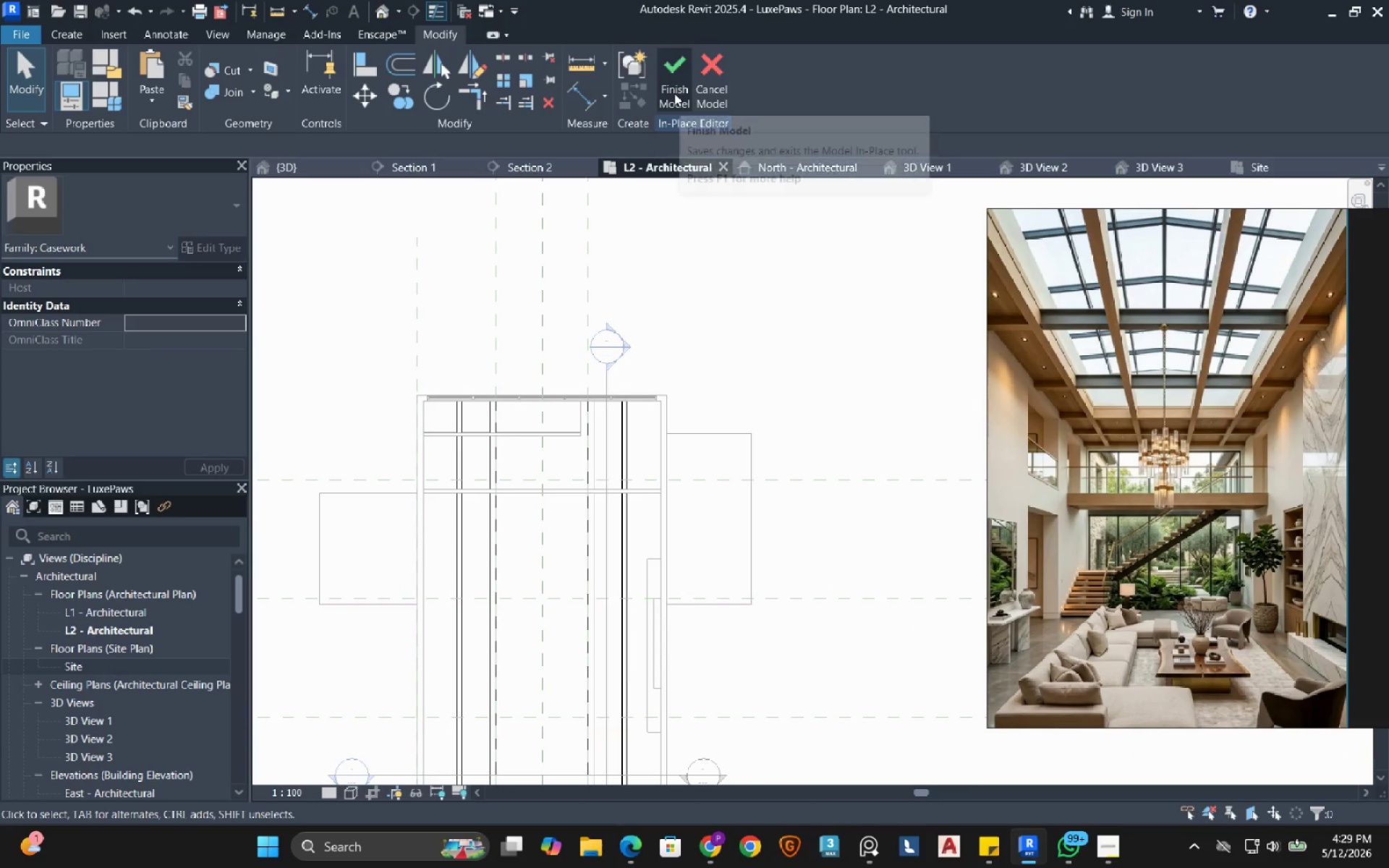 
left_click([674, 93])
 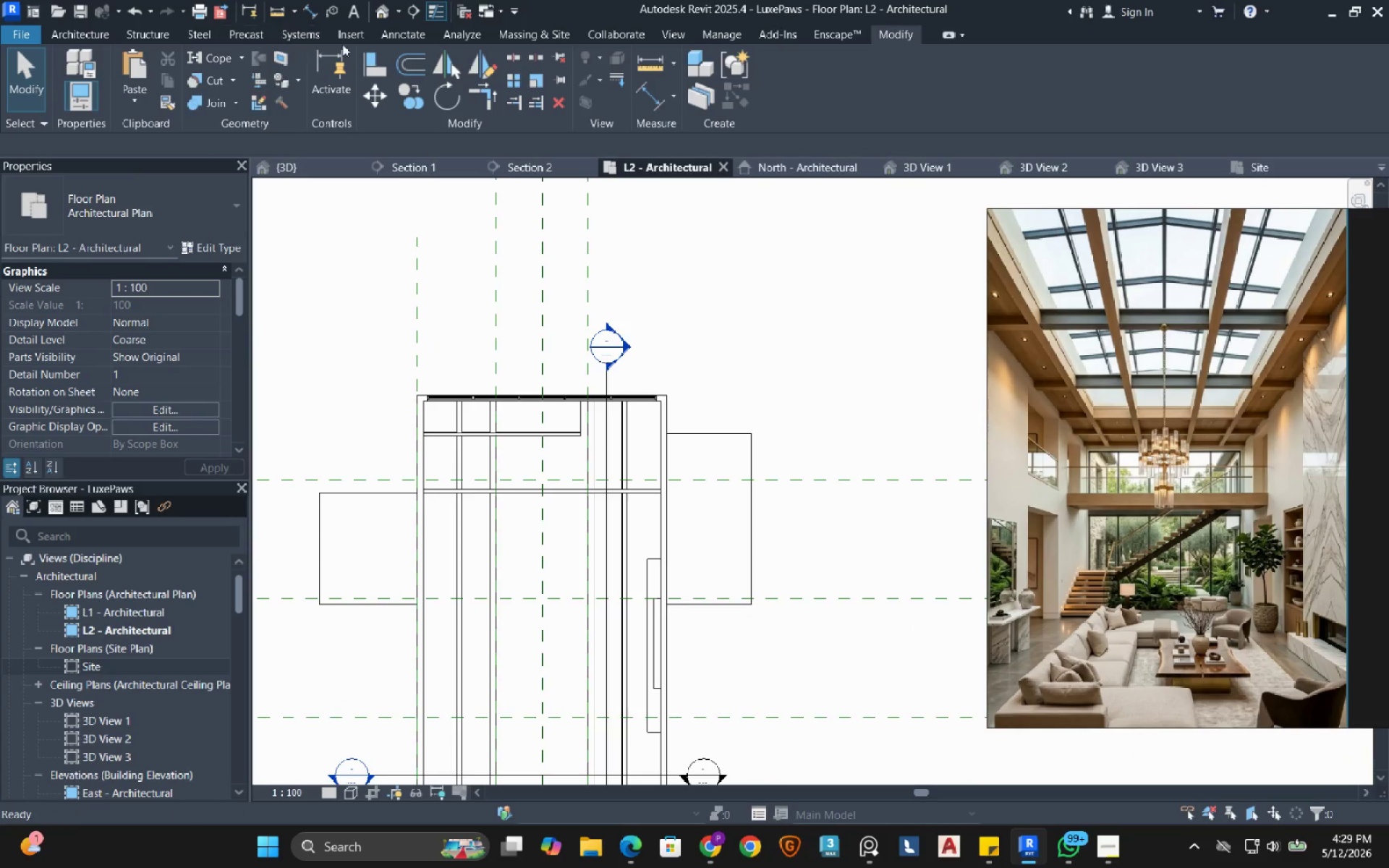 
left_click([415, 37])
 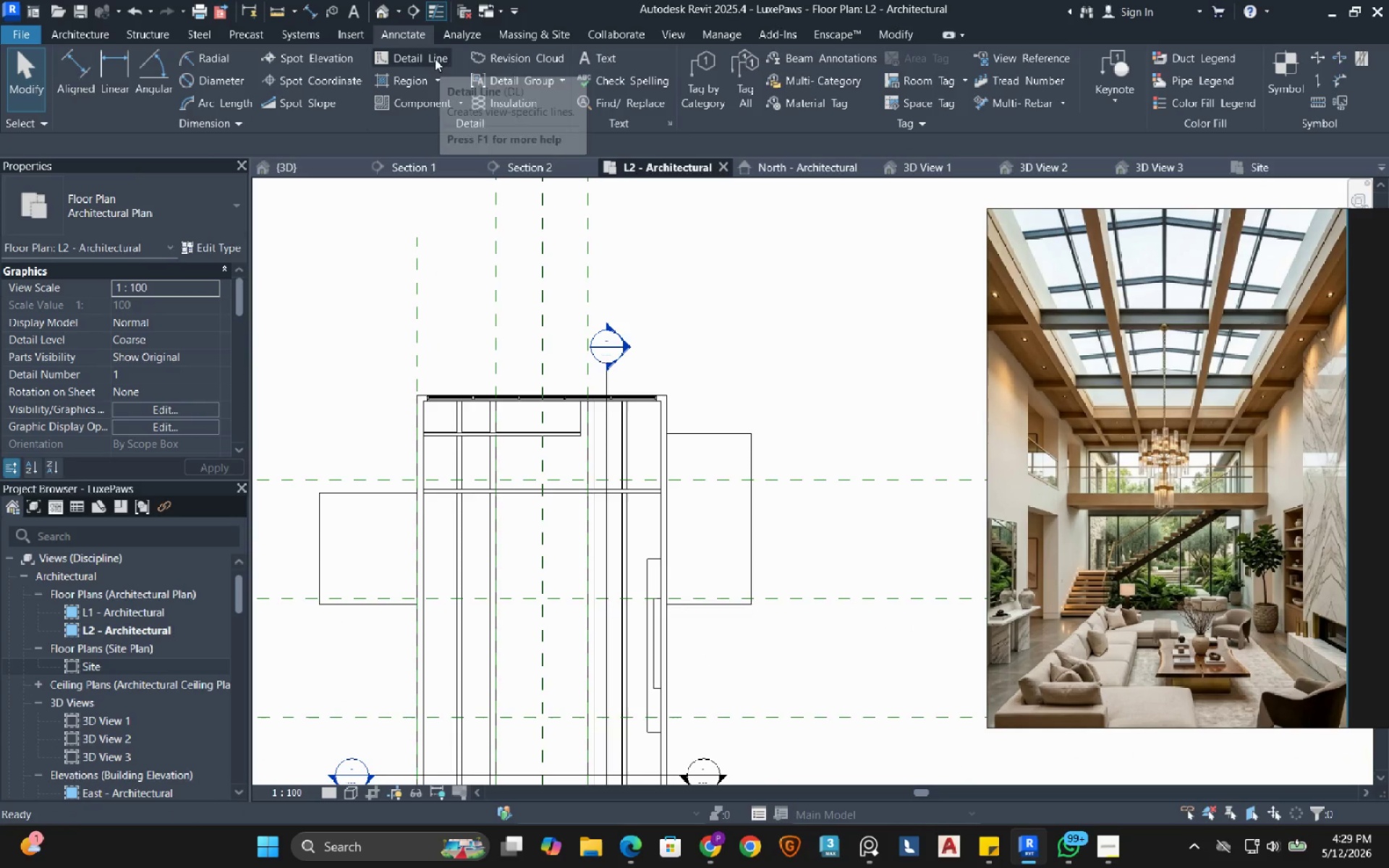 
left_click([429, 57])
 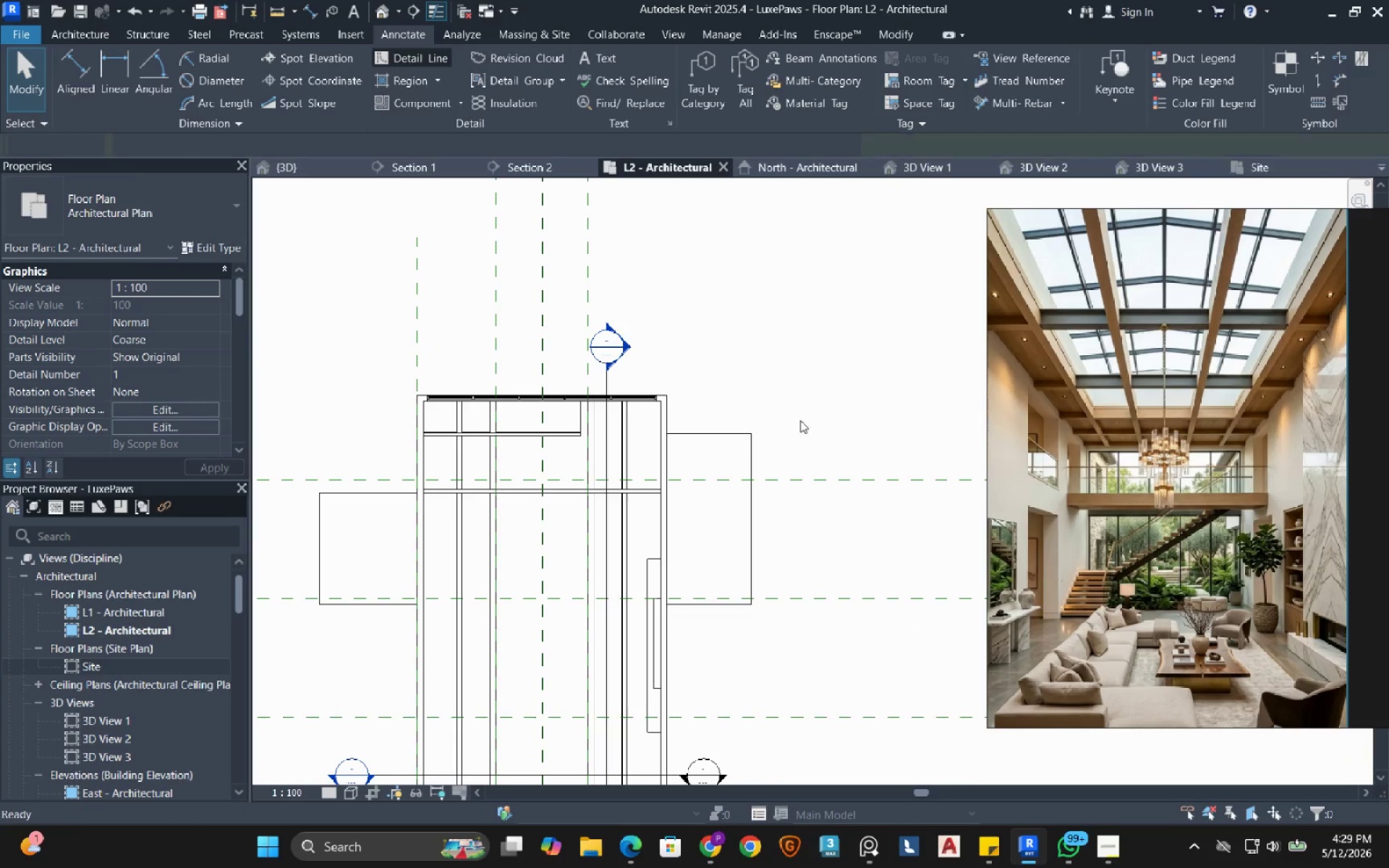 
scroll: coordinate [650, 386], scroll_direction: up, amount: 5.0
 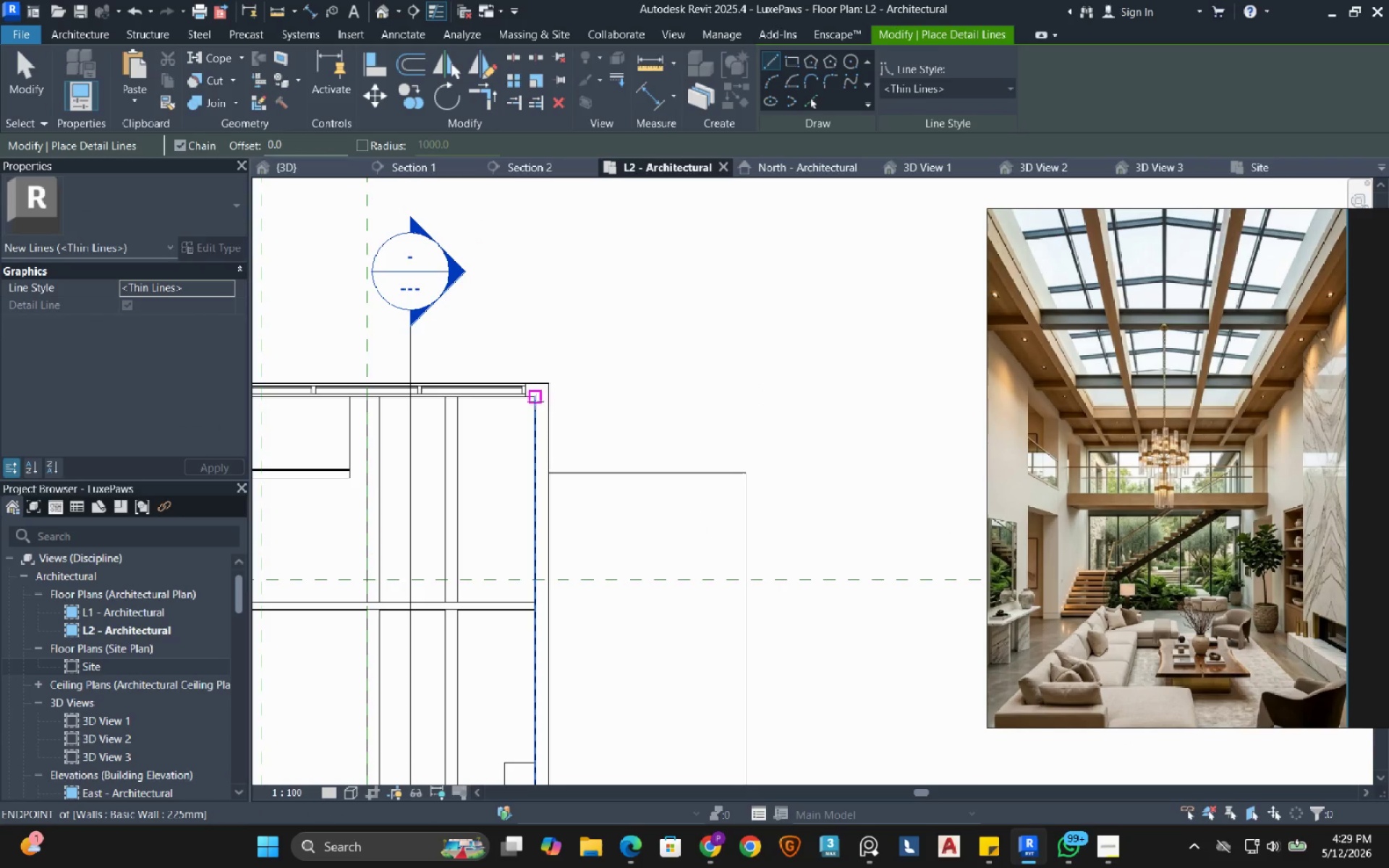 
left_click([534, 401])
 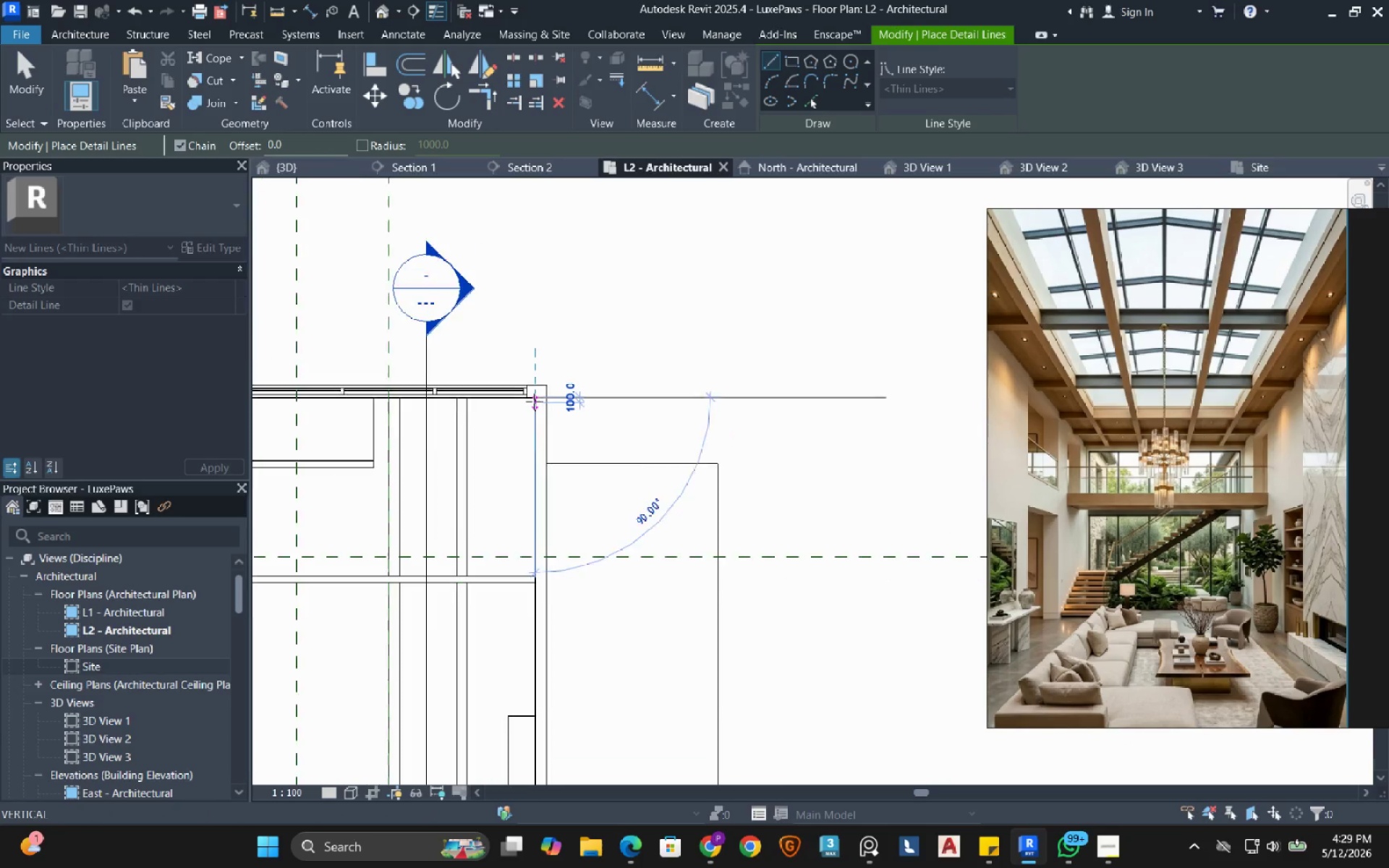 
scroll: coordinate [534, 401], scroll_direction: down, amount: 5.0
 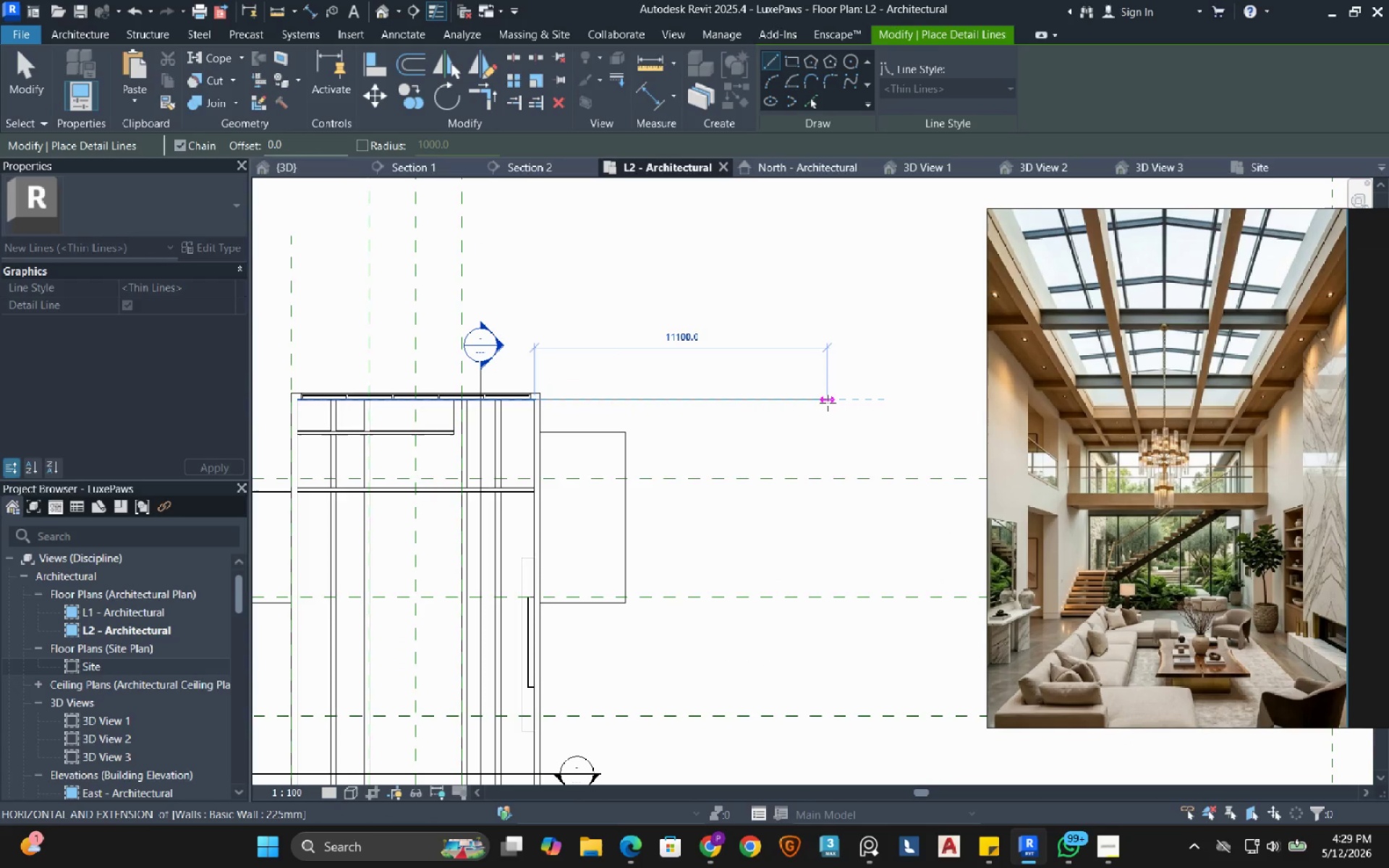 
left_click([828, 403])
 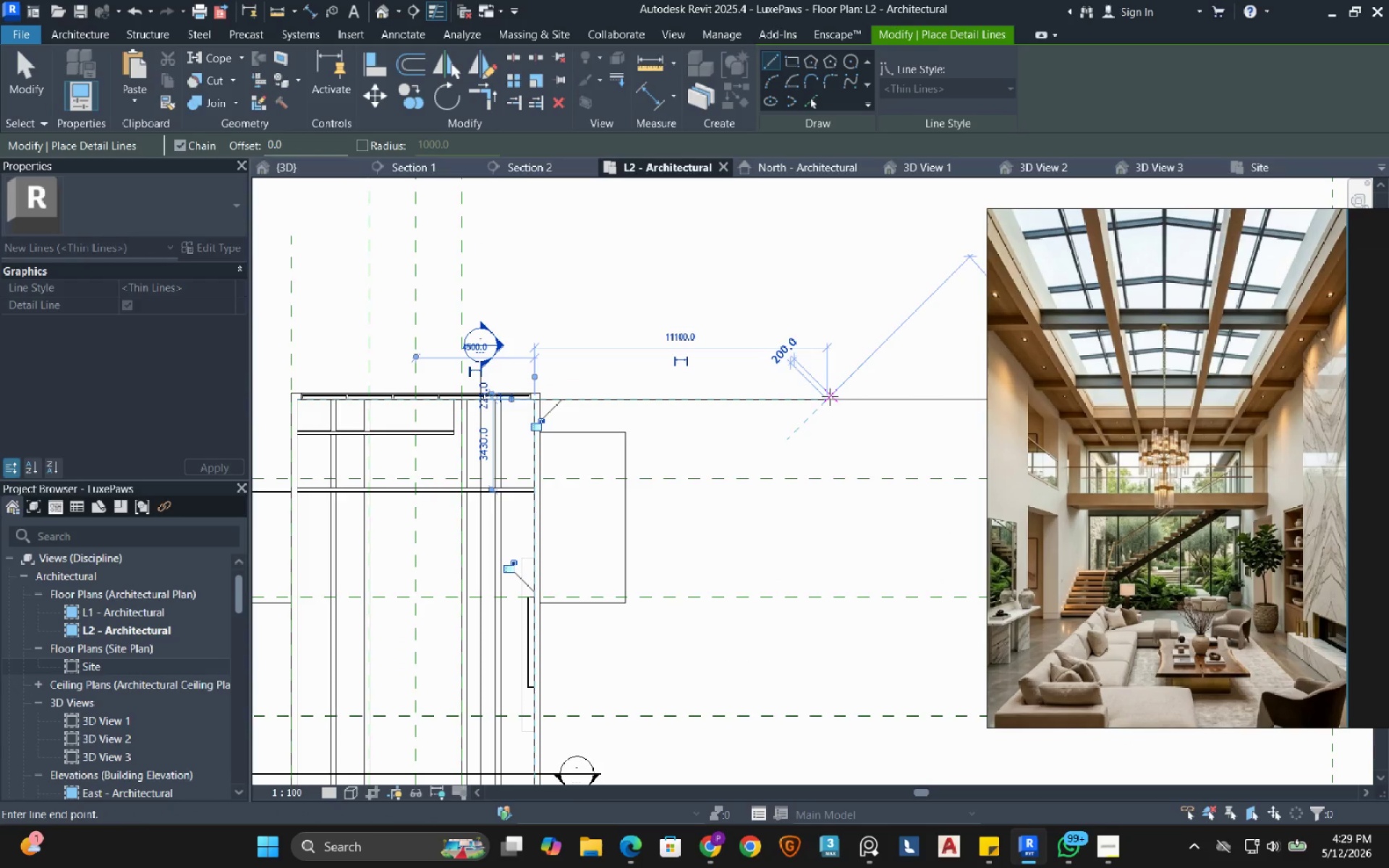 
key(Escape)
 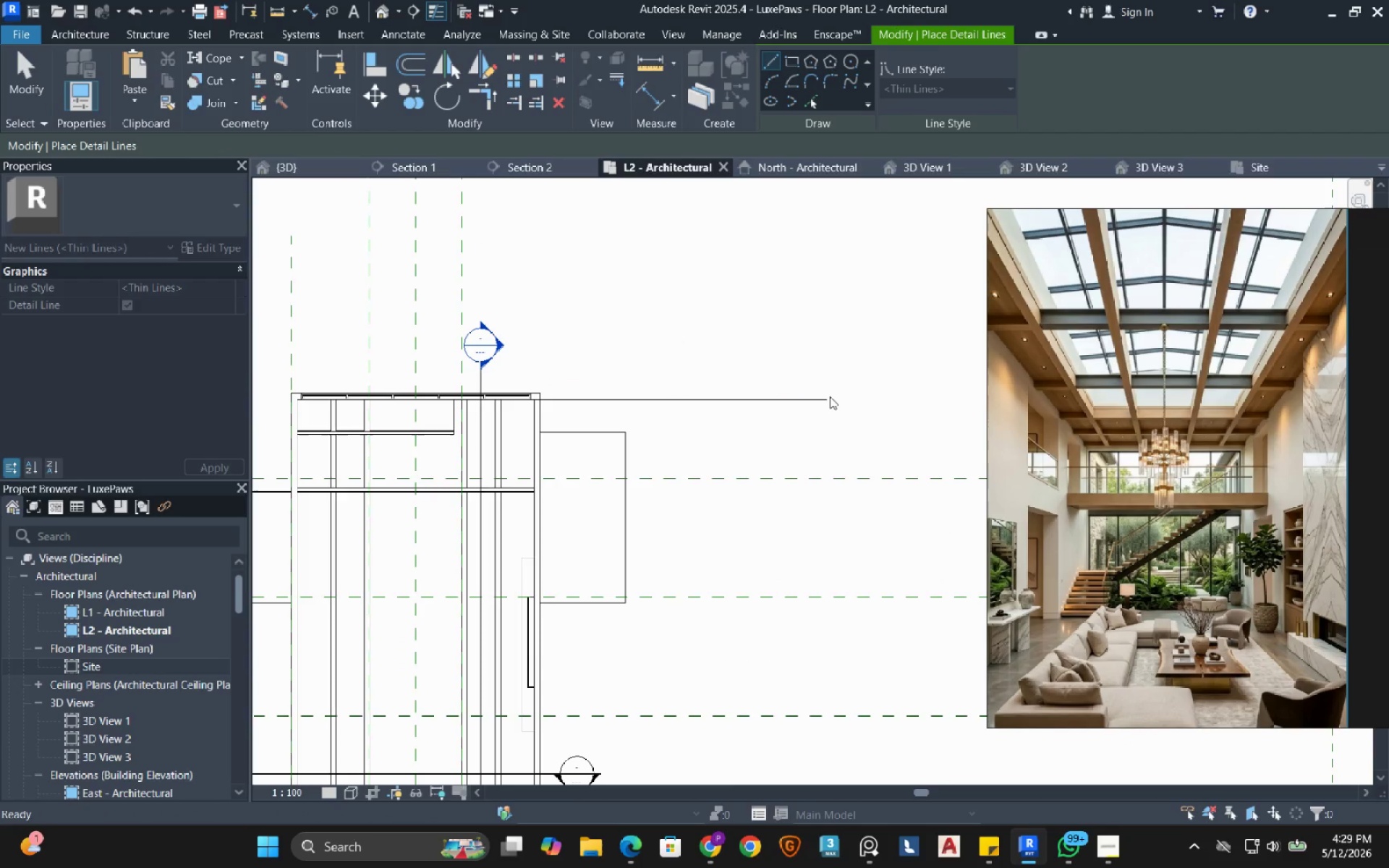 
key(Escape)
 